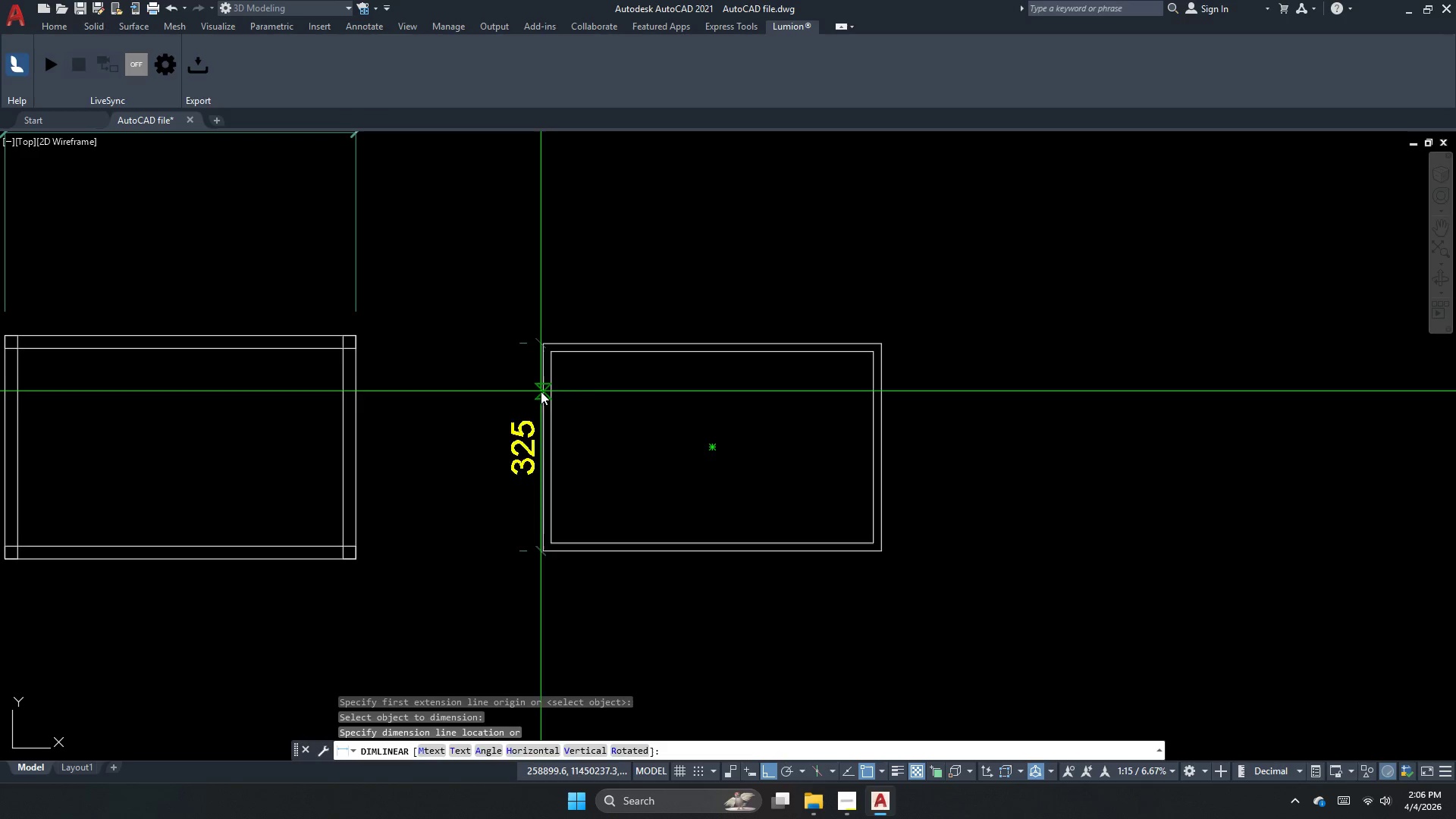 
left_click_drag(start_coordinate=[541, 388], to_coordinate=[526, 395])
 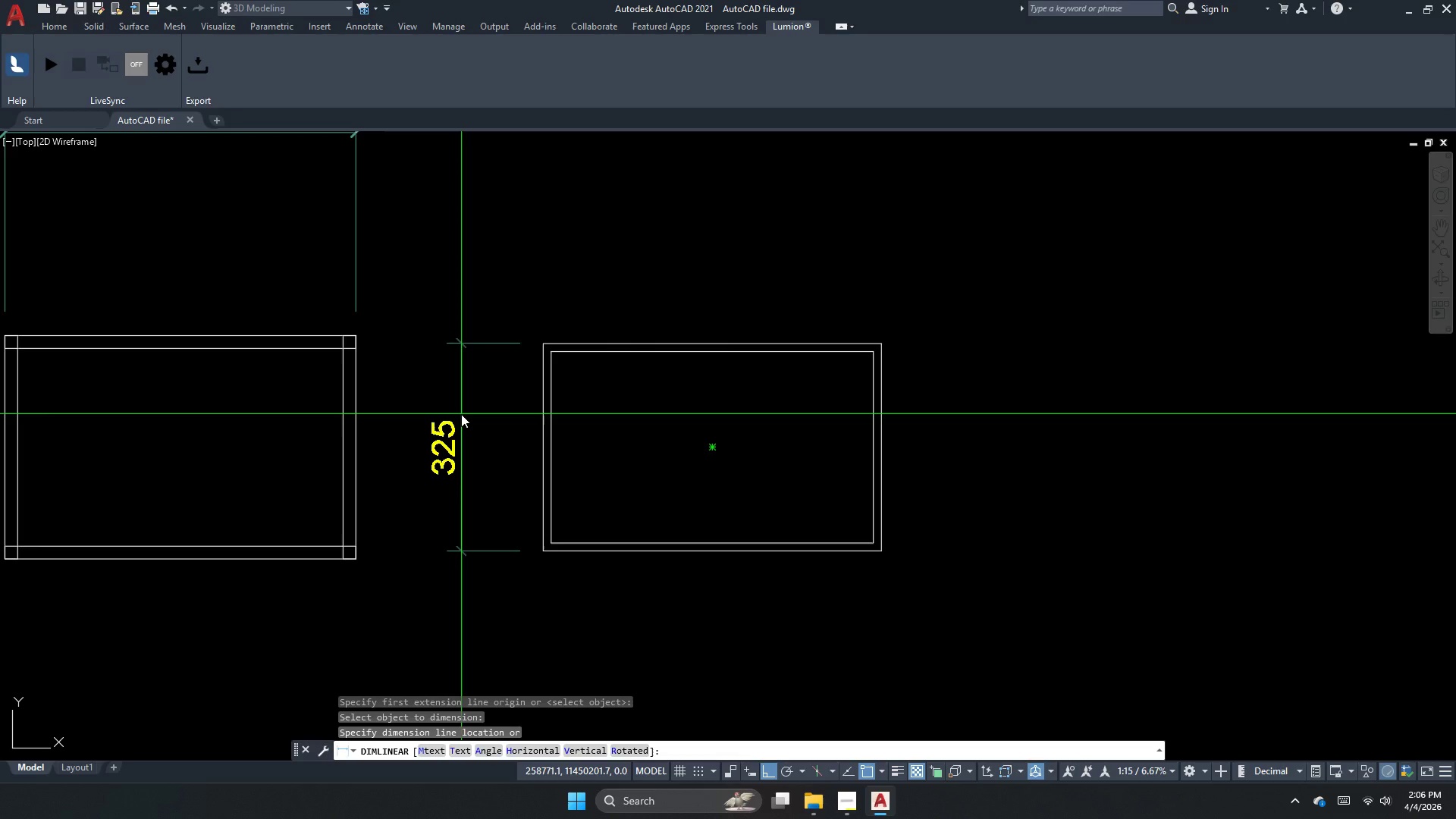 
key(Escape)
 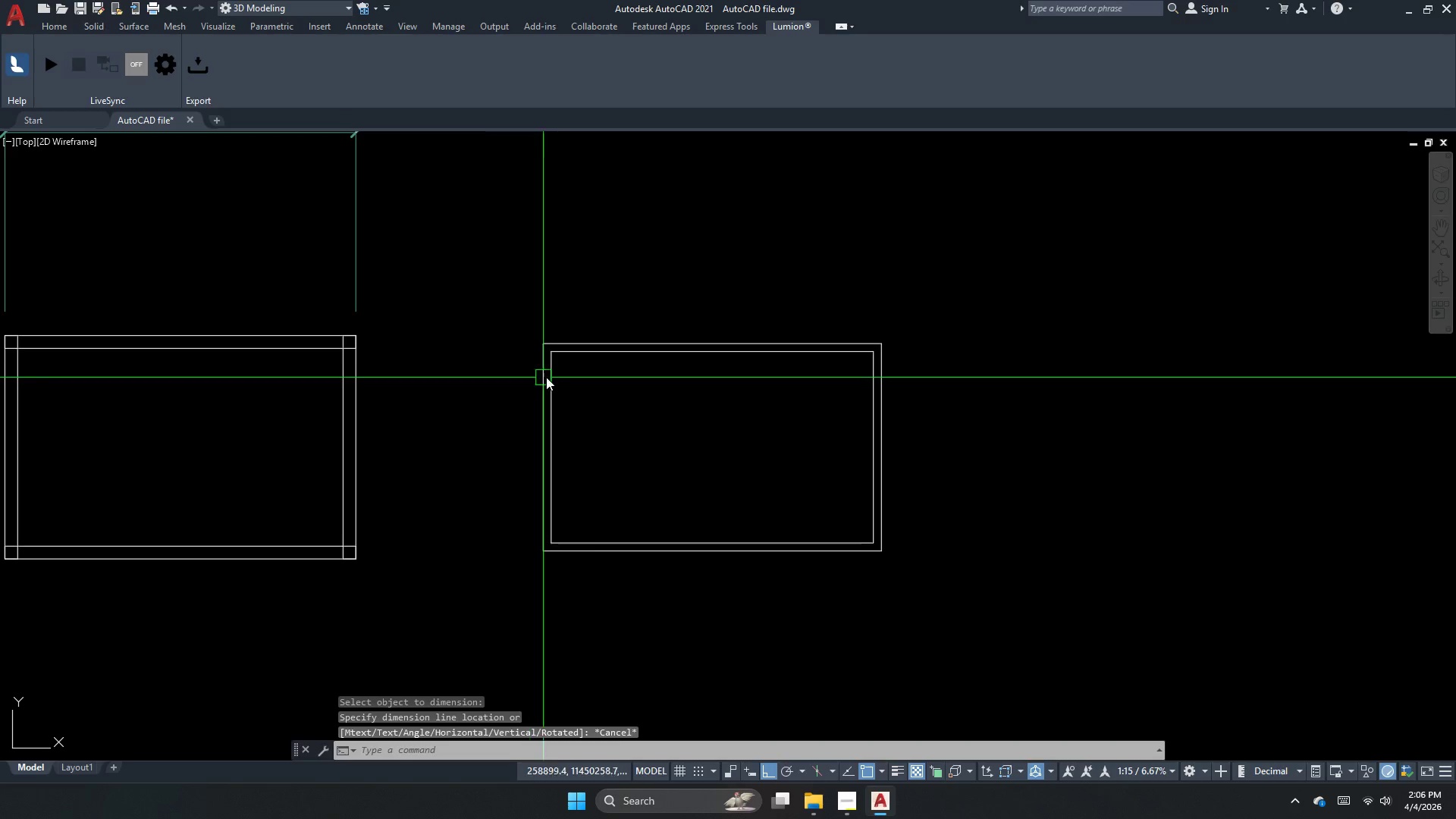 
key(Space)
 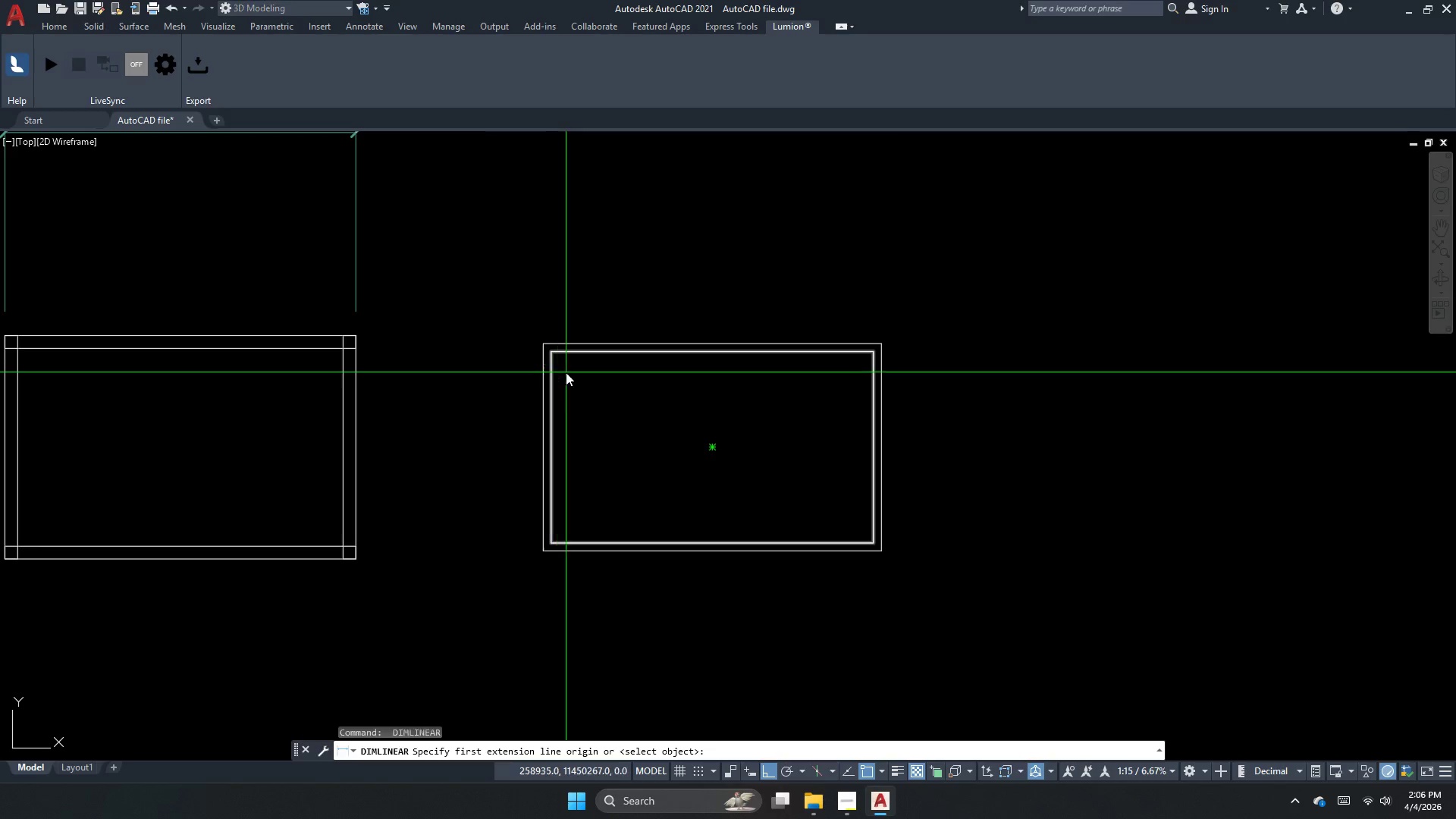 
key(Space)
 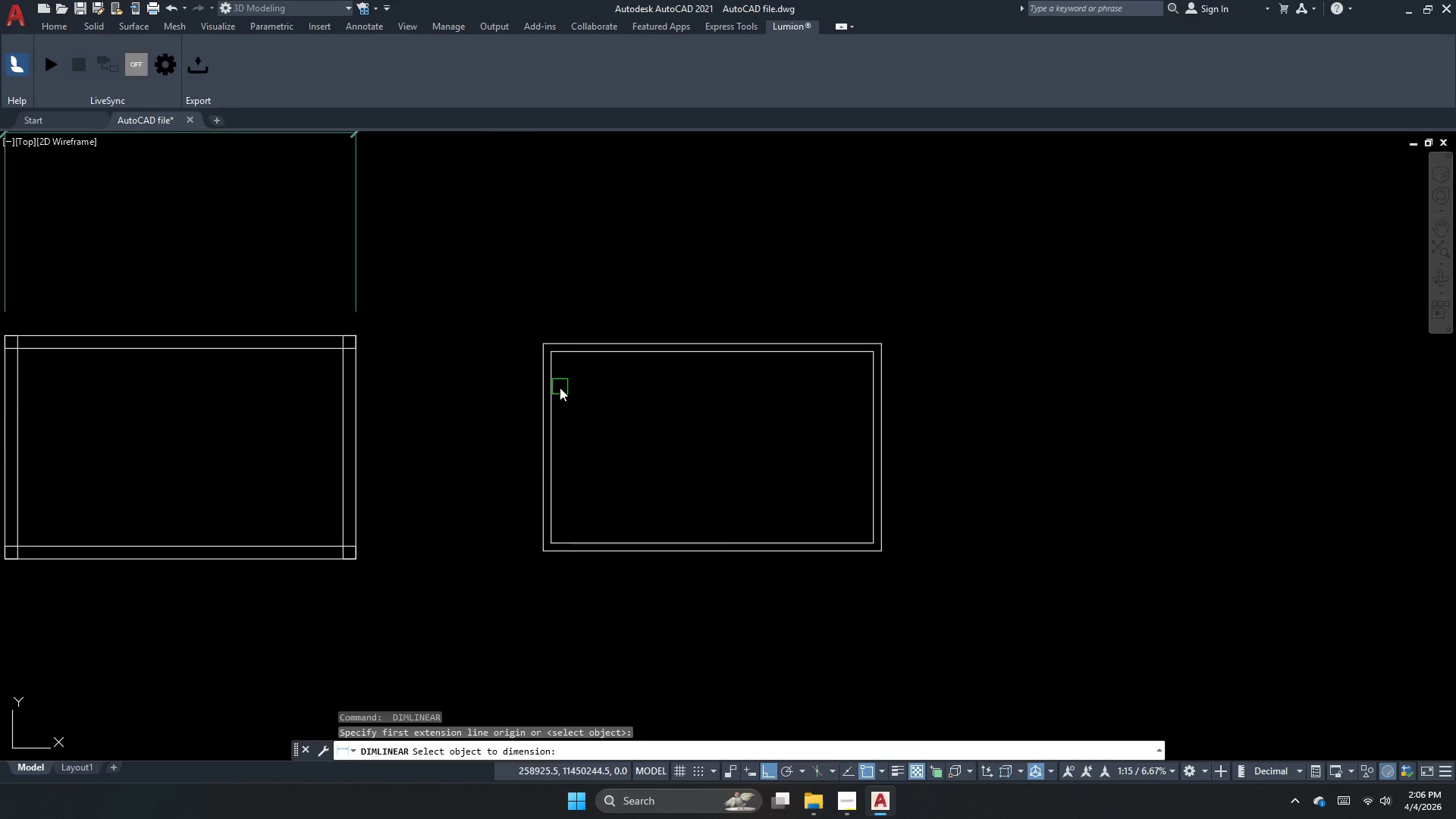 
left_click_drag(start_coordinate=[558, 389], to_coordinate=[551, 395])
 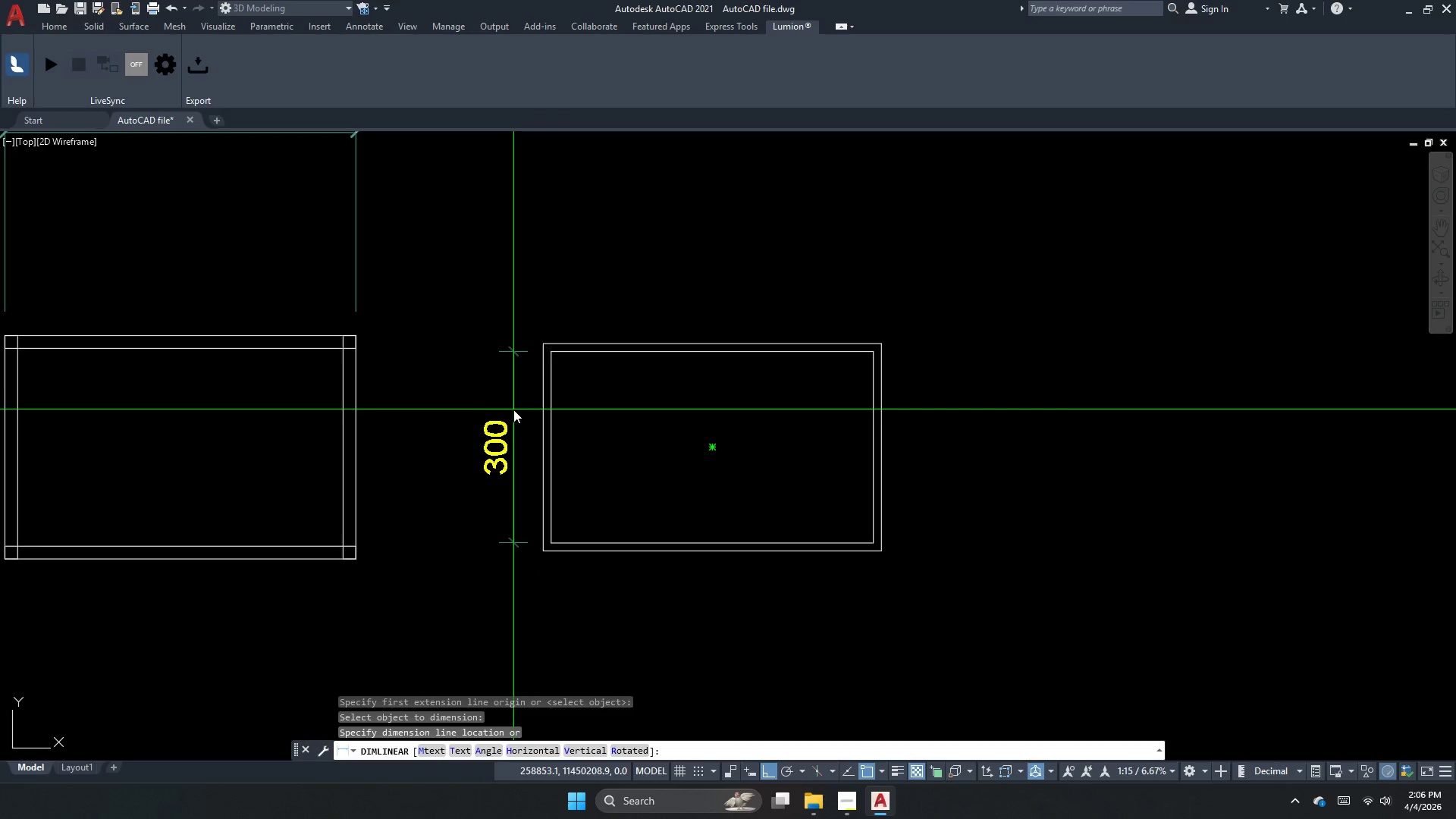 
left_click([513, 411])
 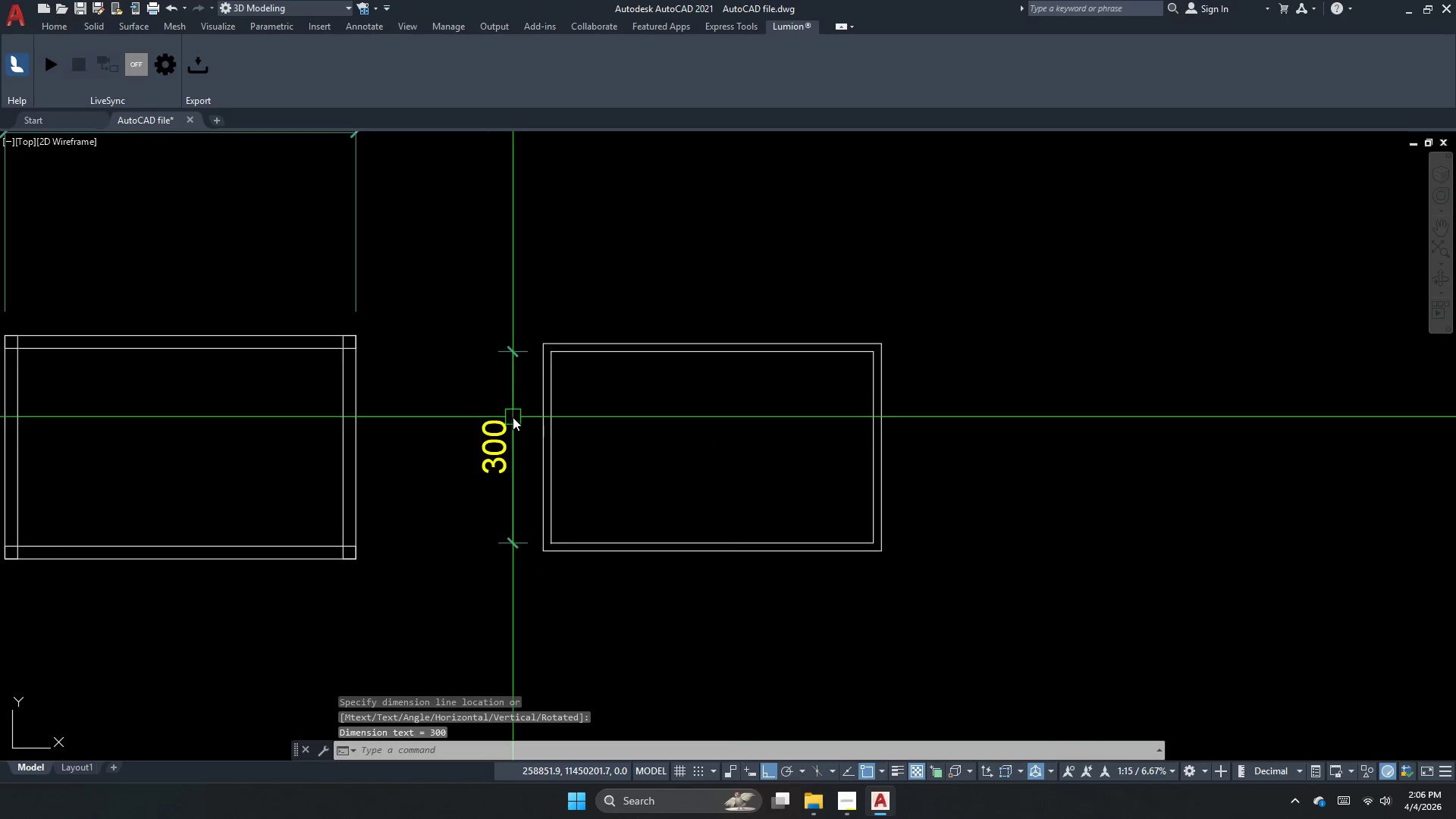 
left_click_drag(start_coordinate=[512, 430], to_coordinate=[511, 436])
 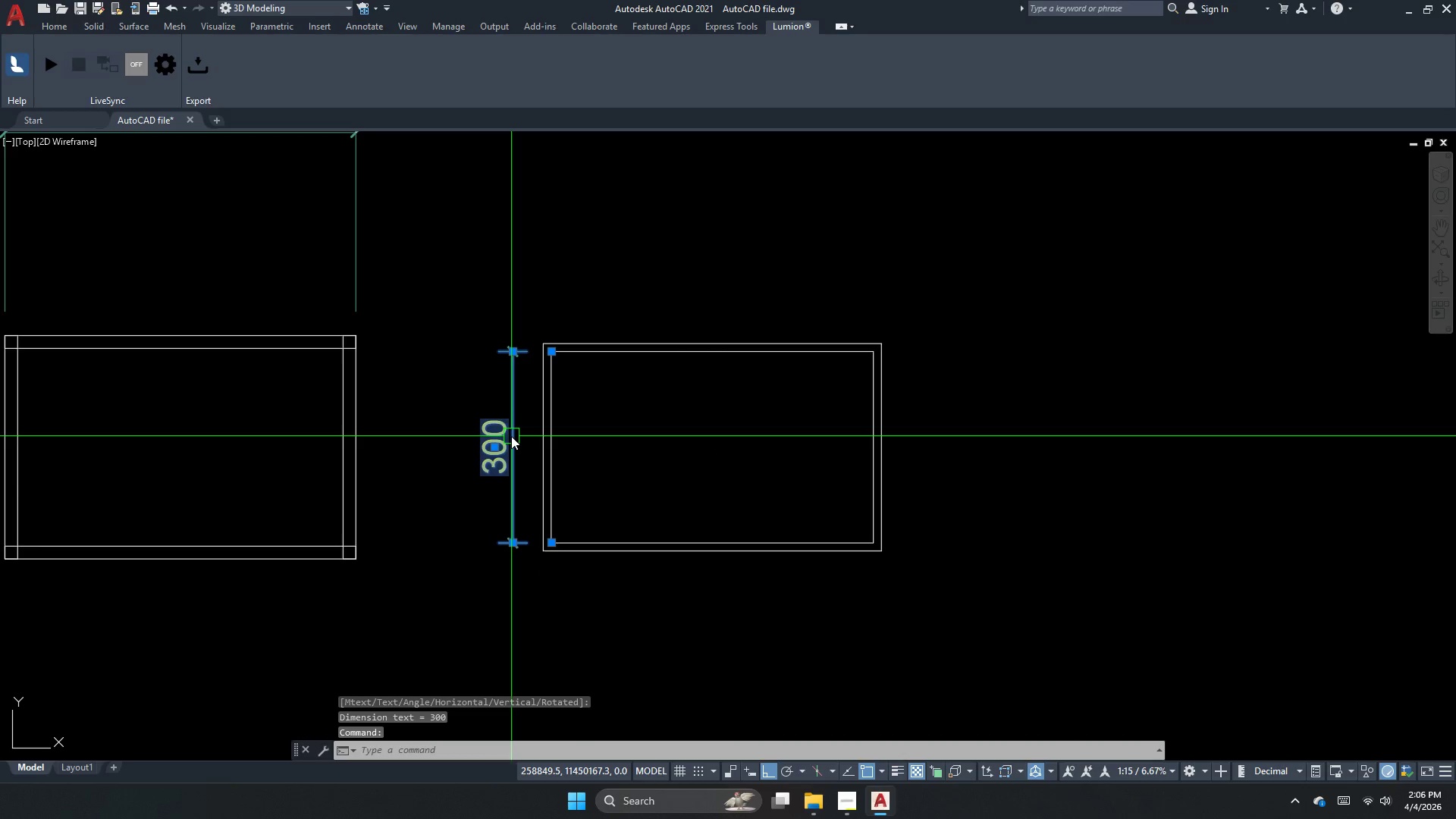 
key(E)
 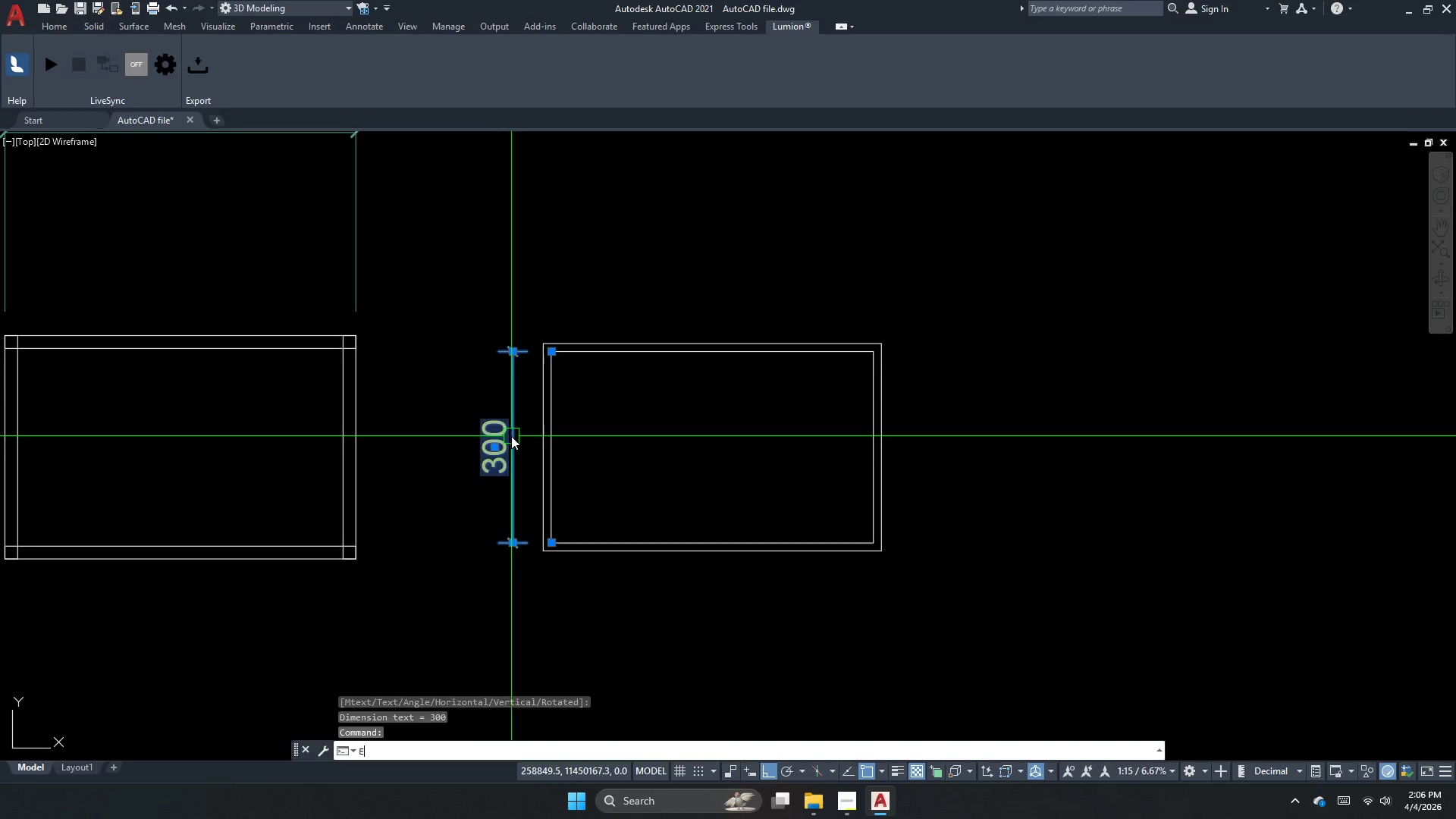 
key(Space)
 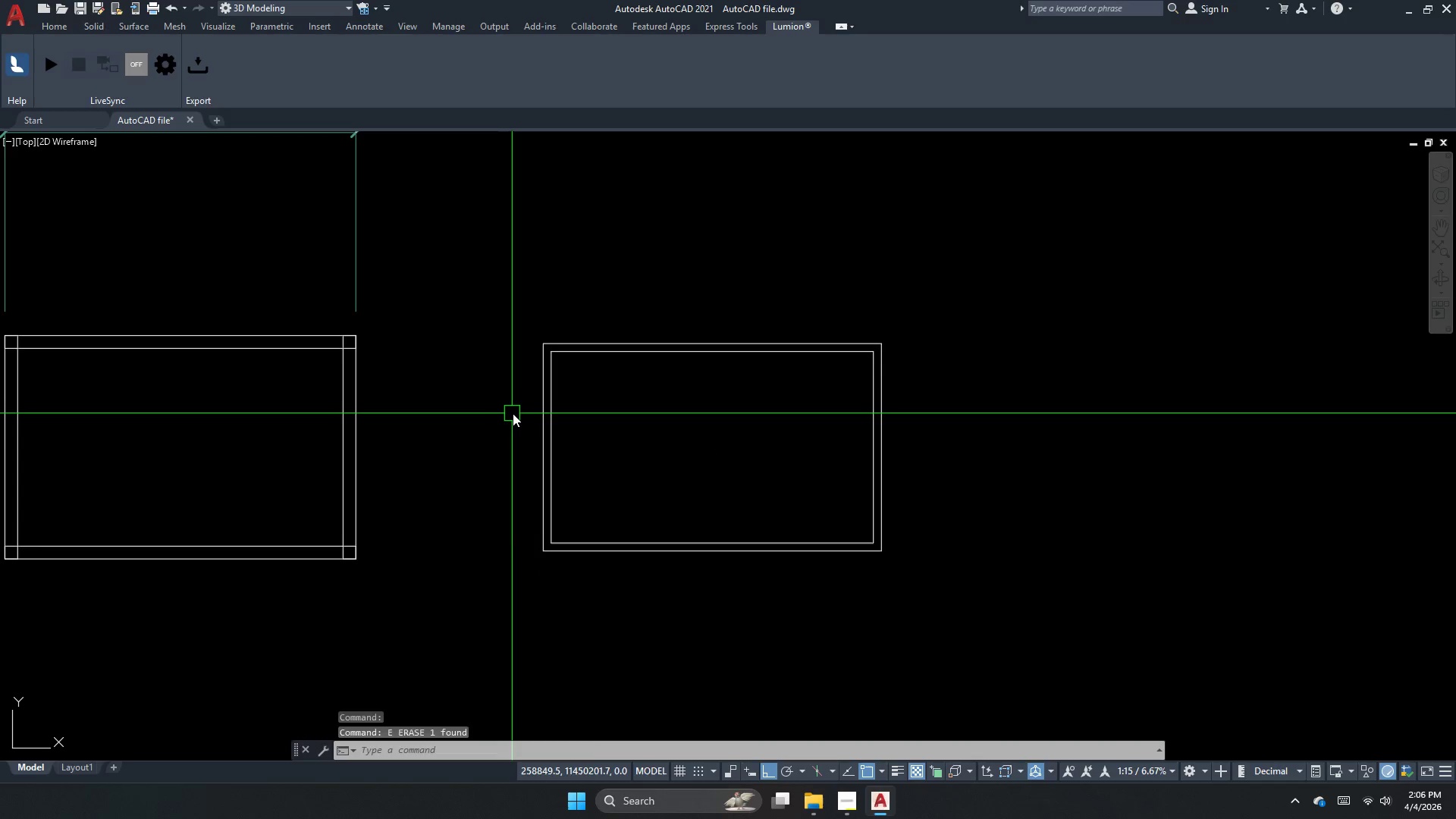 
key(Escape)
 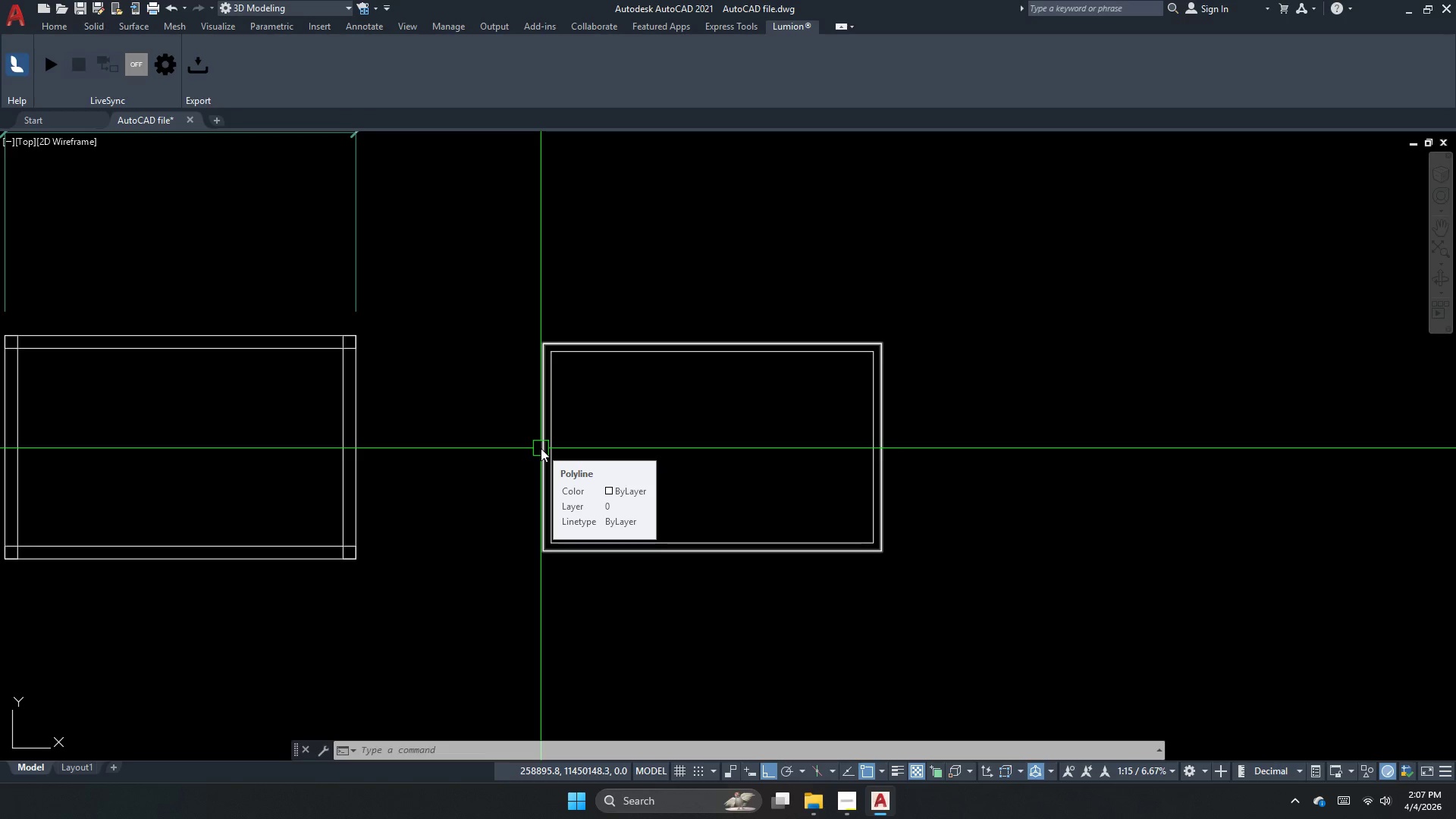 
wait(21.05)
 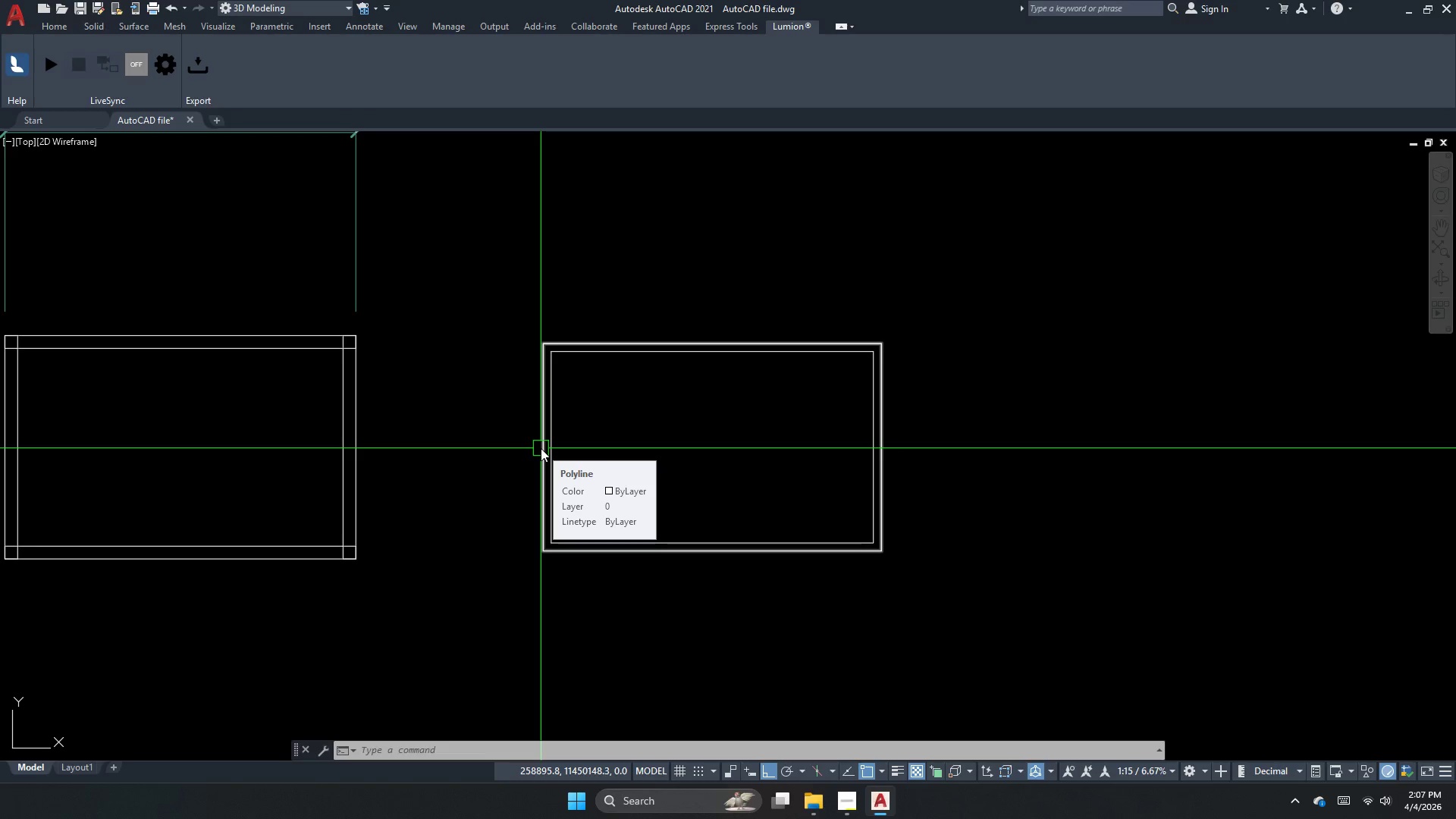 
key(Escape)
 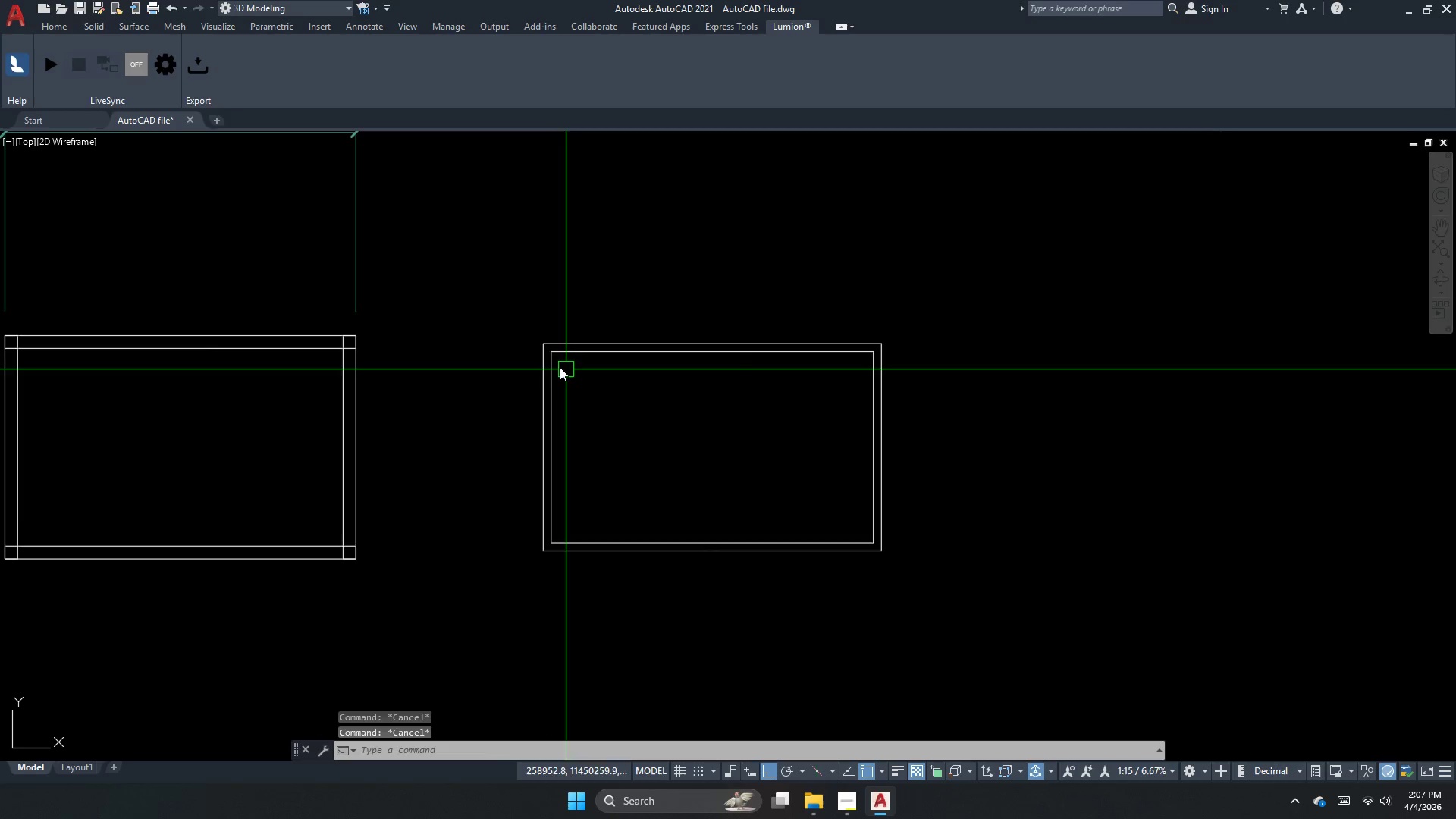 
key(Escape)
 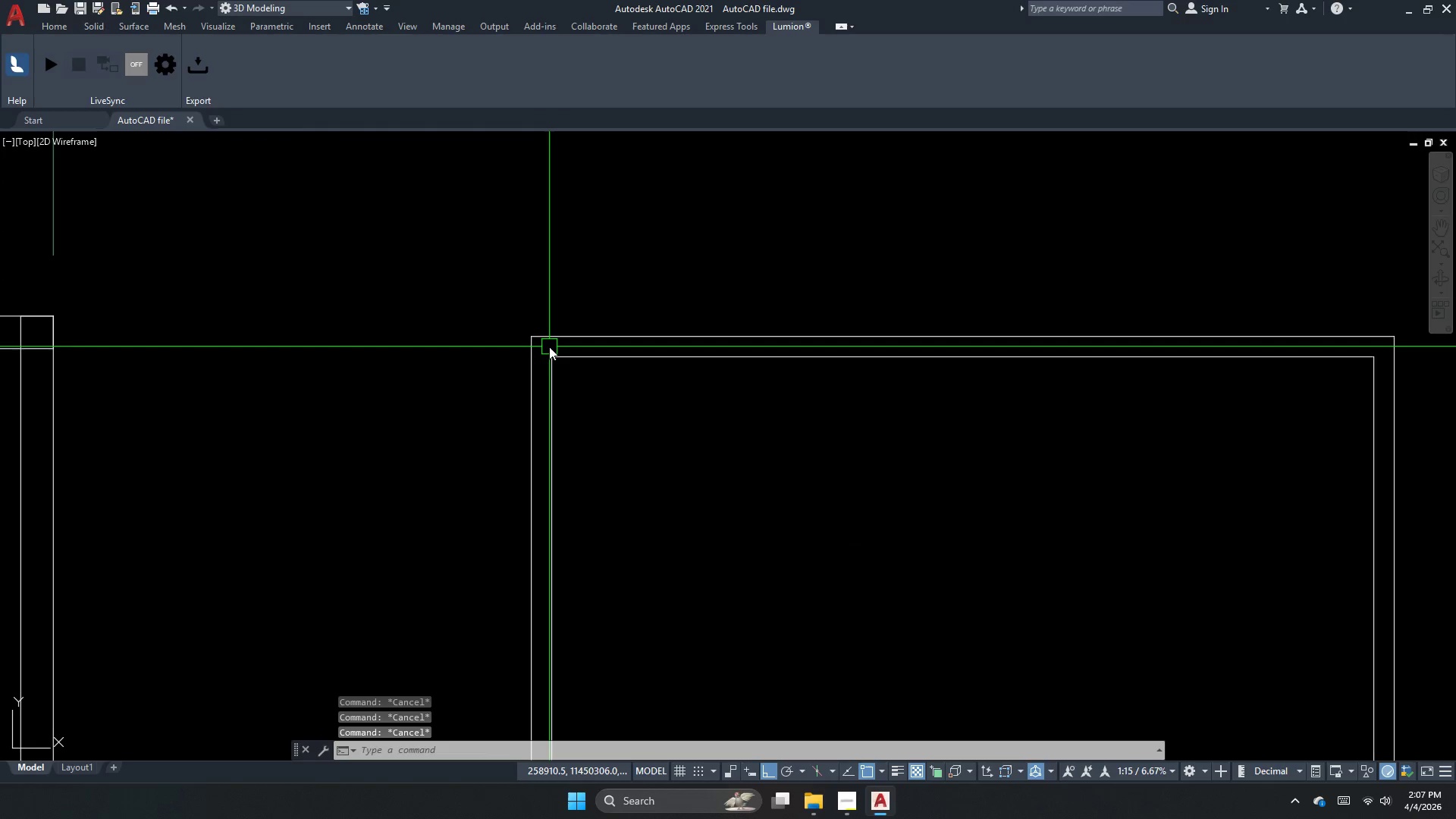 
key(Escape)
 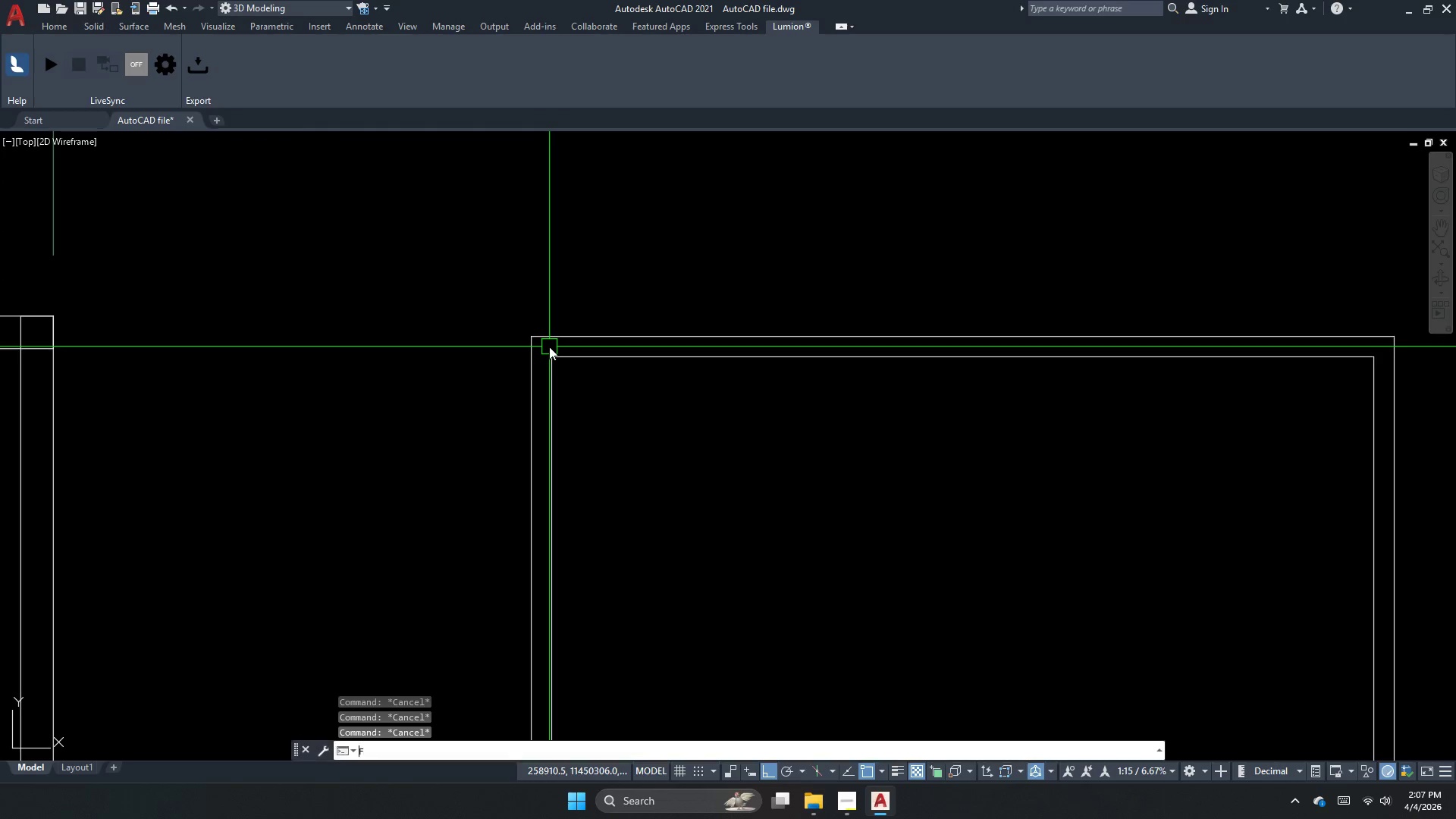 
scroll: coordinate [549, 347], scroll_direction: up, amount: 2.0
 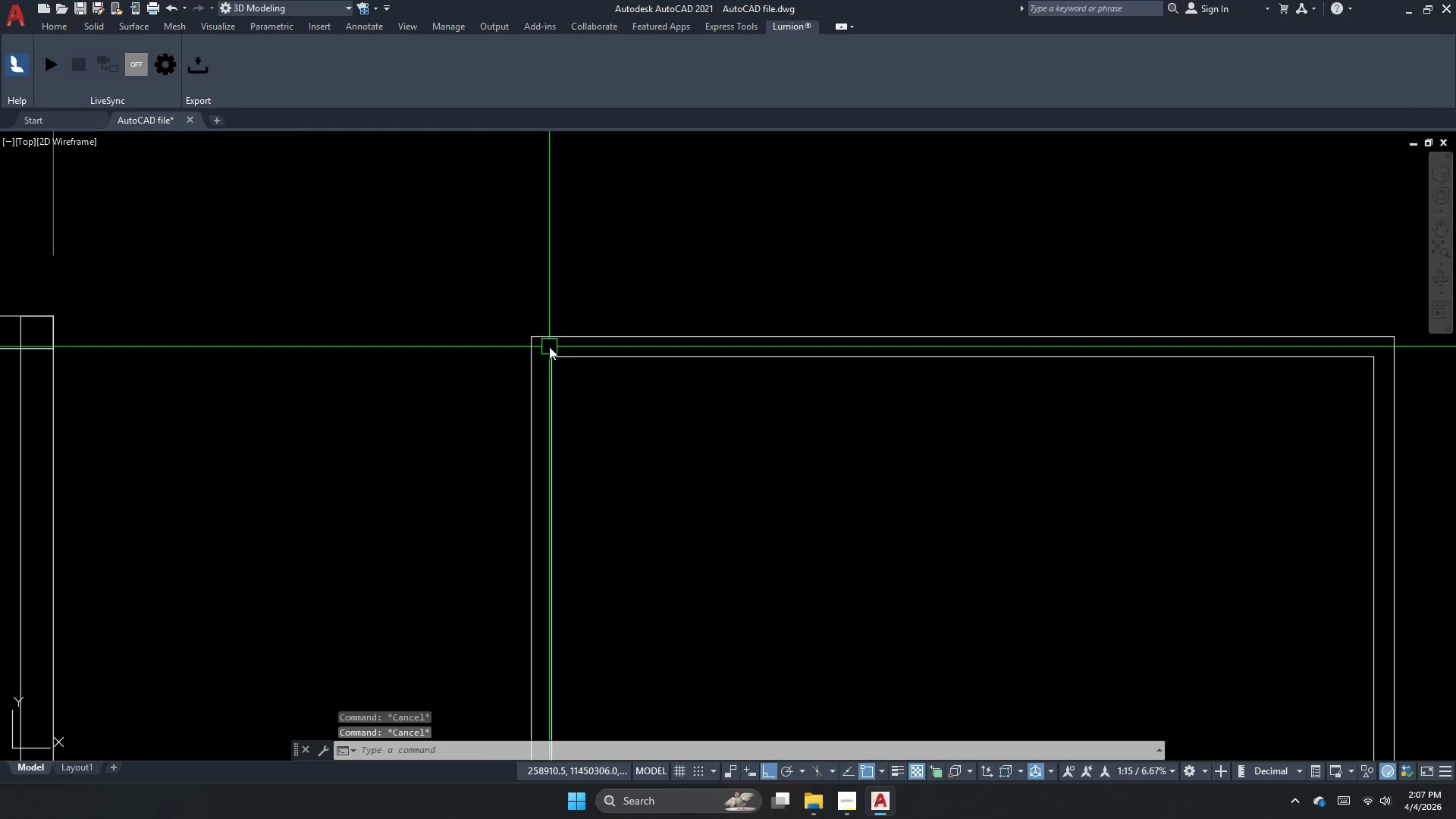 
key(F)
 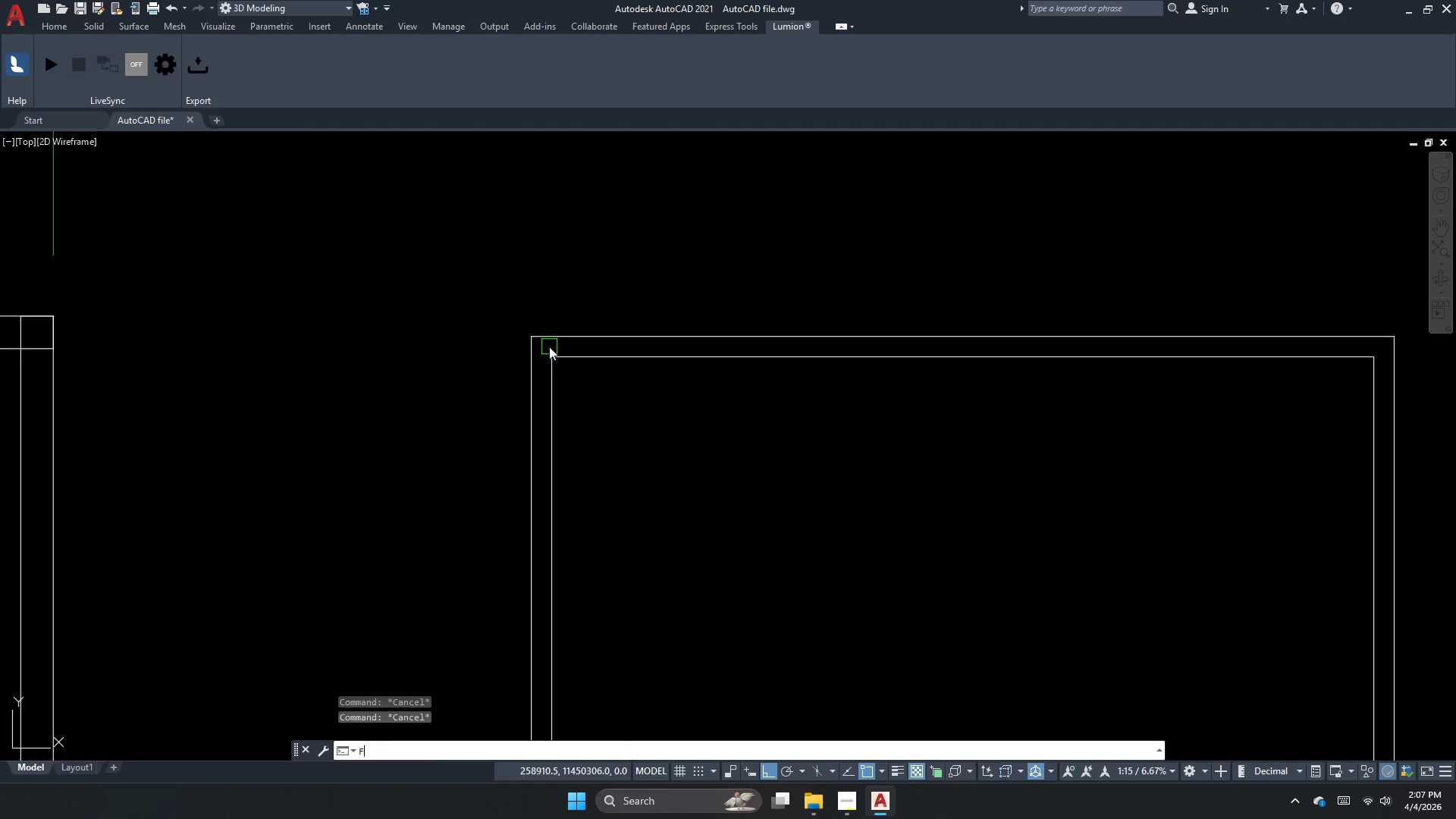 
key(Space)
 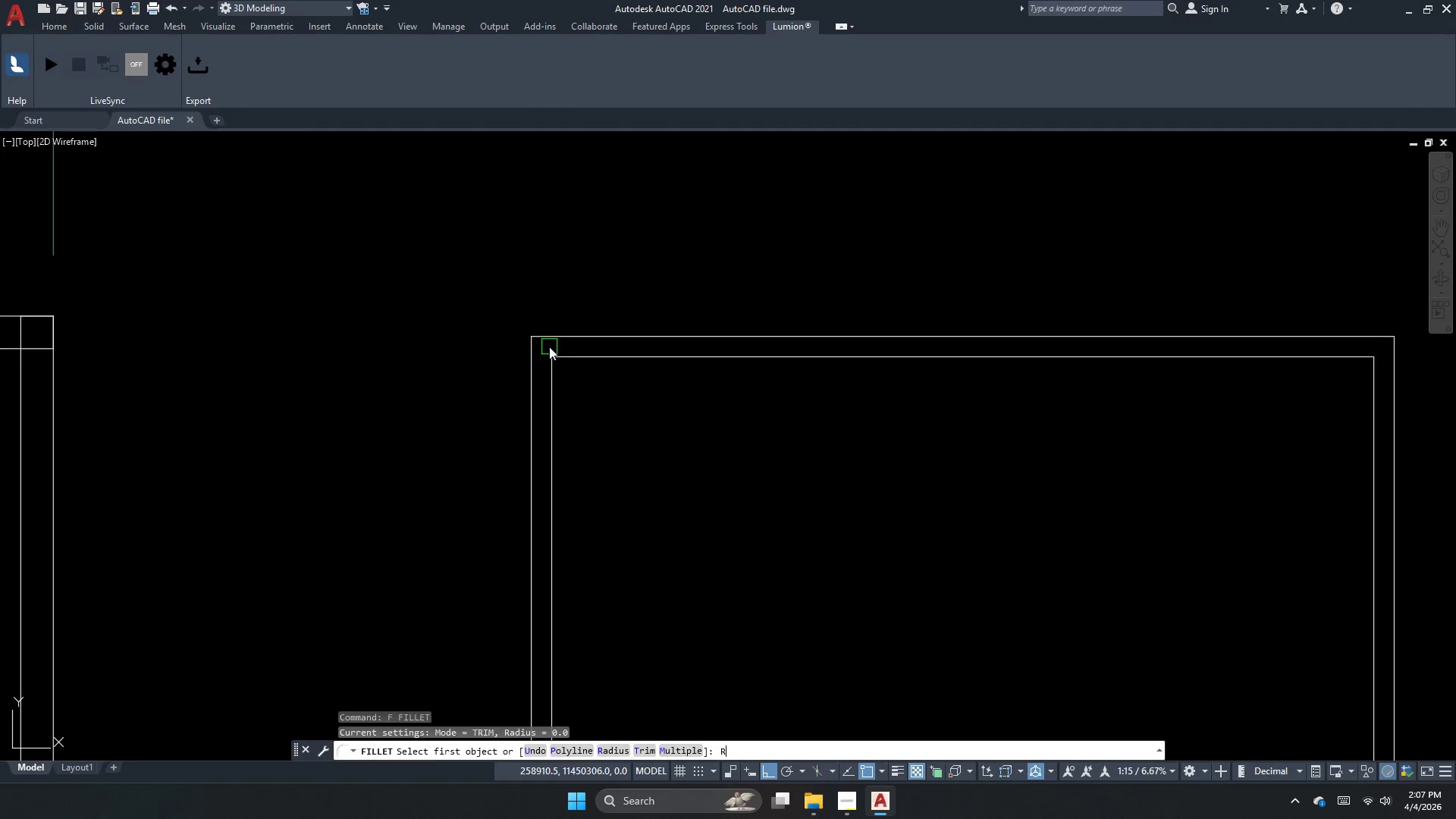 
key(R)
 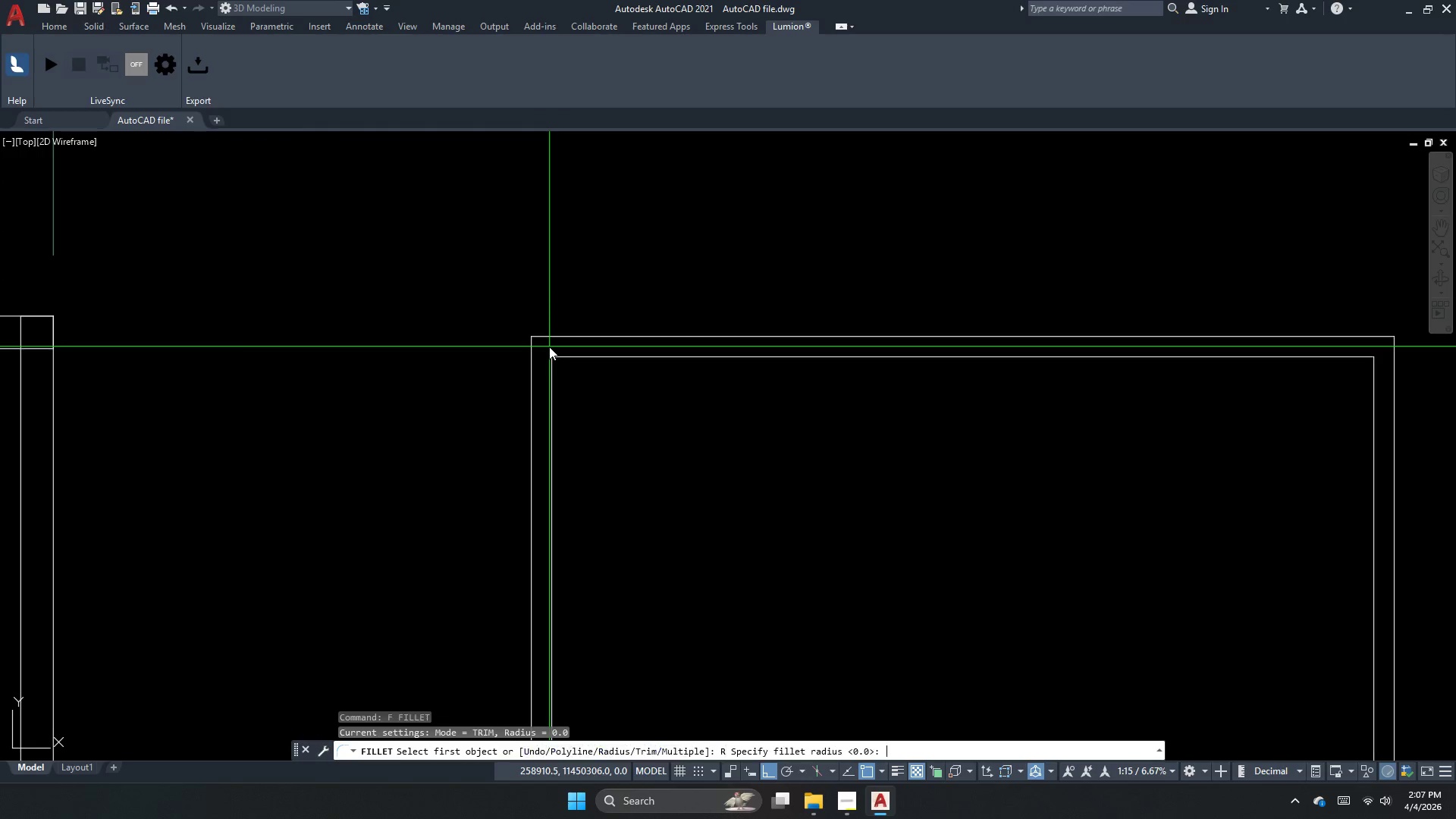 
key(Space)
 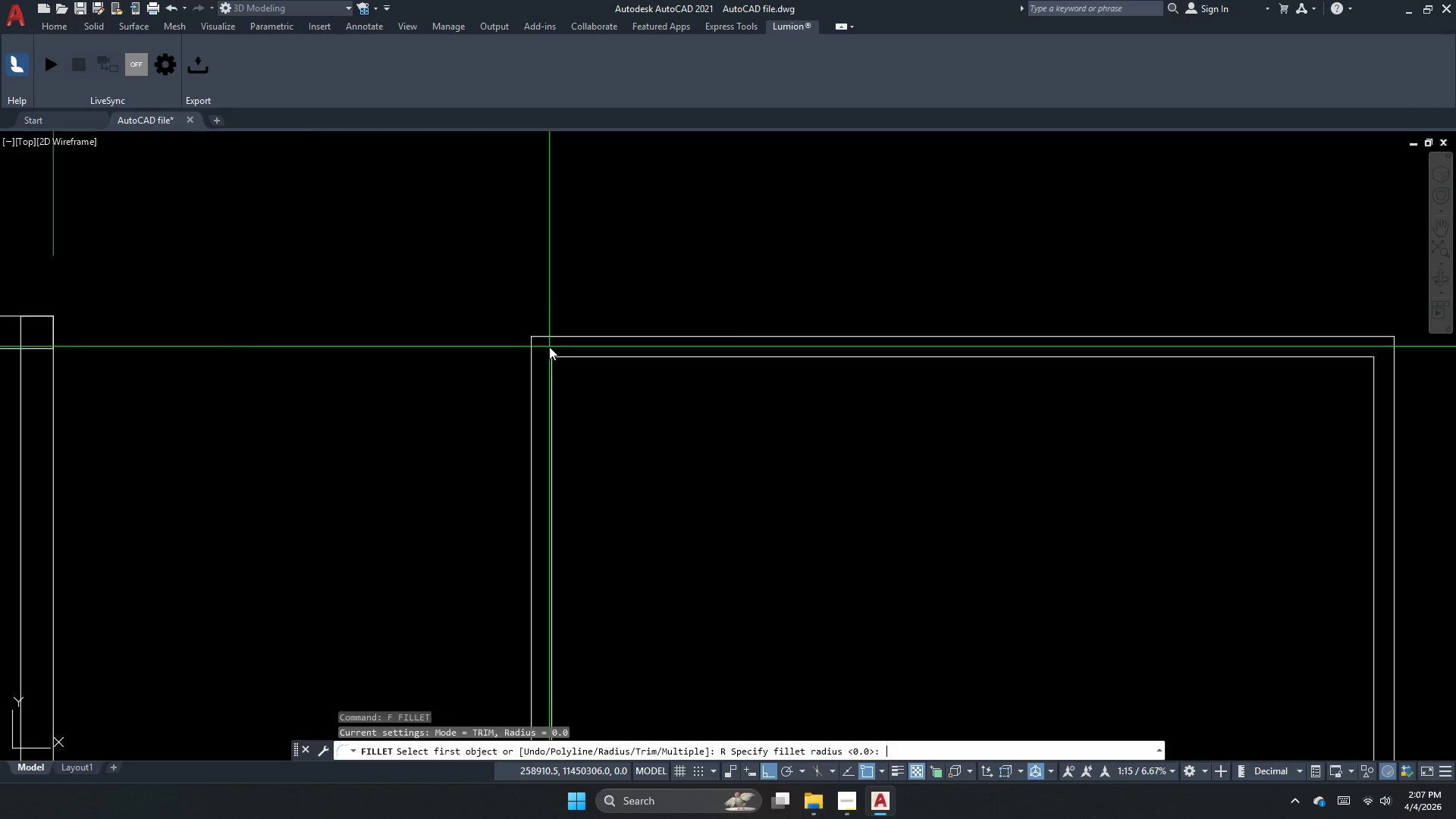 
key(Numpad1)
 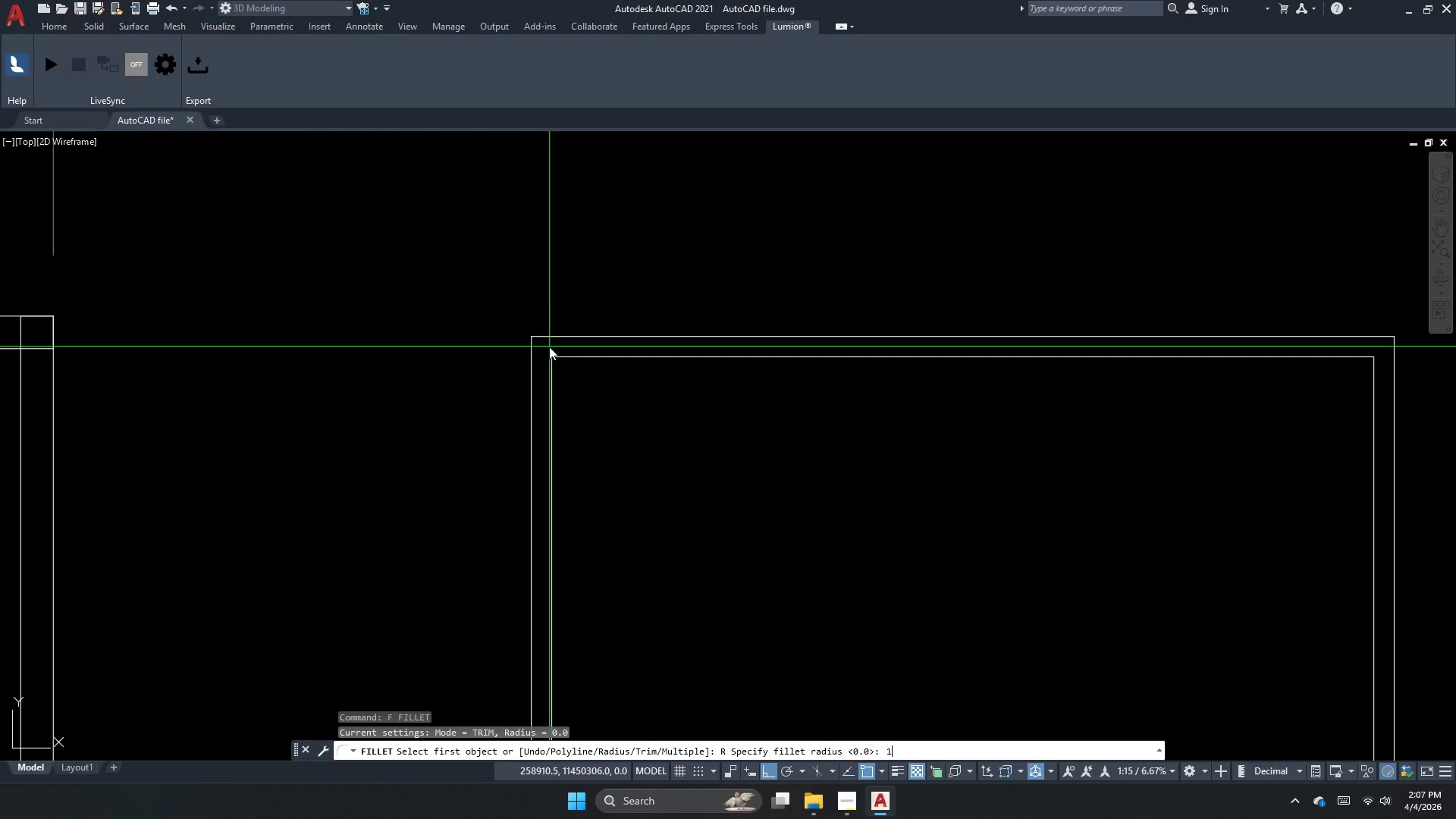 
key(Numpad6)
 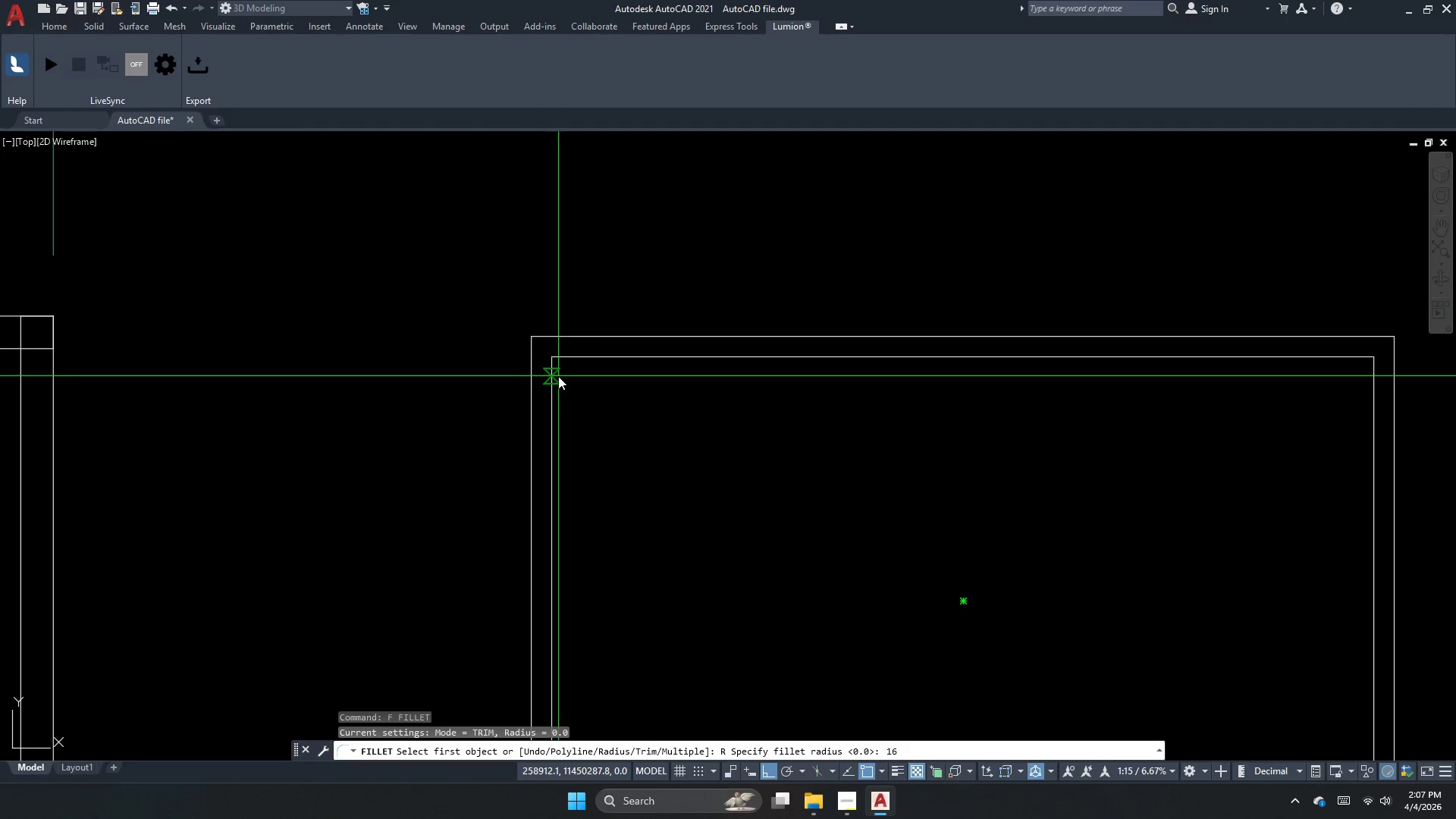 
key(Space)
 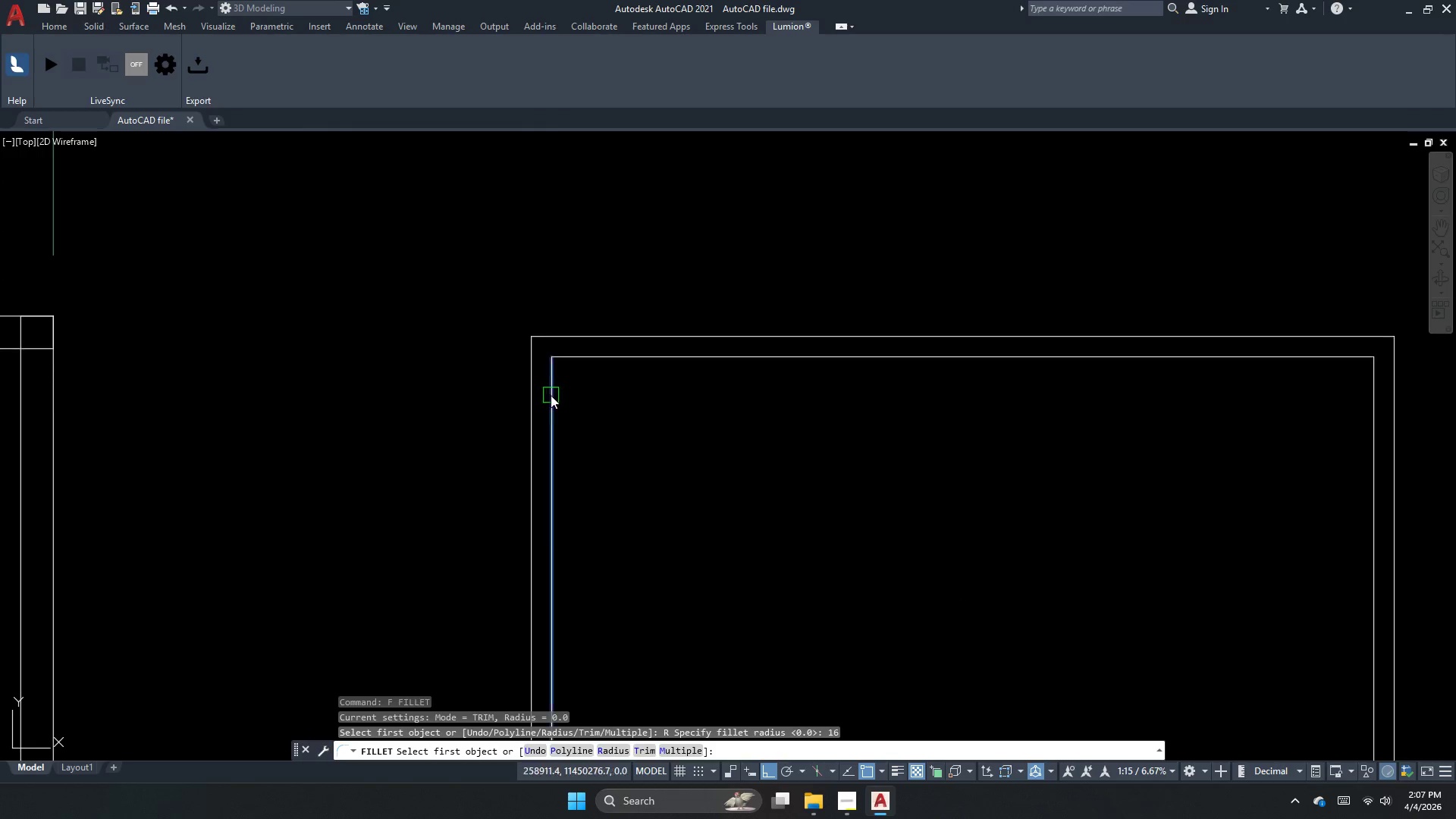 
left_click_drag(start_coordinate=[551, 395], to_coordinate=[557, 385])
 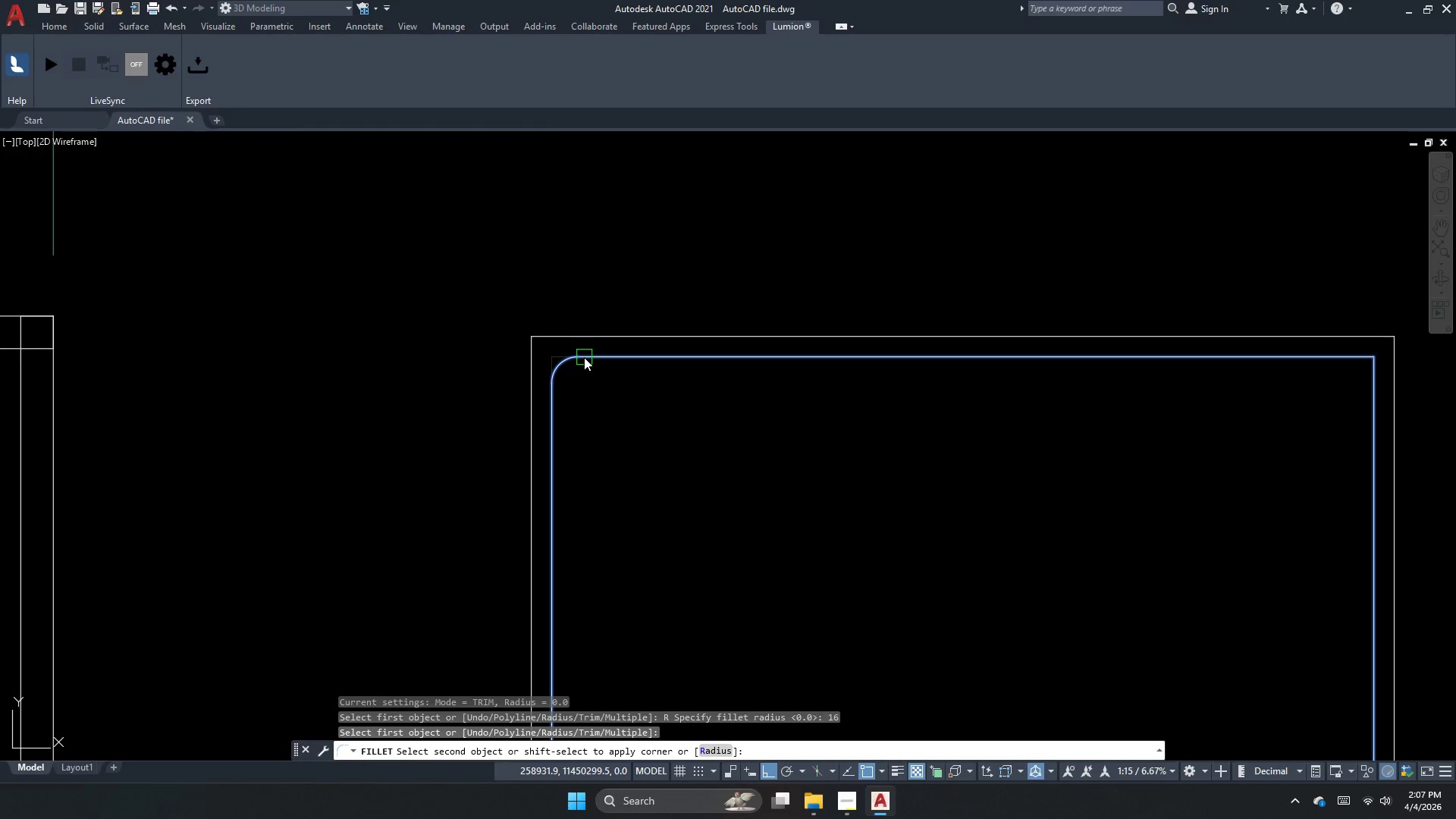 
left_click([584, 357])
 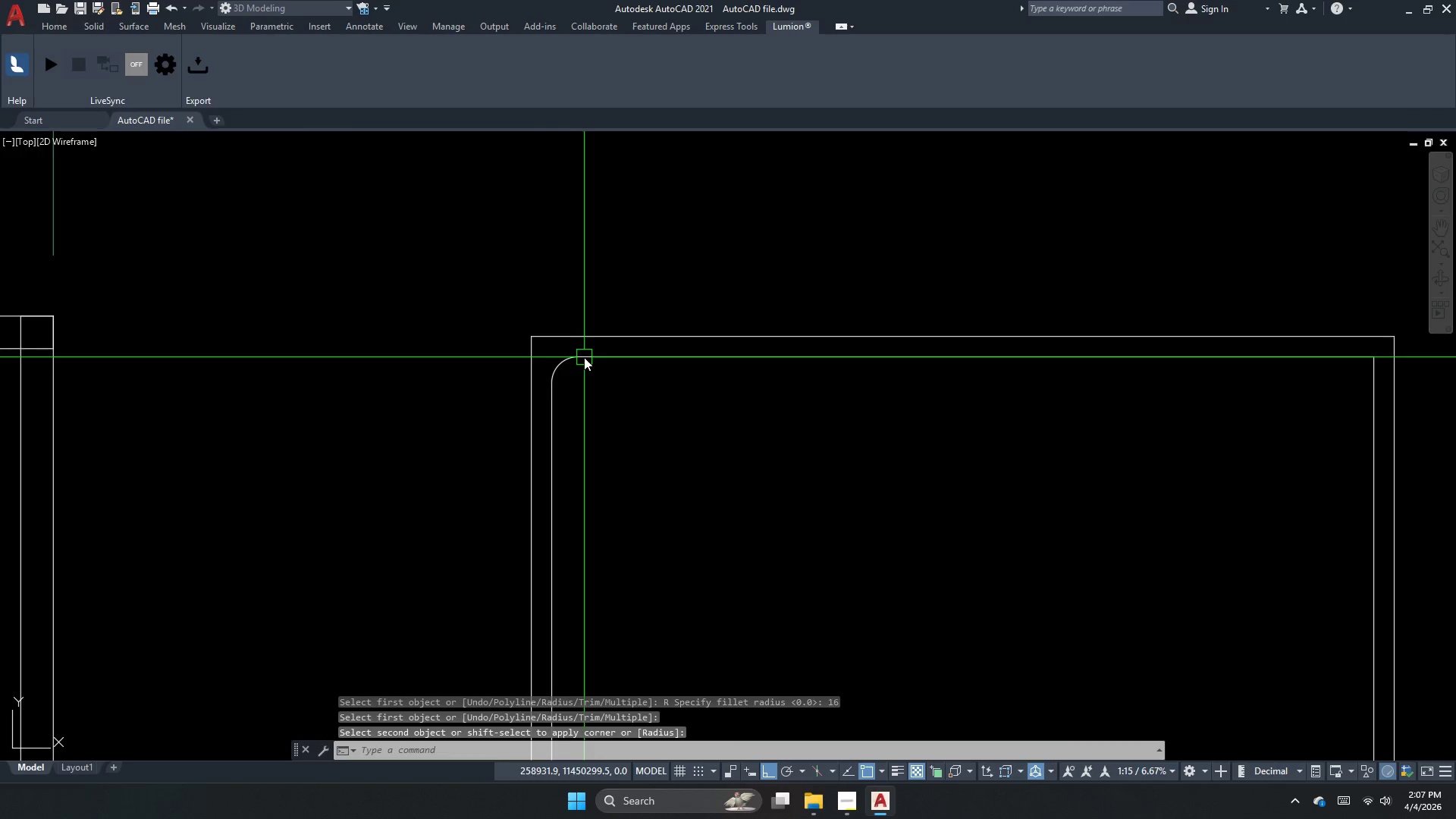 
key(Escape)
 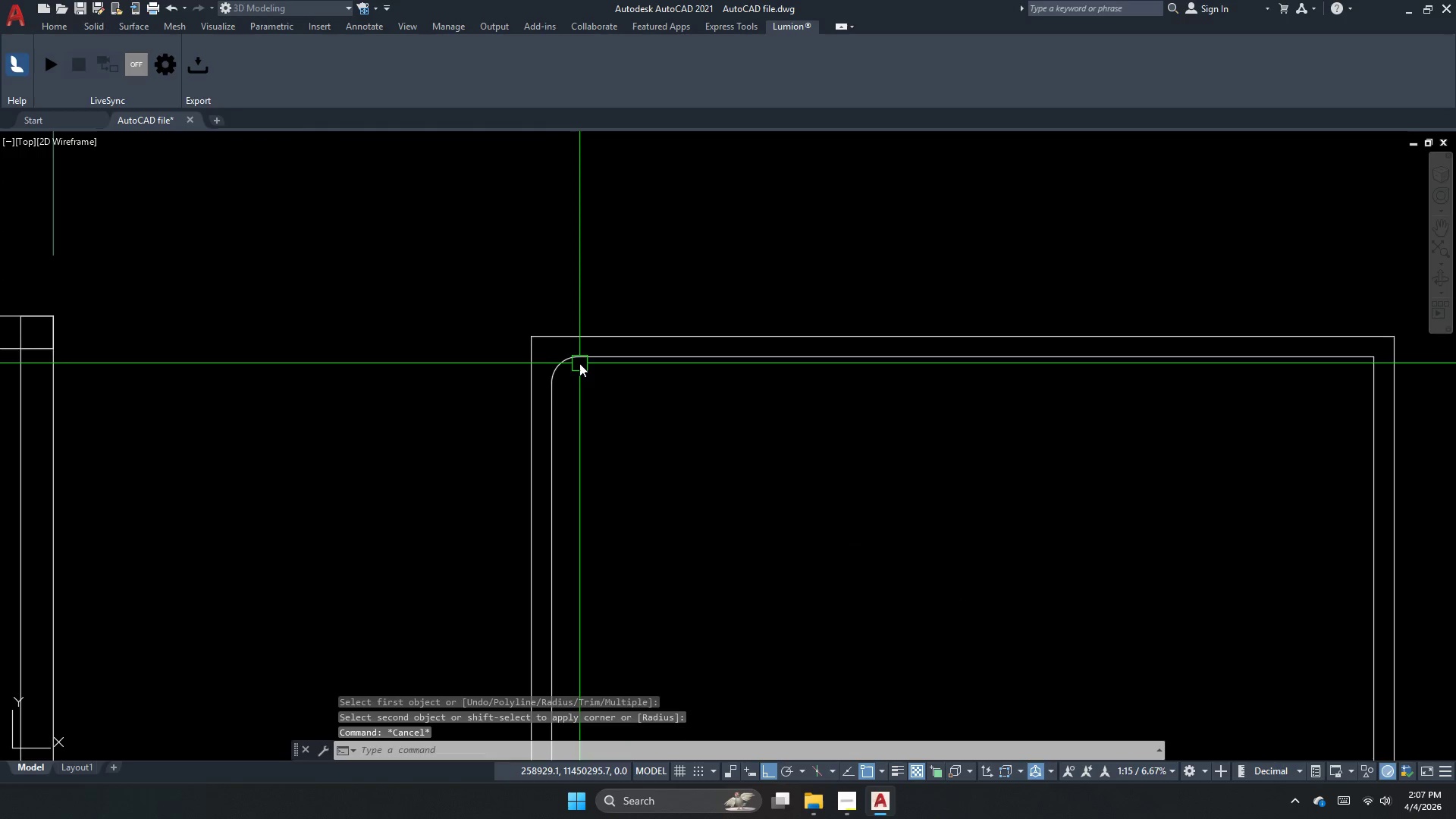 
key(Escape)
 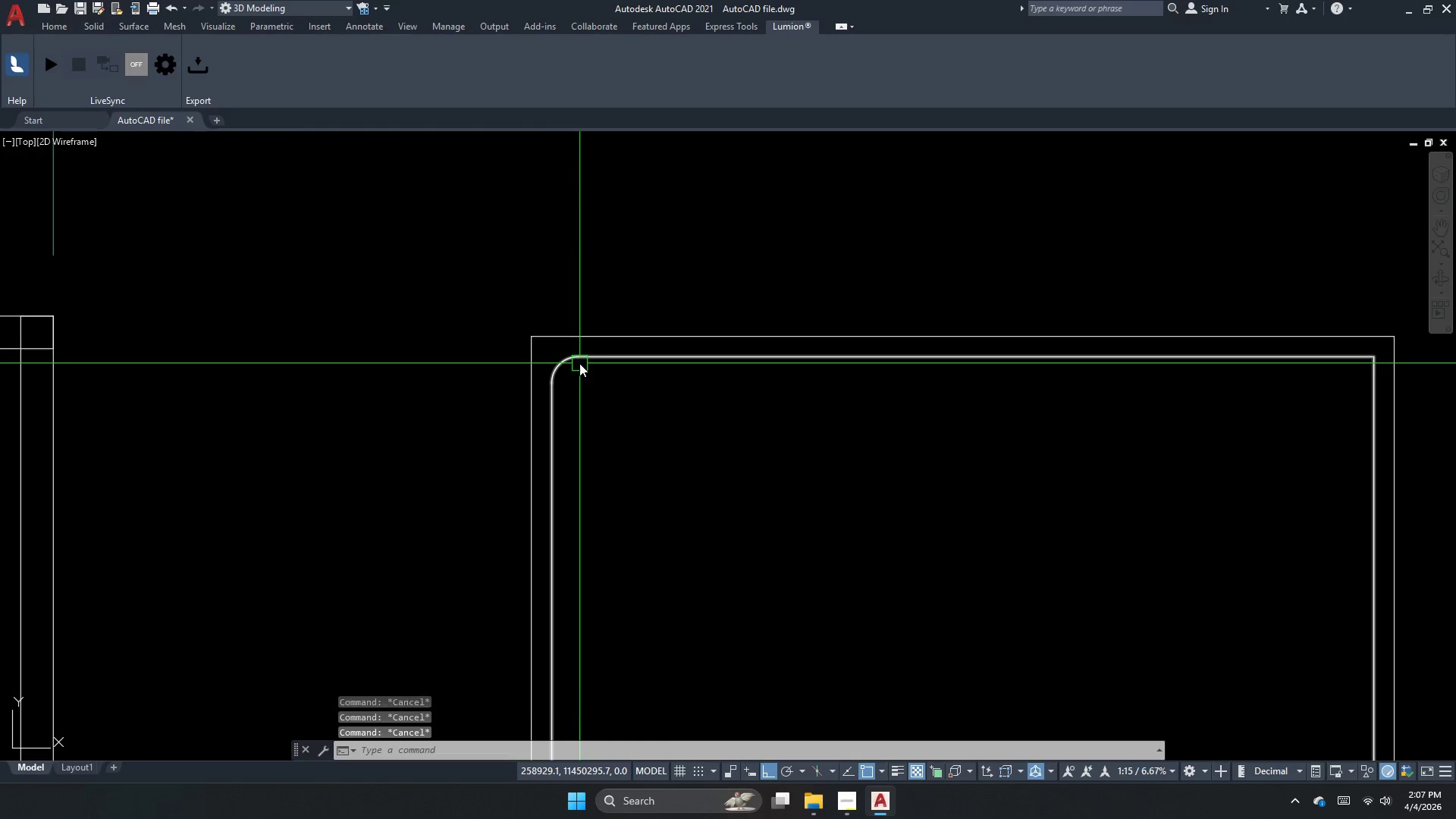 
key(Escape)
 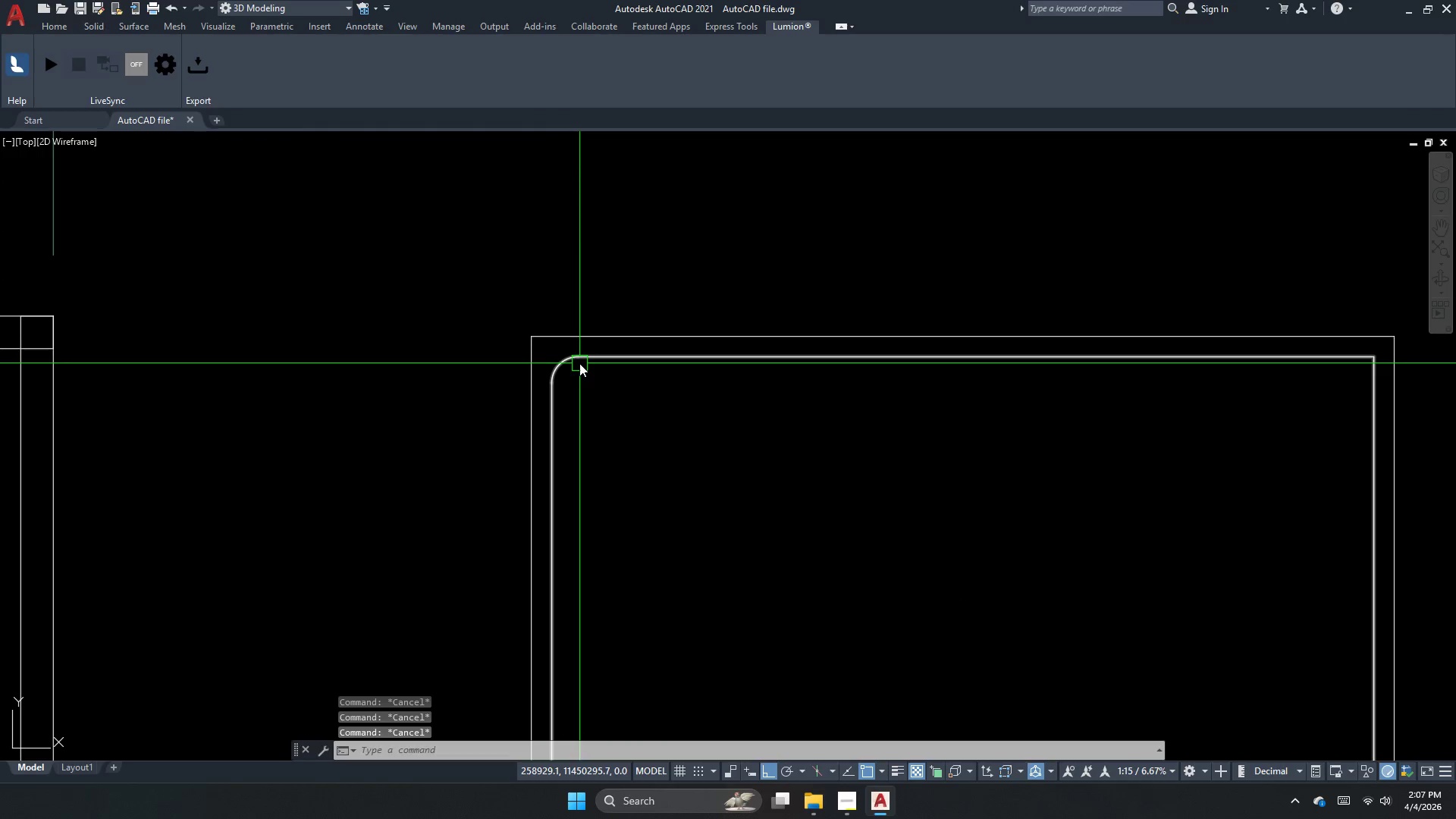 
key(F)
 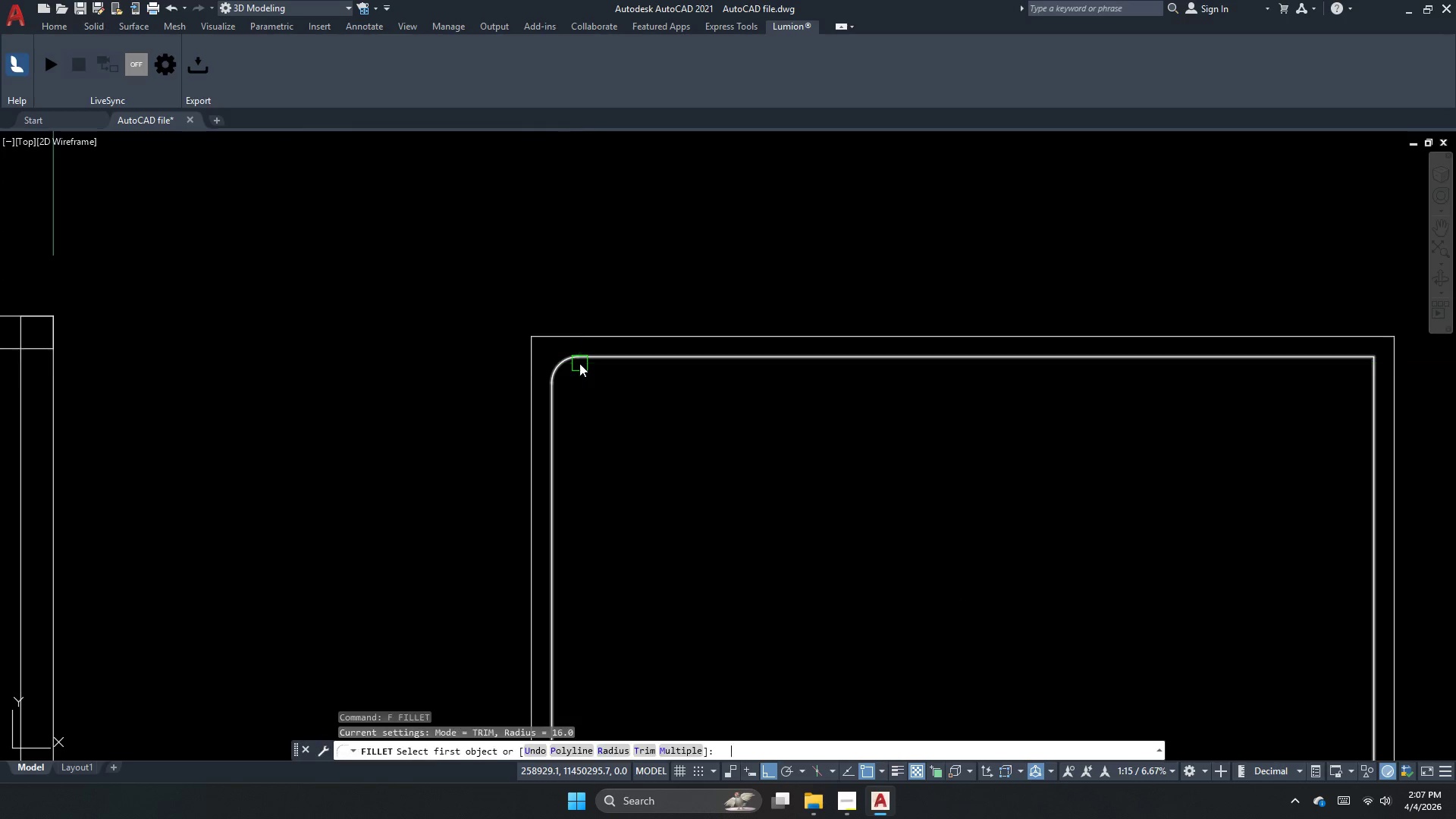 
key(Space)
 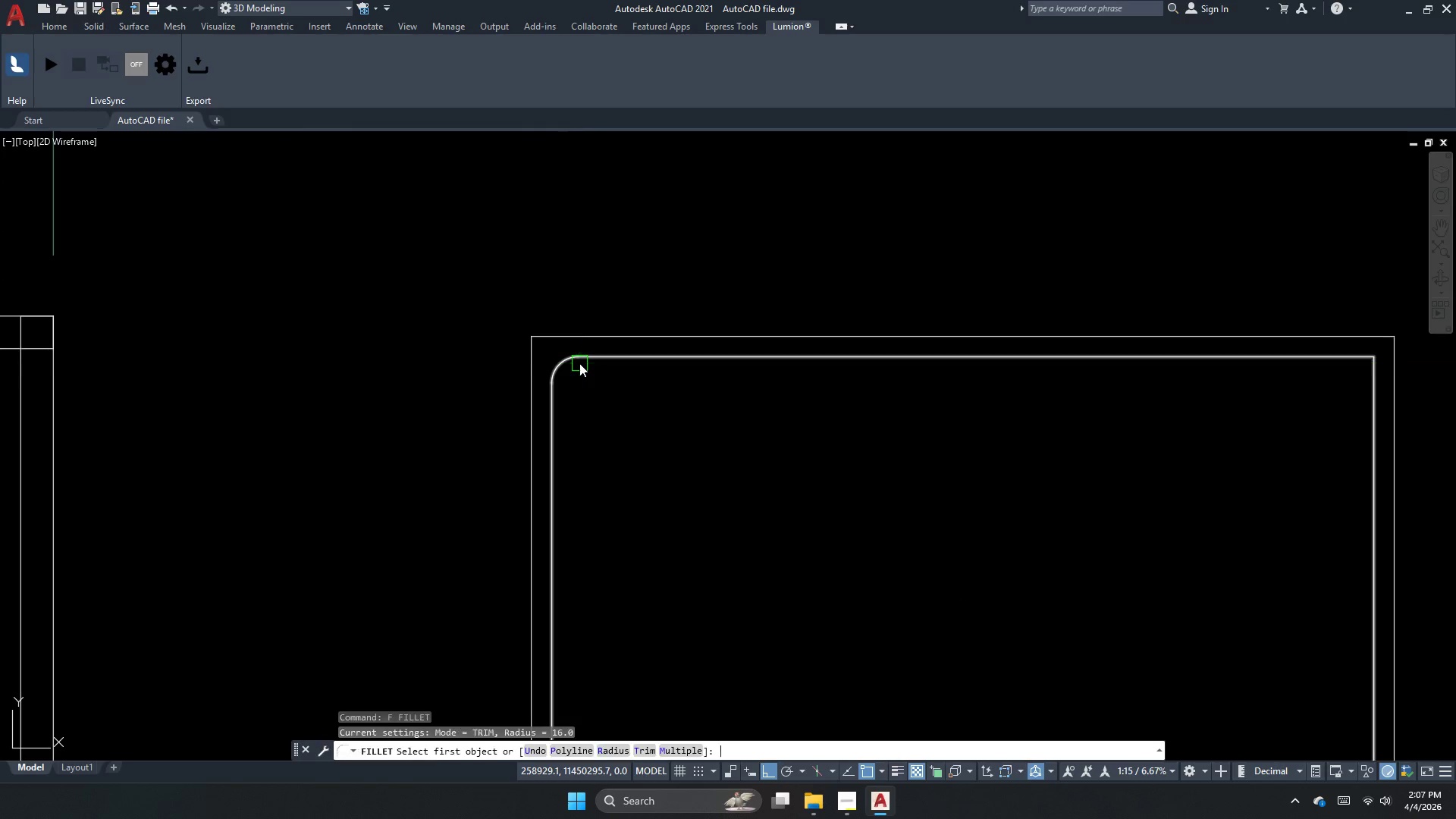 
key(R)
 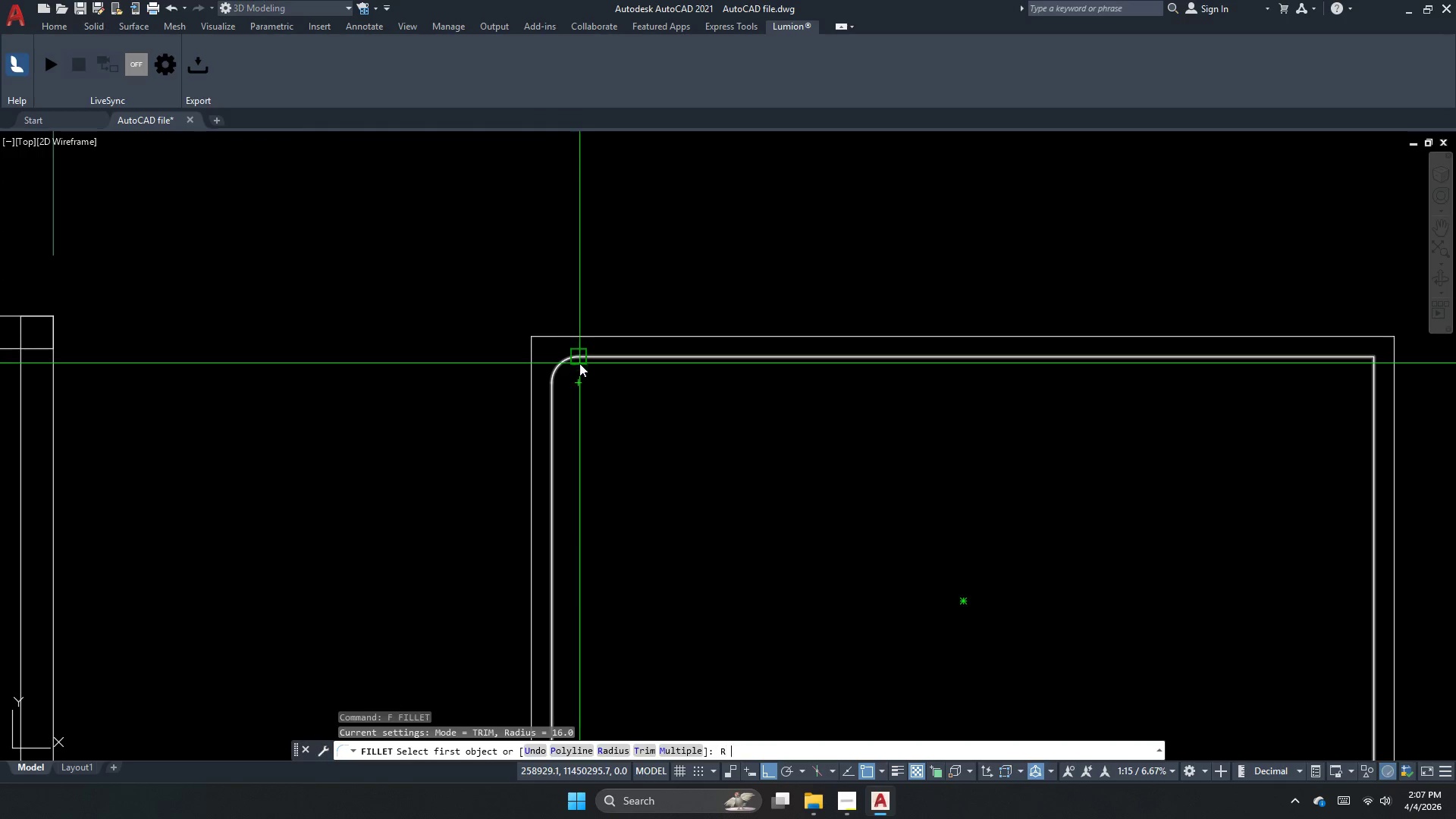 
key(Space)
 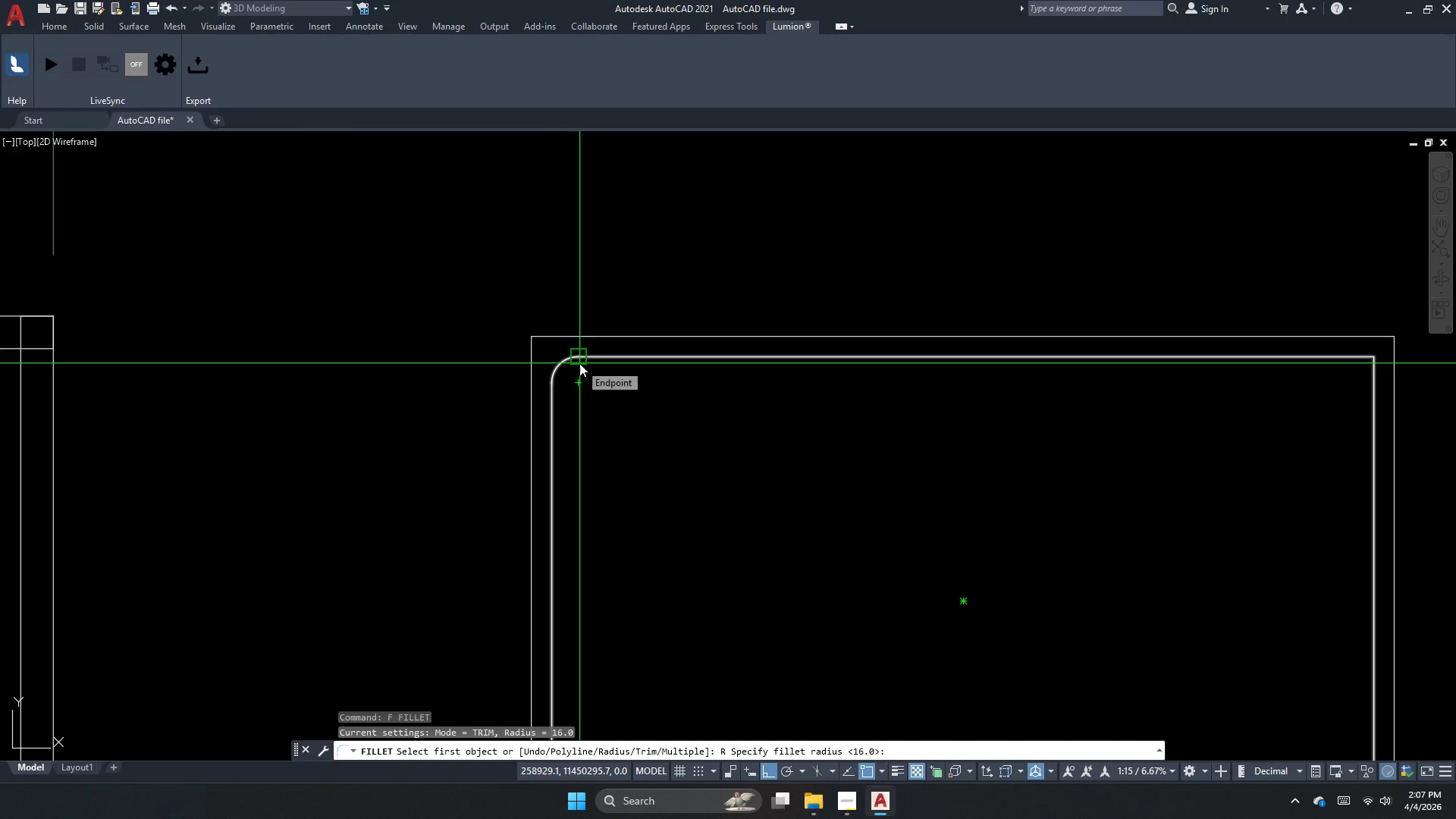 
key(Numpad1)
 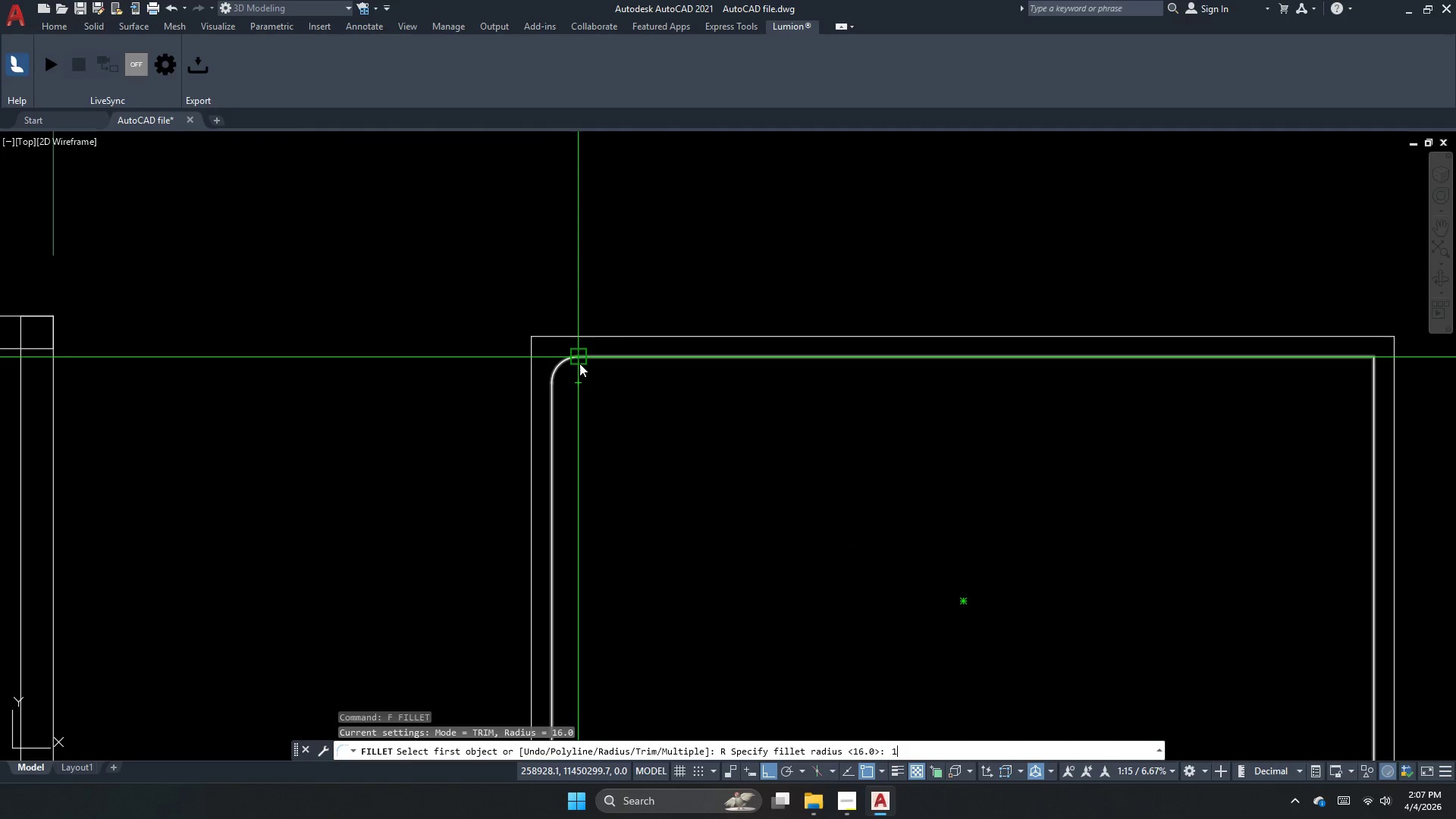 
key(Numpad5)
 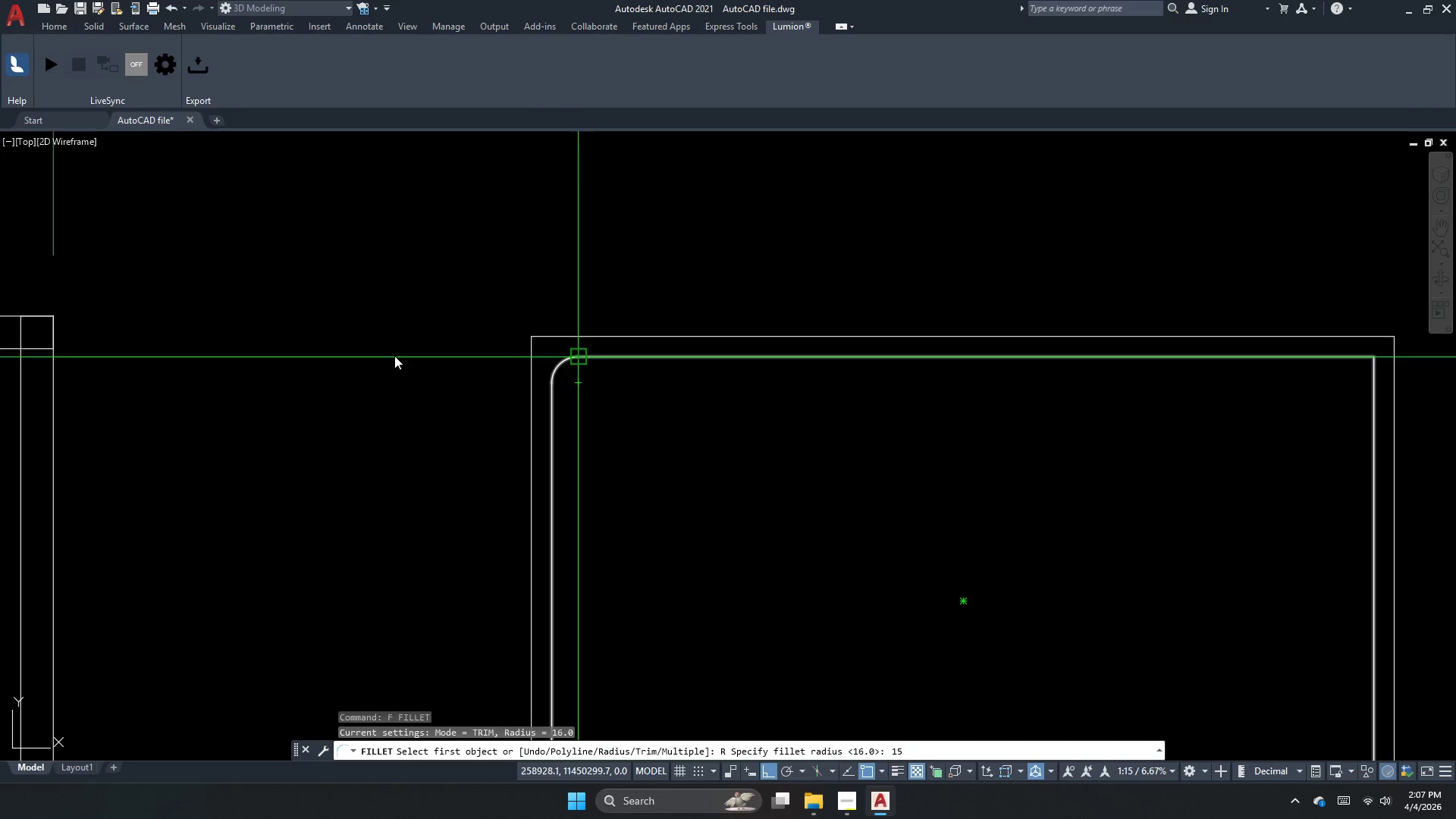 
key(NumpadEnter)
 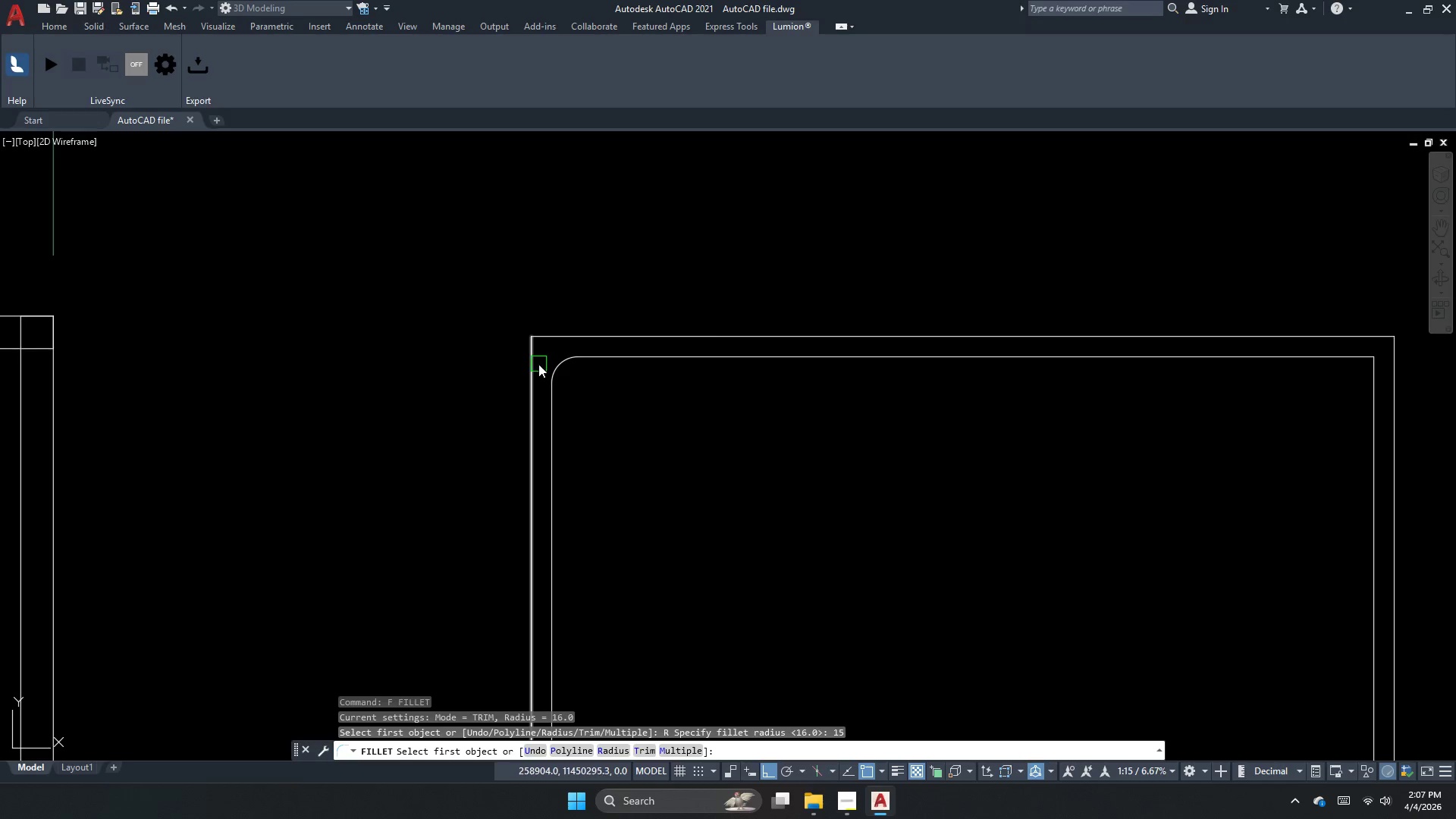 
left_click_drag(start_coordinate=[538, 366], to_coordinate=[544, 356])
 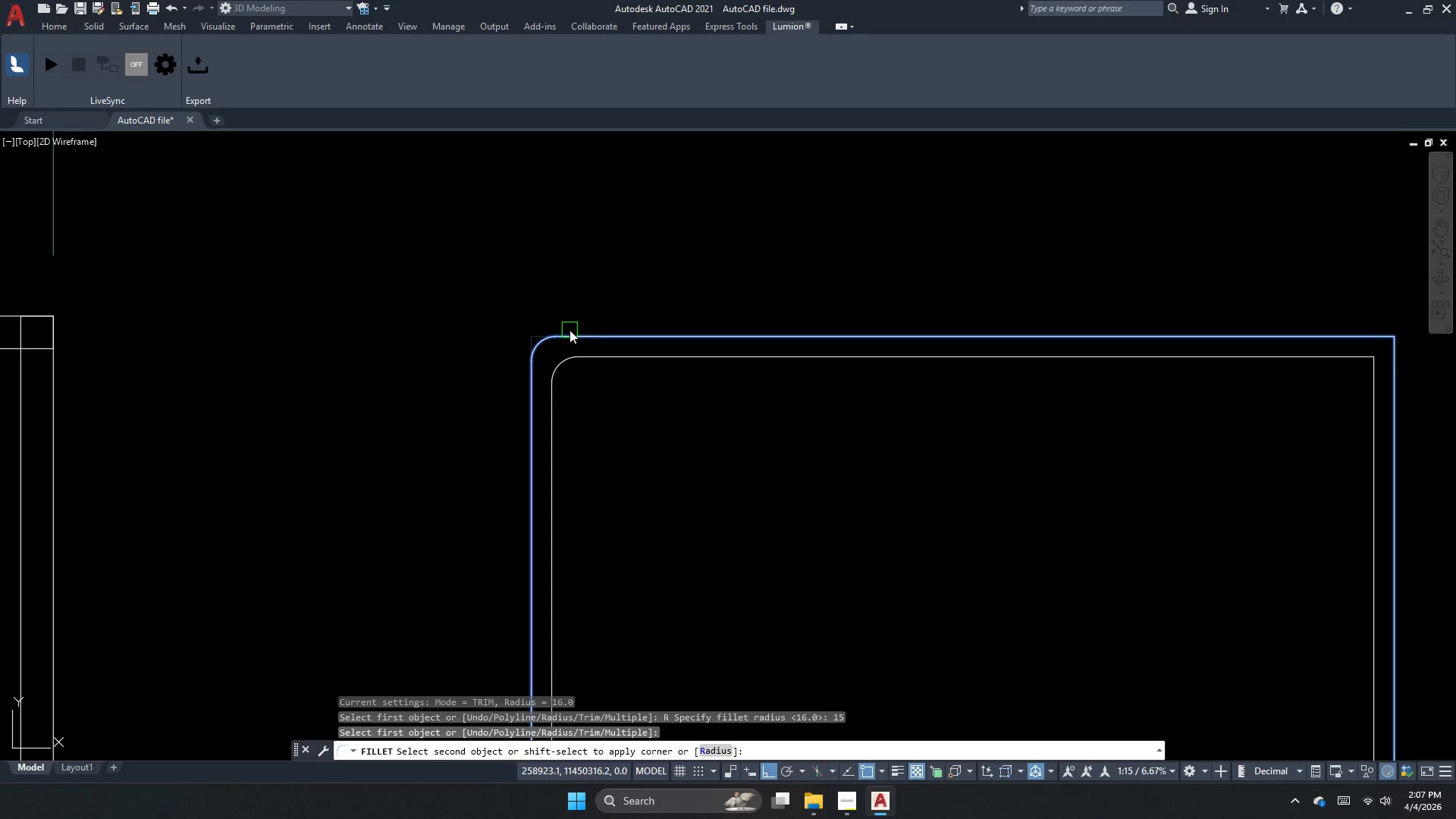 
left_click([570, 330])
 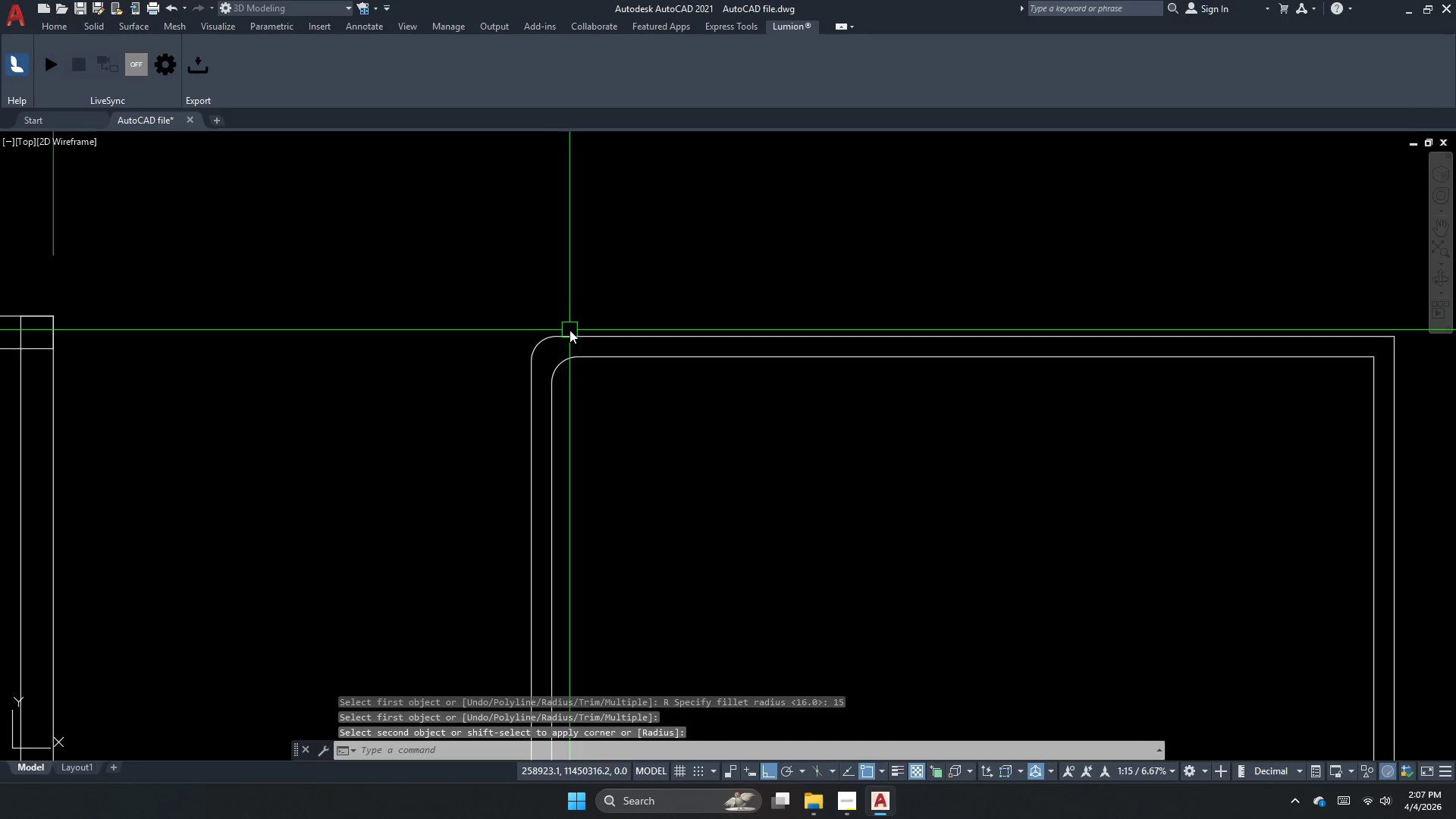 
key(Escape)
 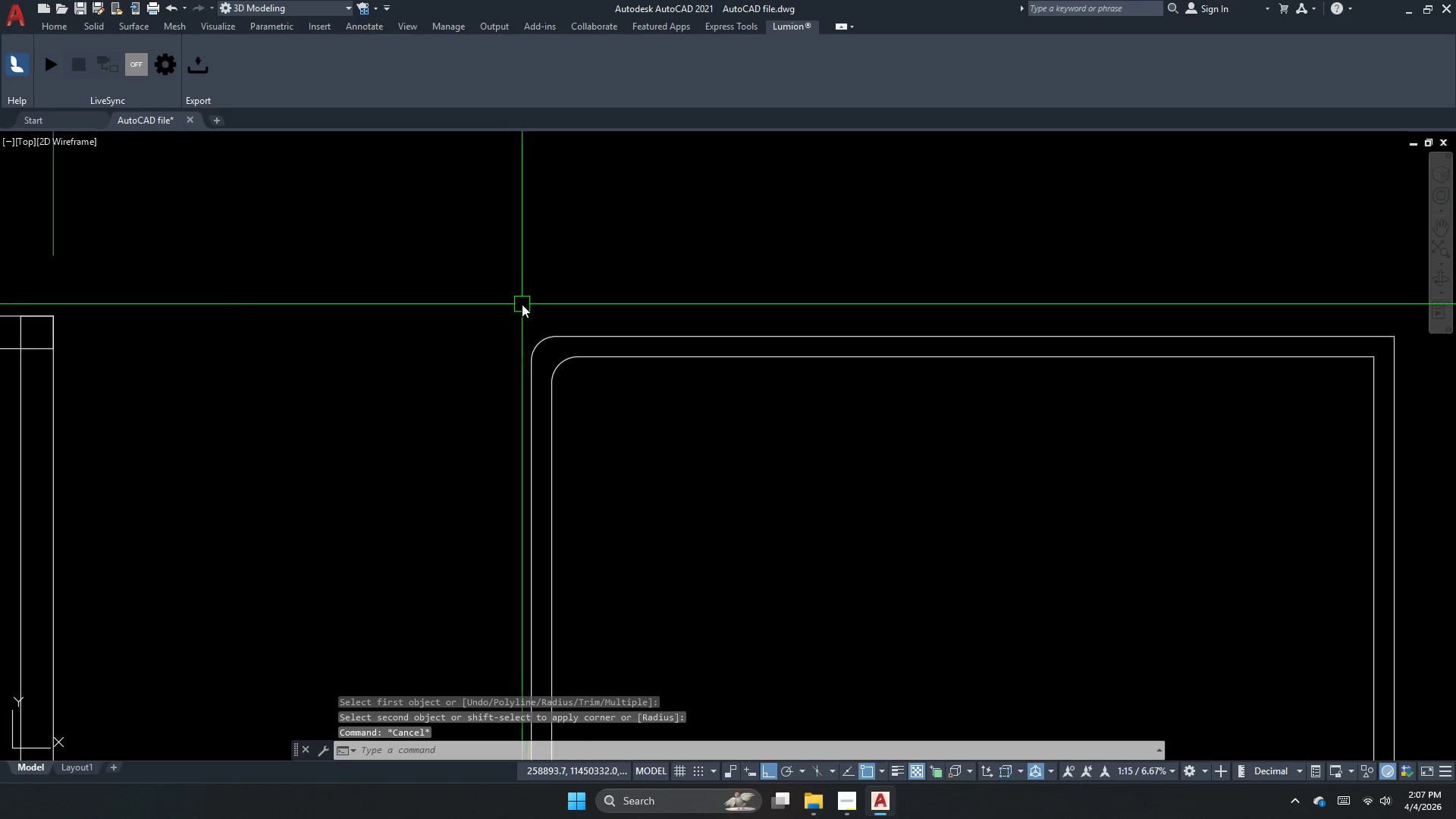 
scroll: coordinate [517, 304], scroll_direction: down, amount: 2.0
 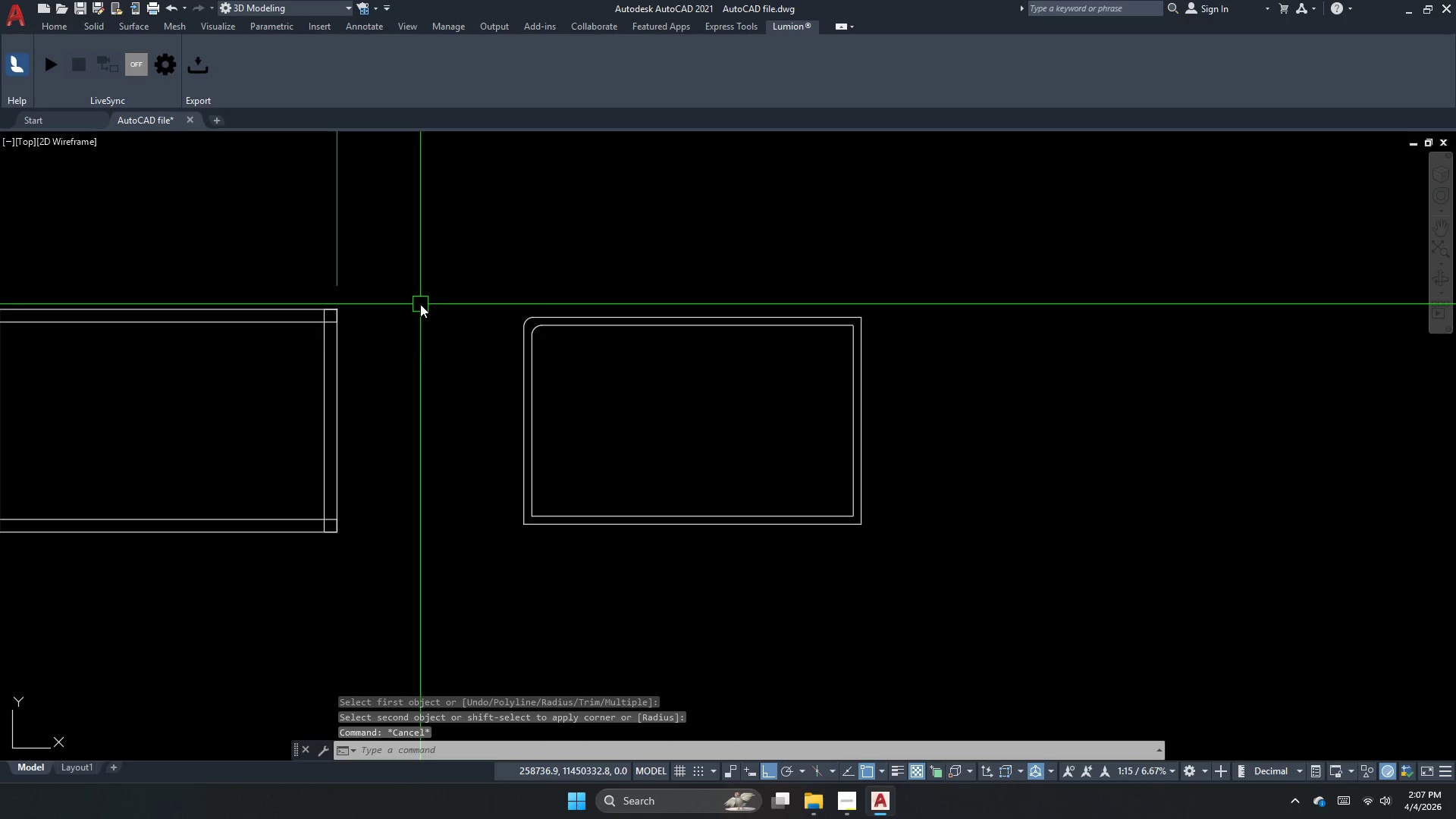 
key(Escape)
 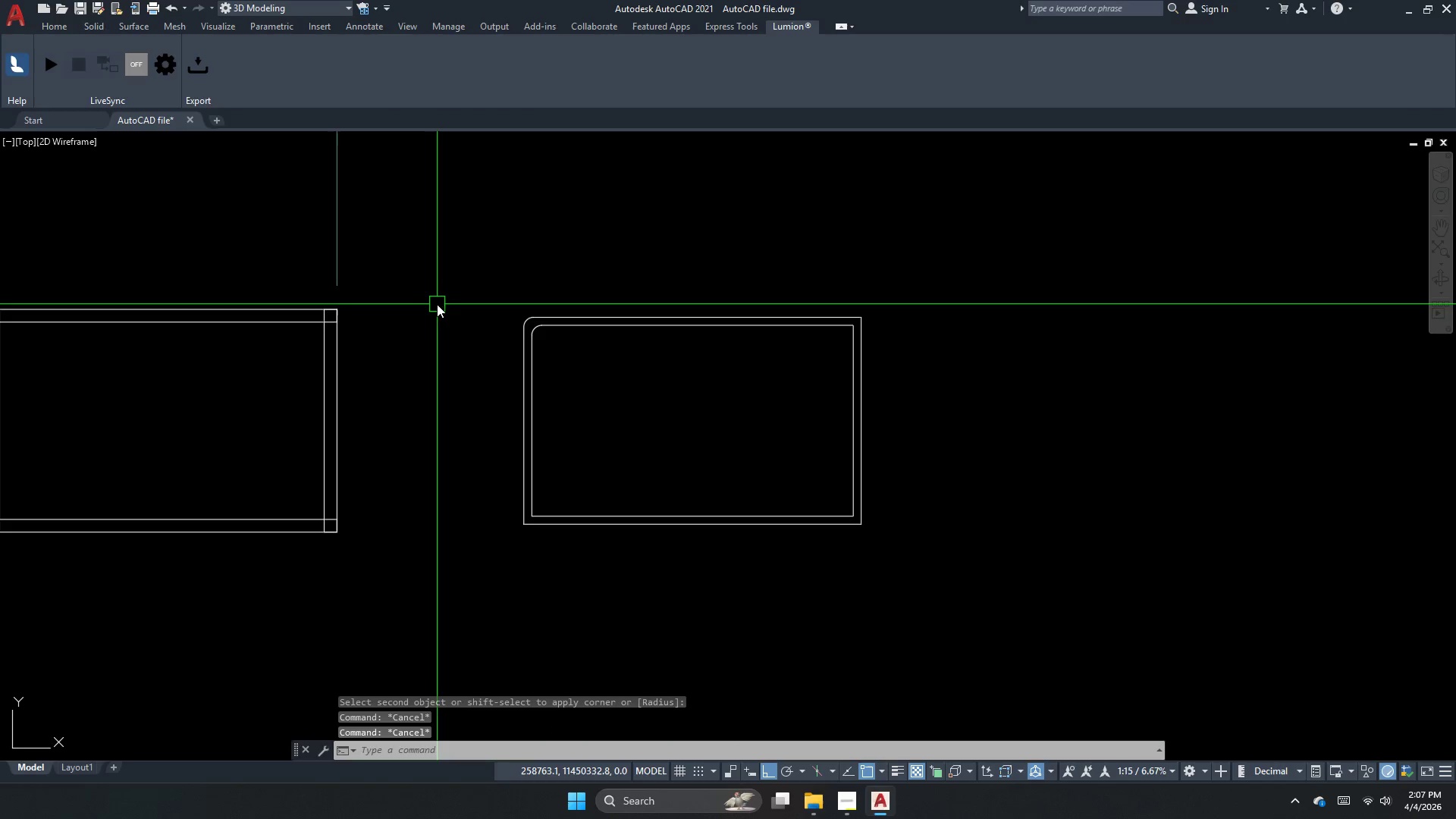 
key(Control+Z)
 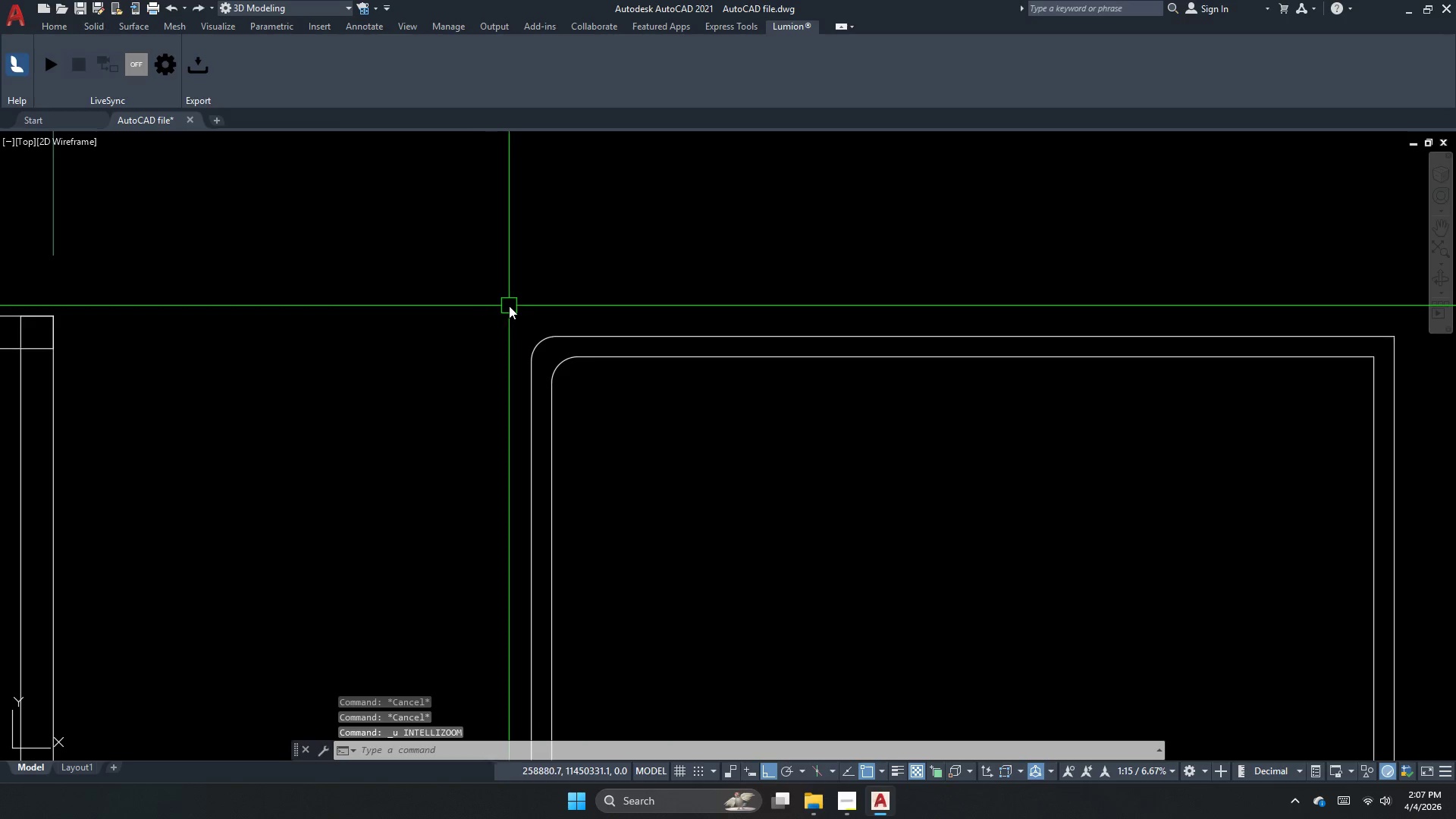 
key(Control+Z)
 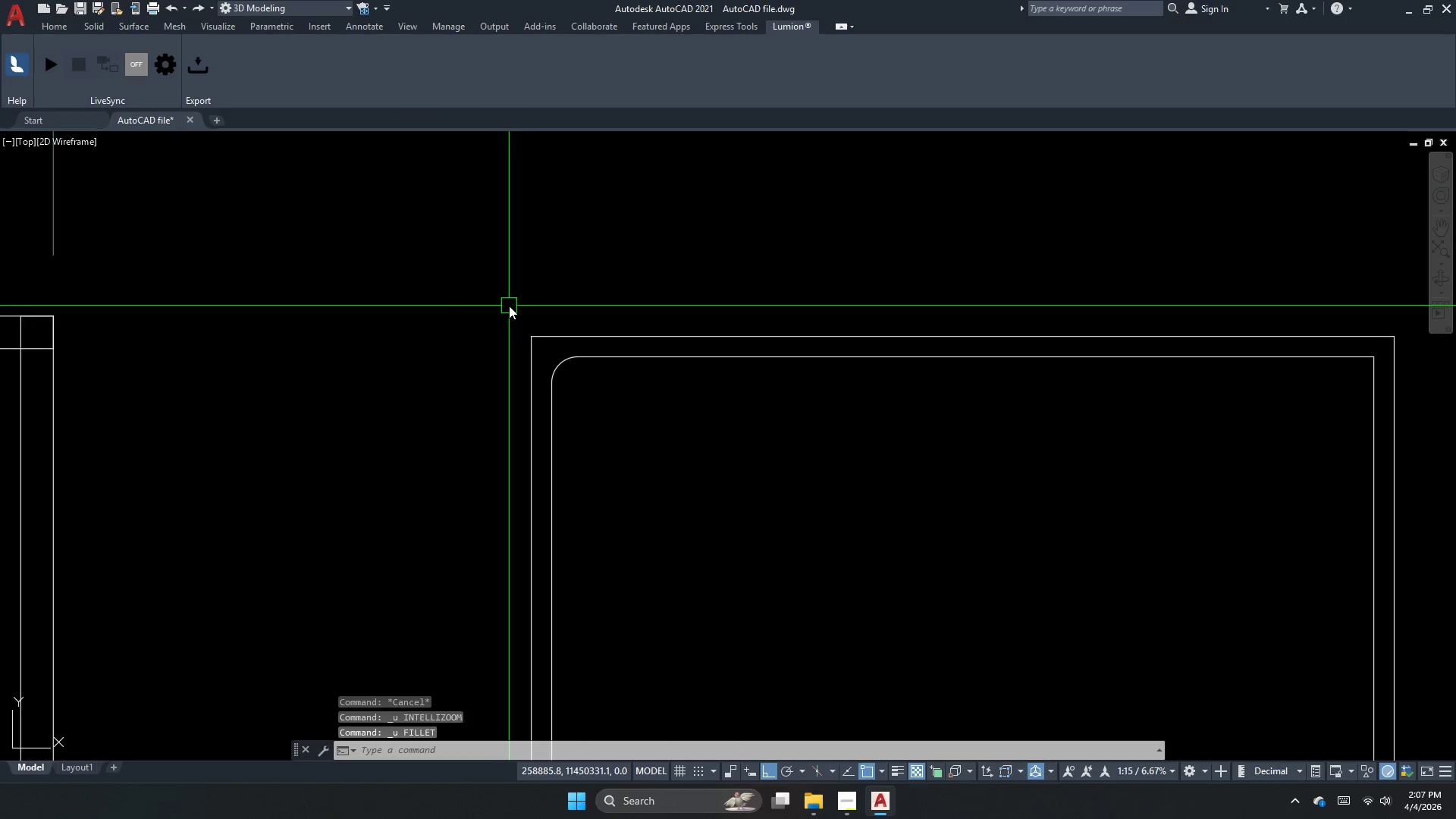 
key(Control+Z)
 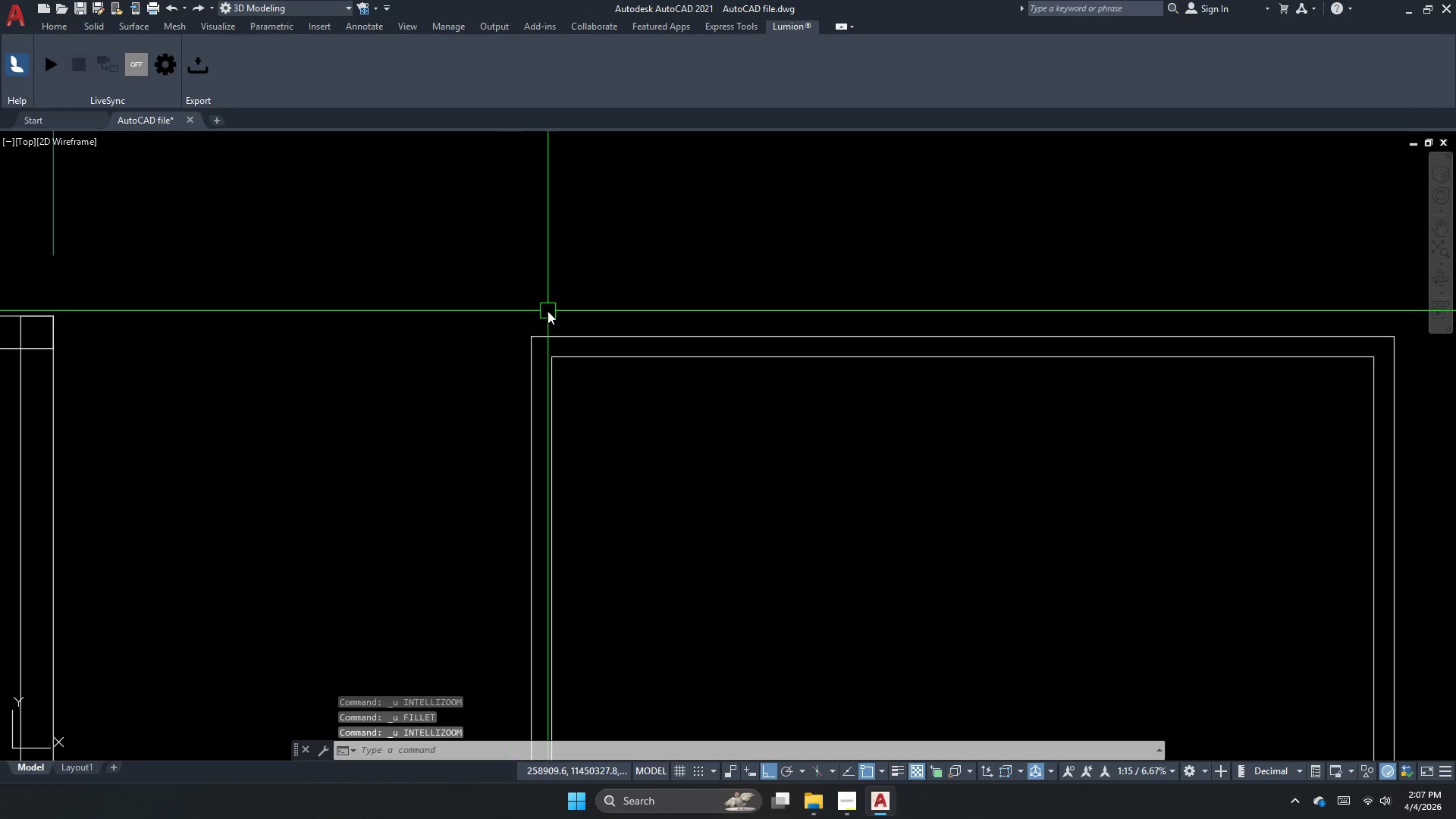 
key(Escape)
 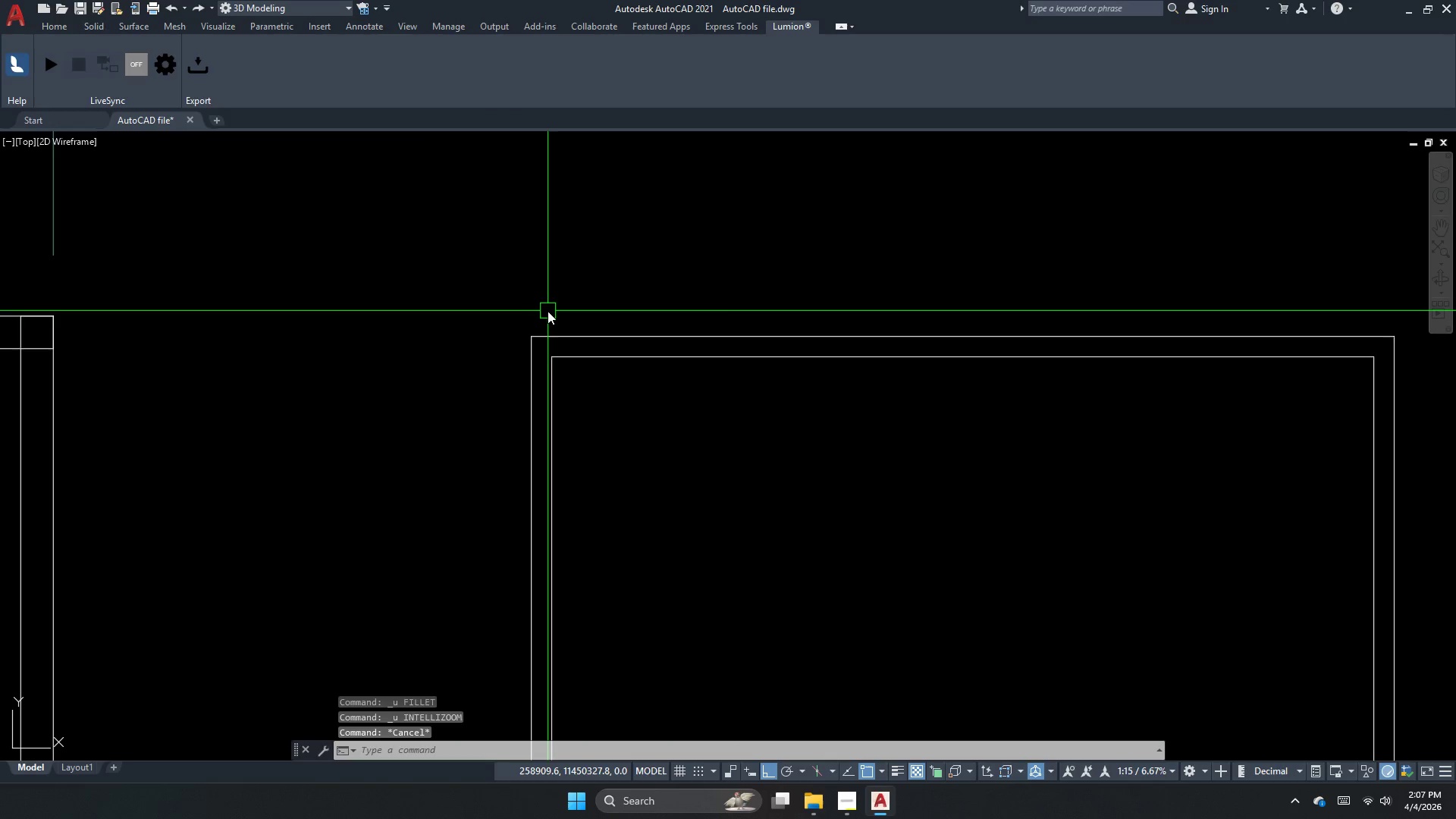 
key(Escape)
 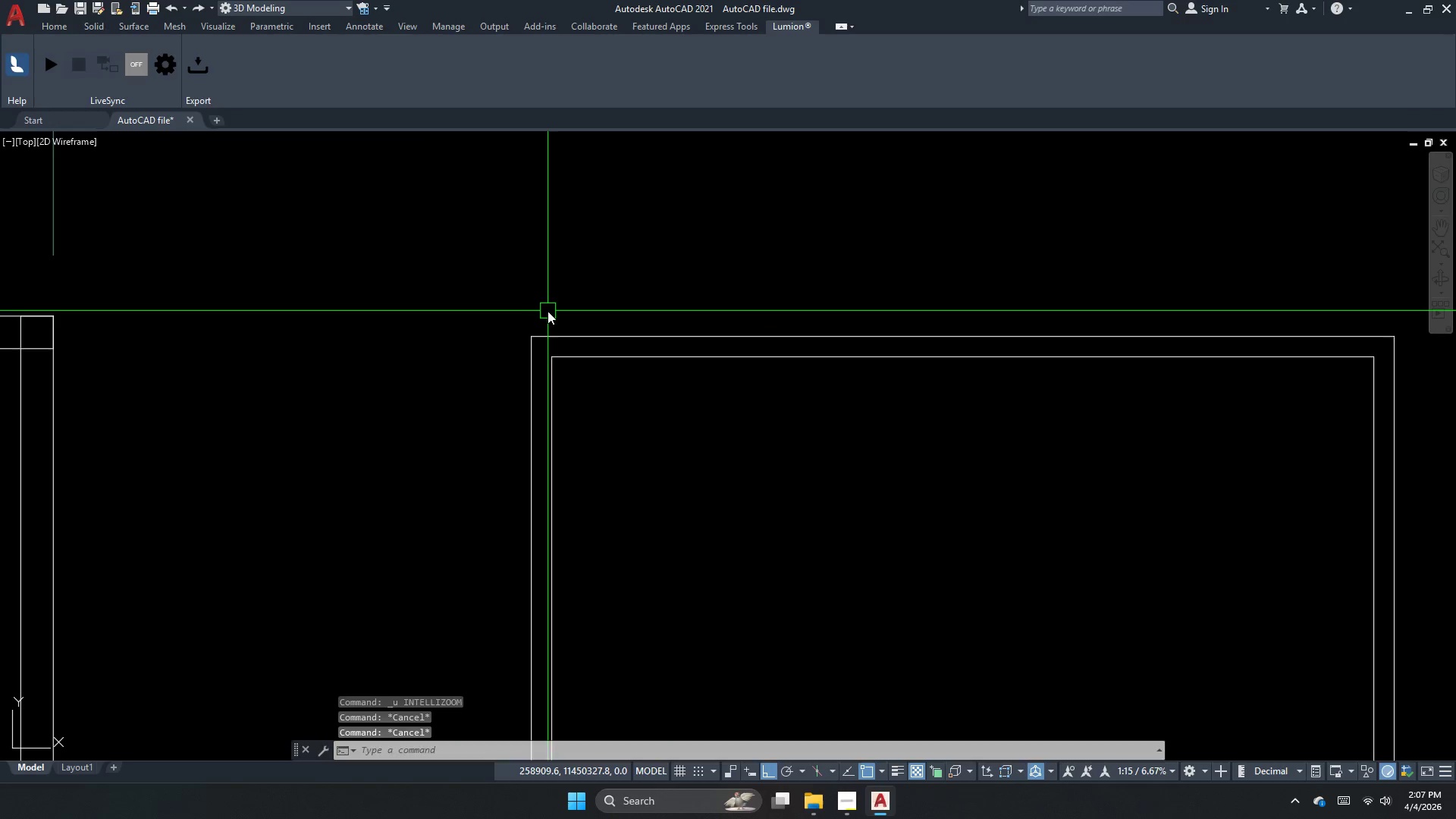 
key(F)
 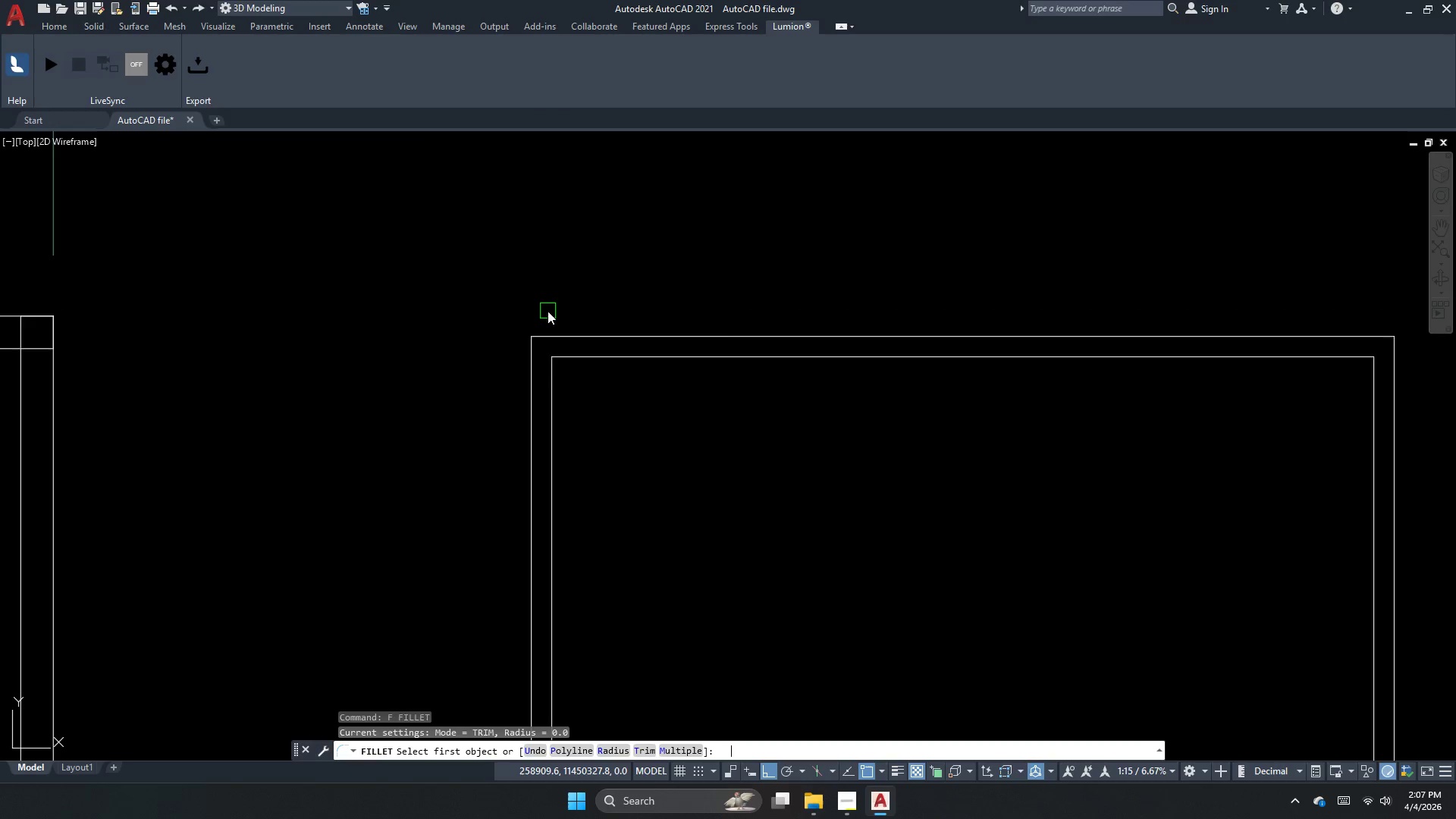 
key(Space)
 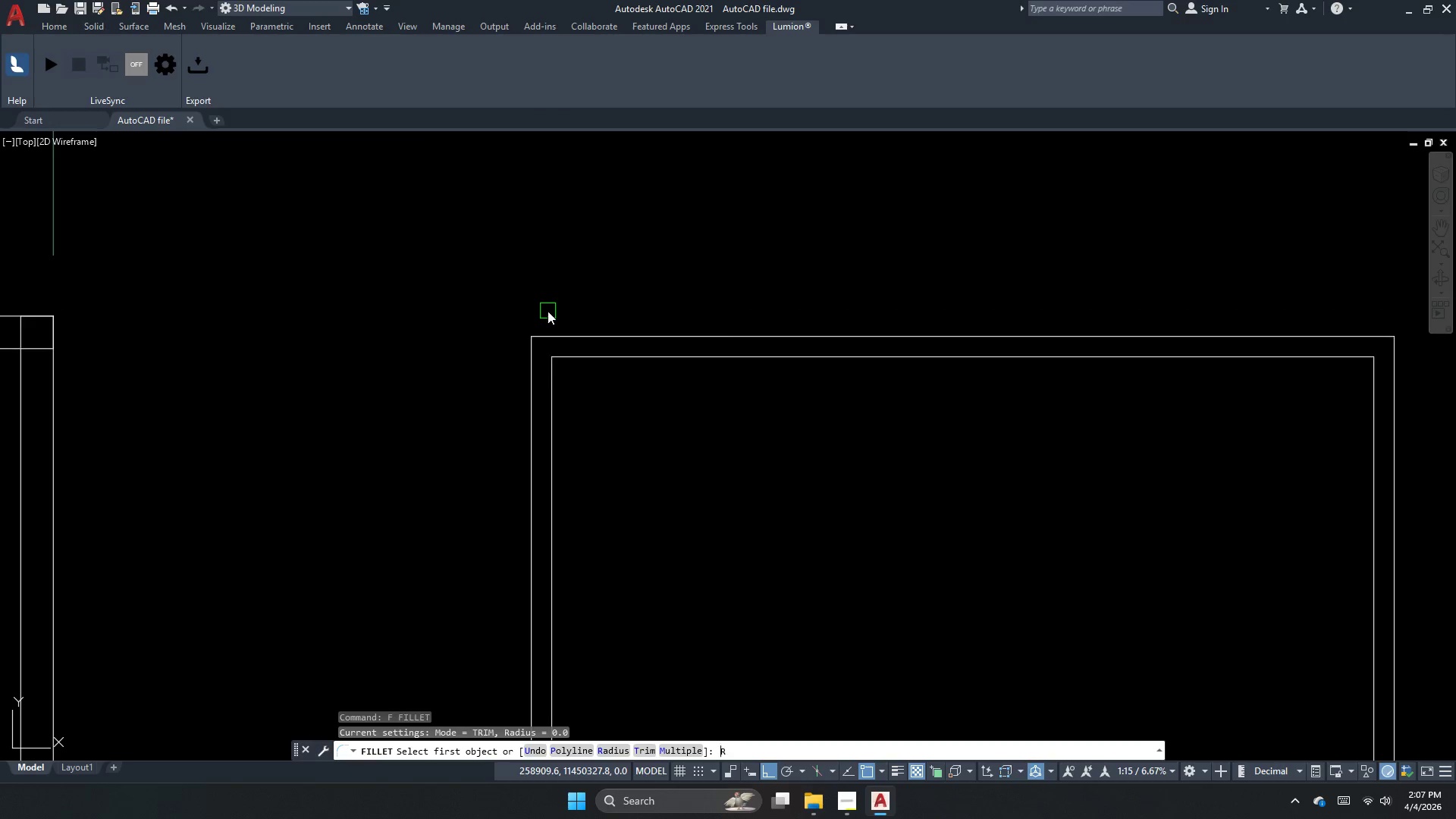 
key(R)
 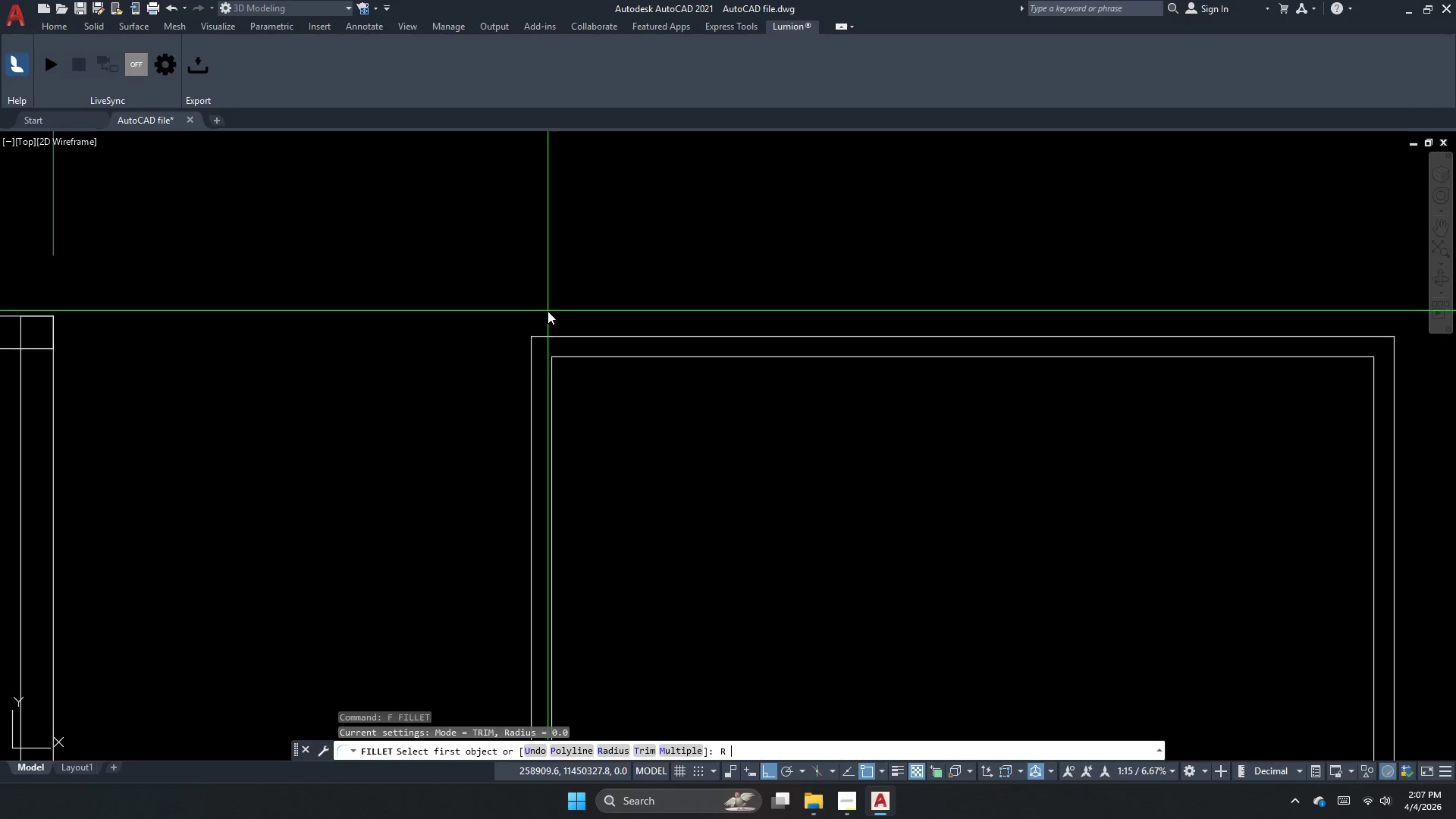 
key(Space)
 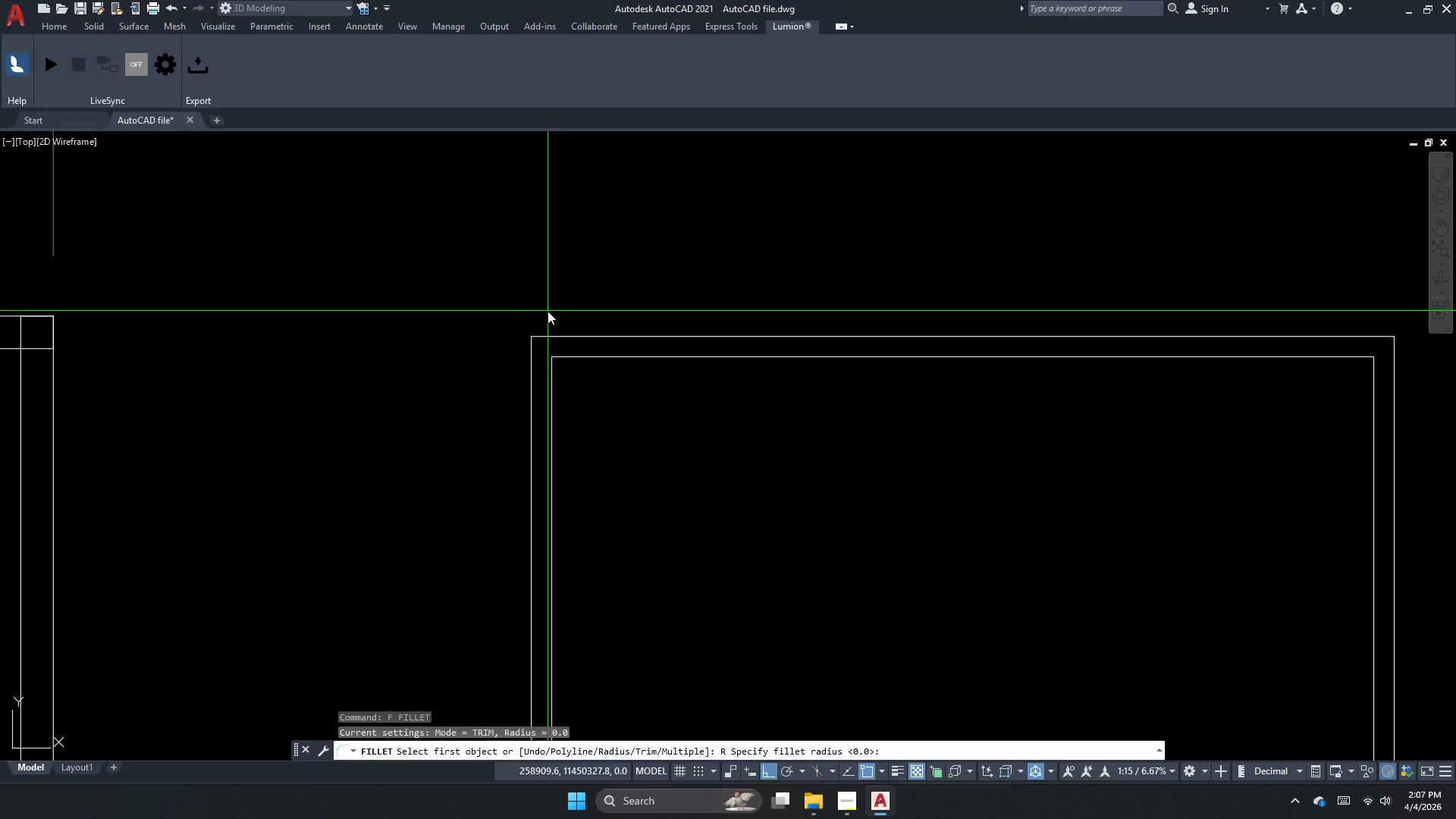 
key(Numpad2)
 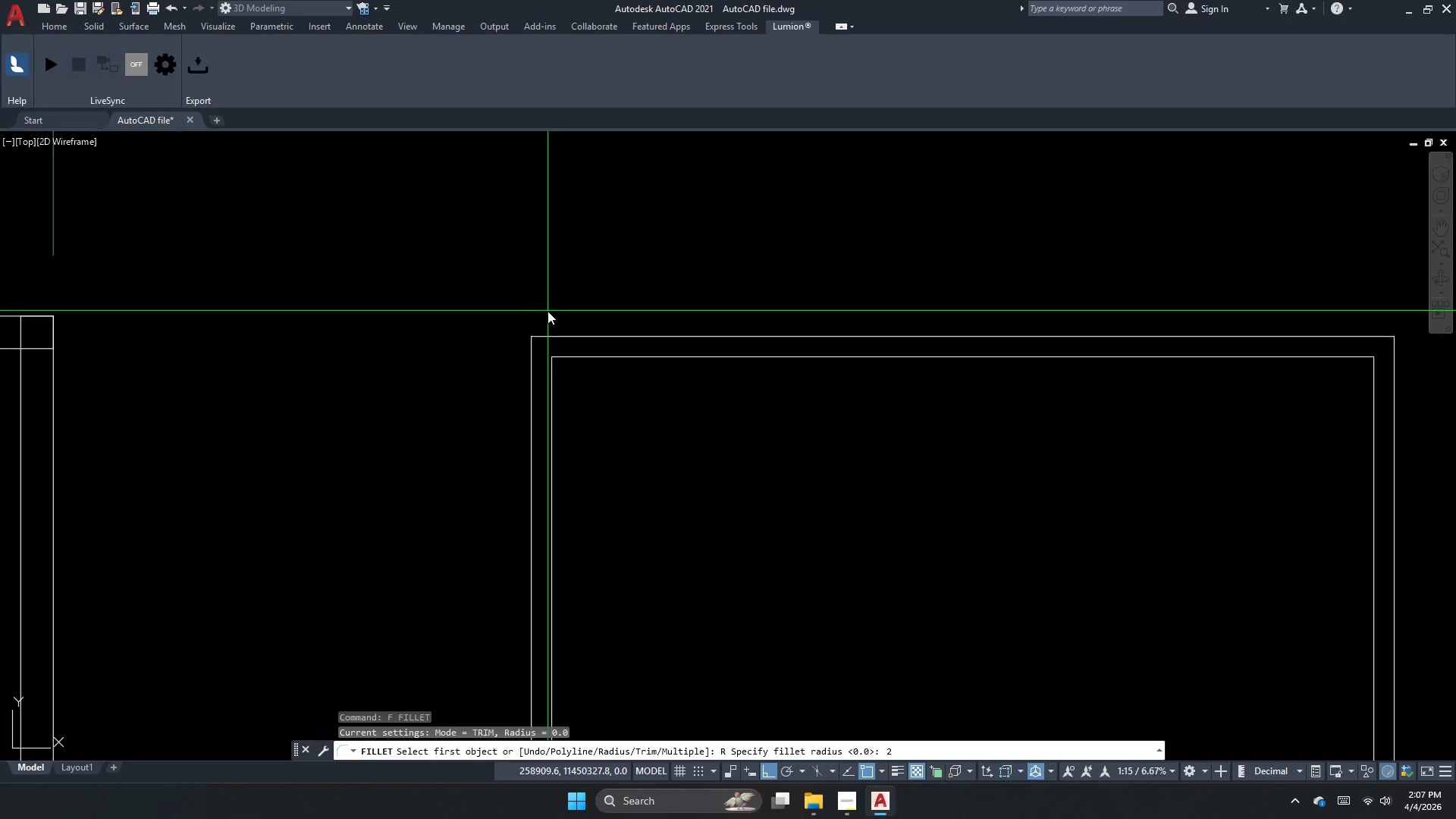 
key(Backspace)
 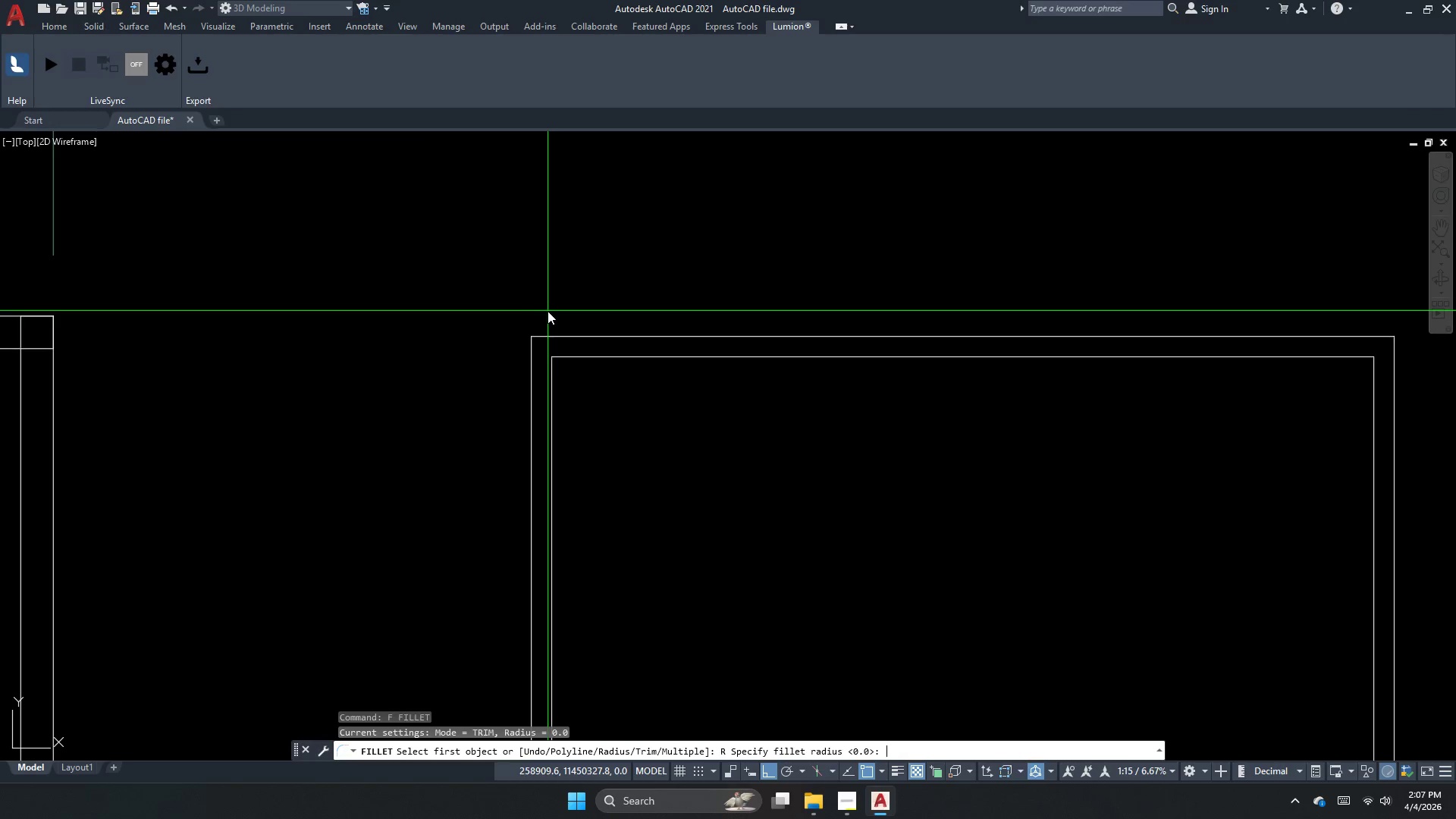 
key(Backspace)
 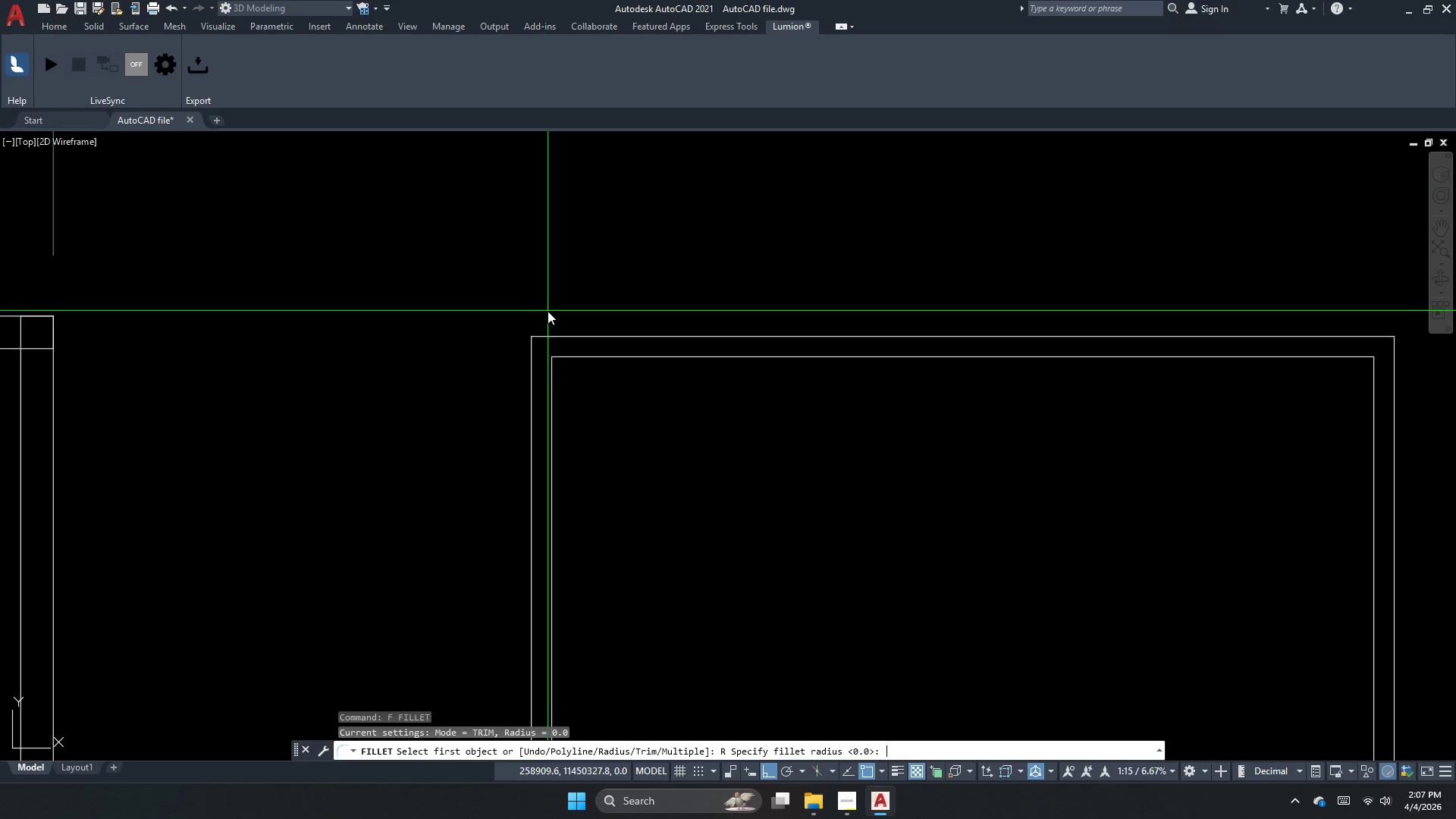 
key(Numpad1)
 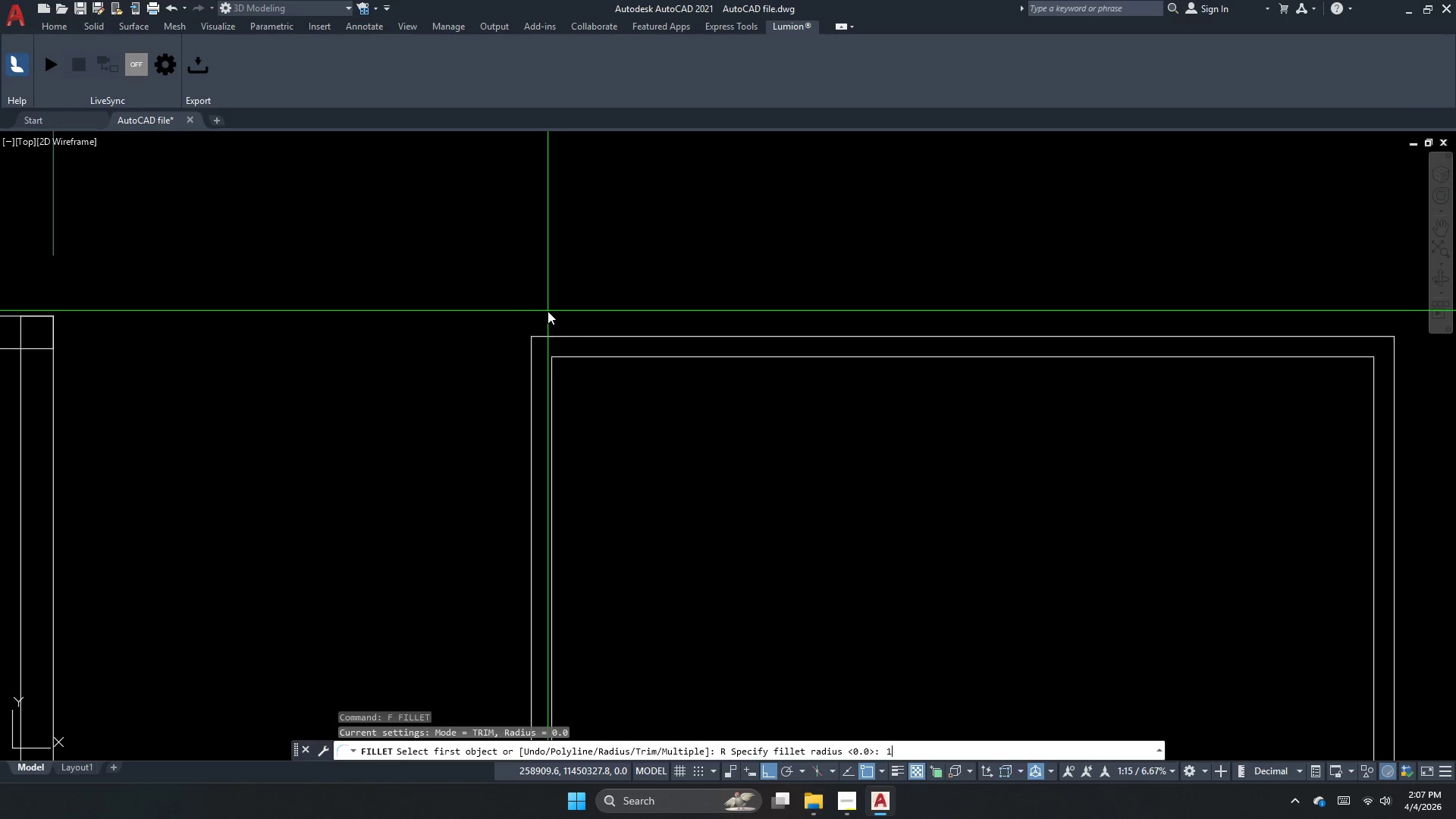 
key(Numpad6)
 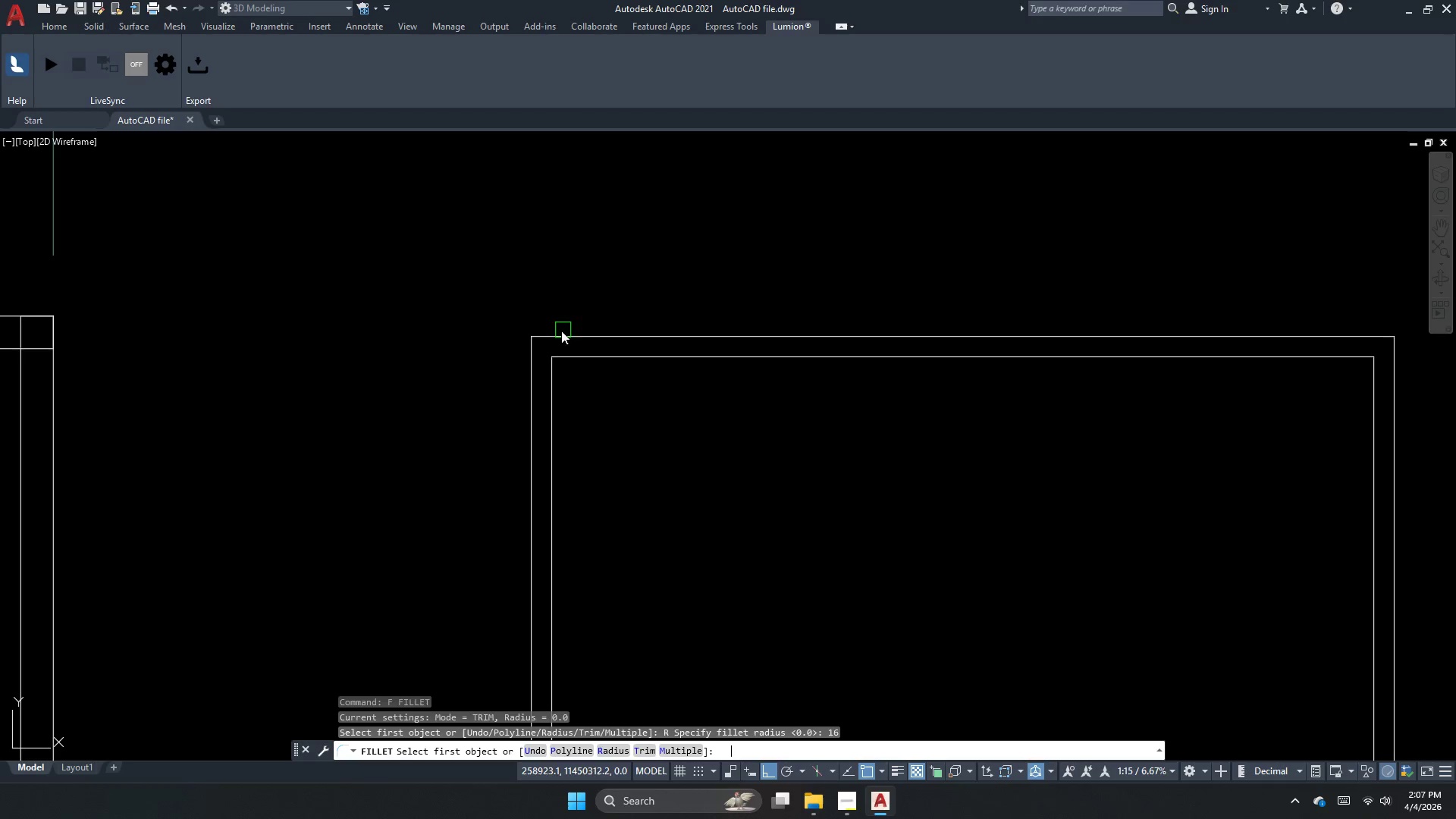 
key(NumpadEnter)
 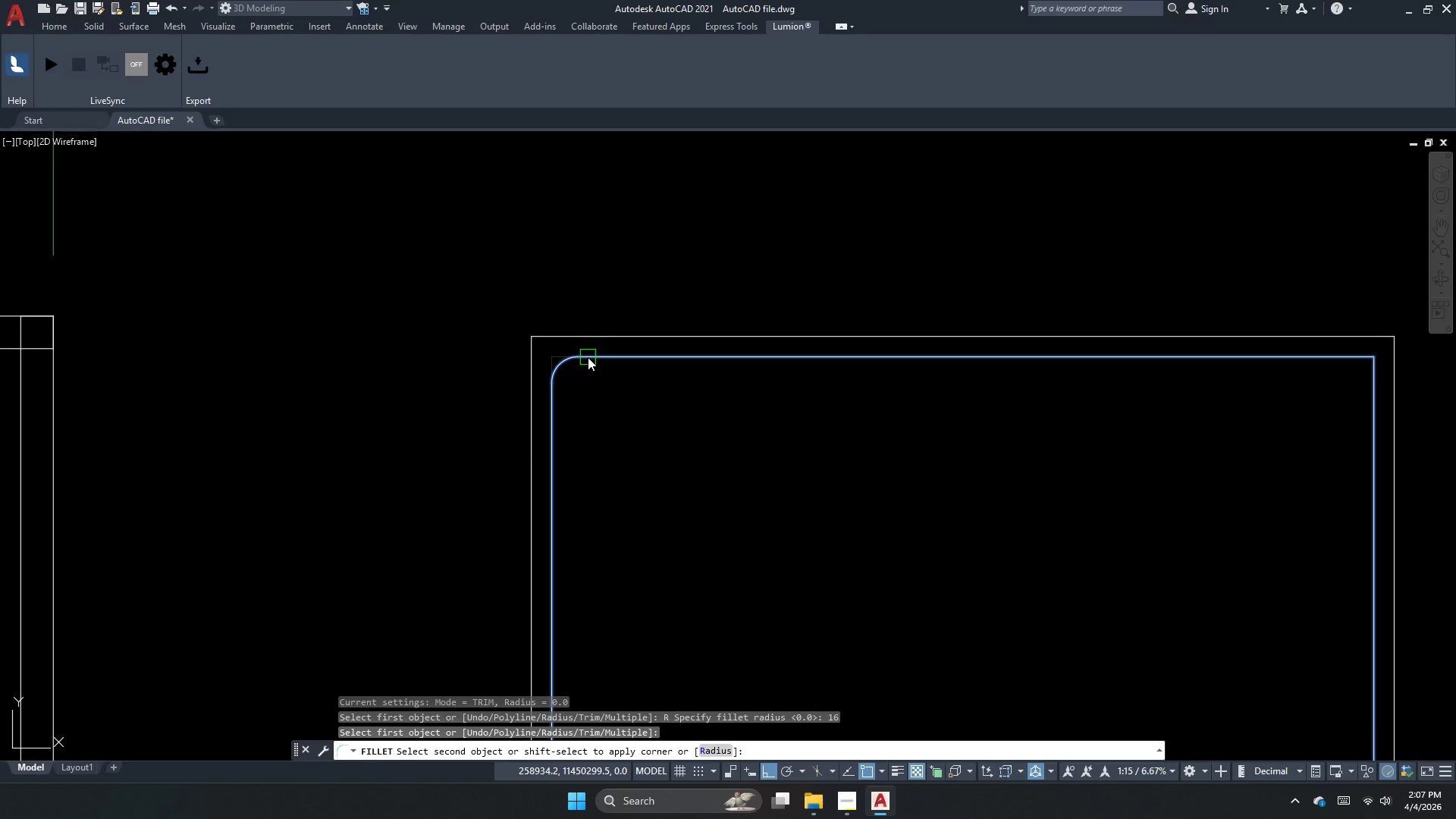 
key(Escape)
 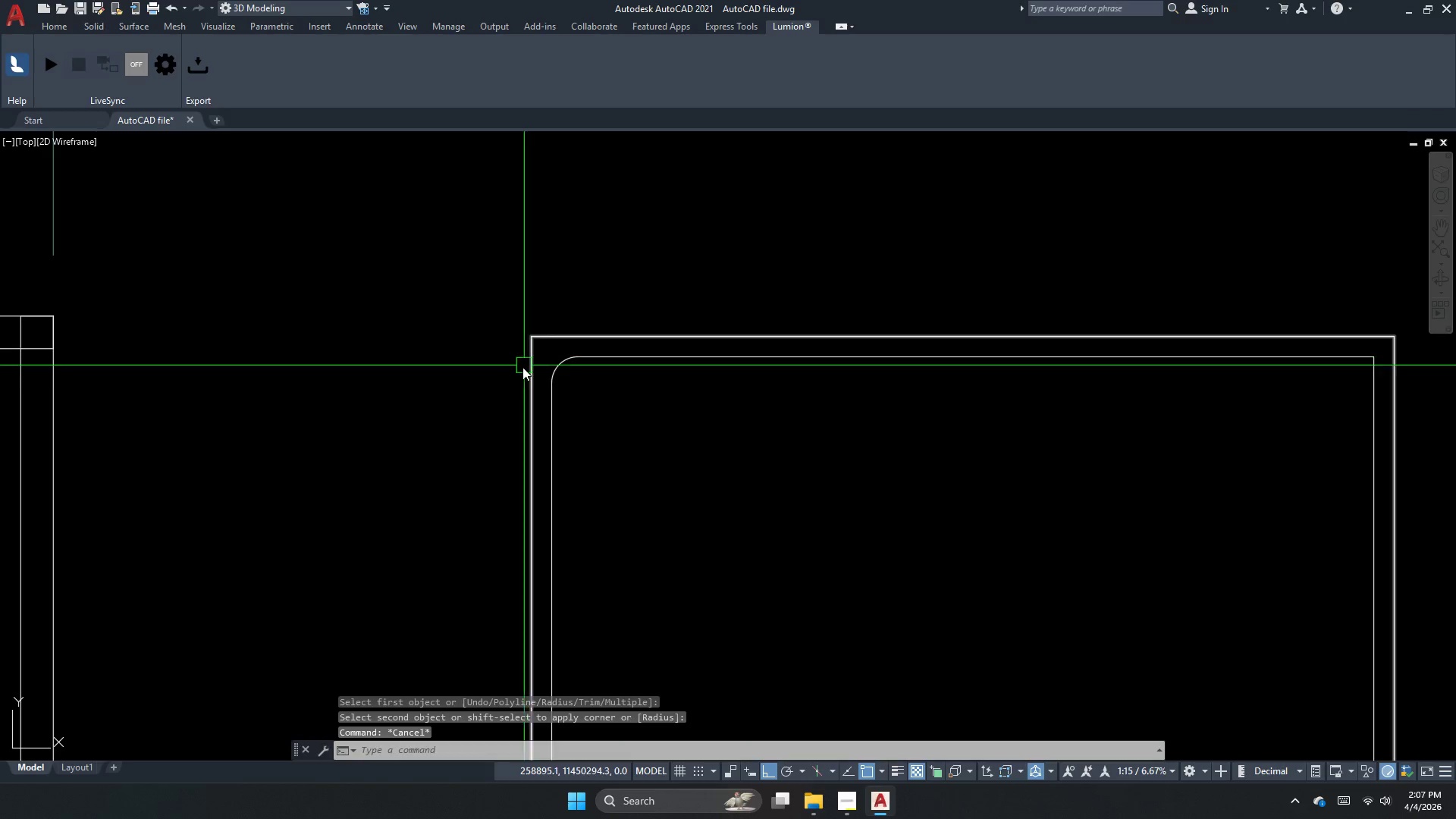 
key(Space)
 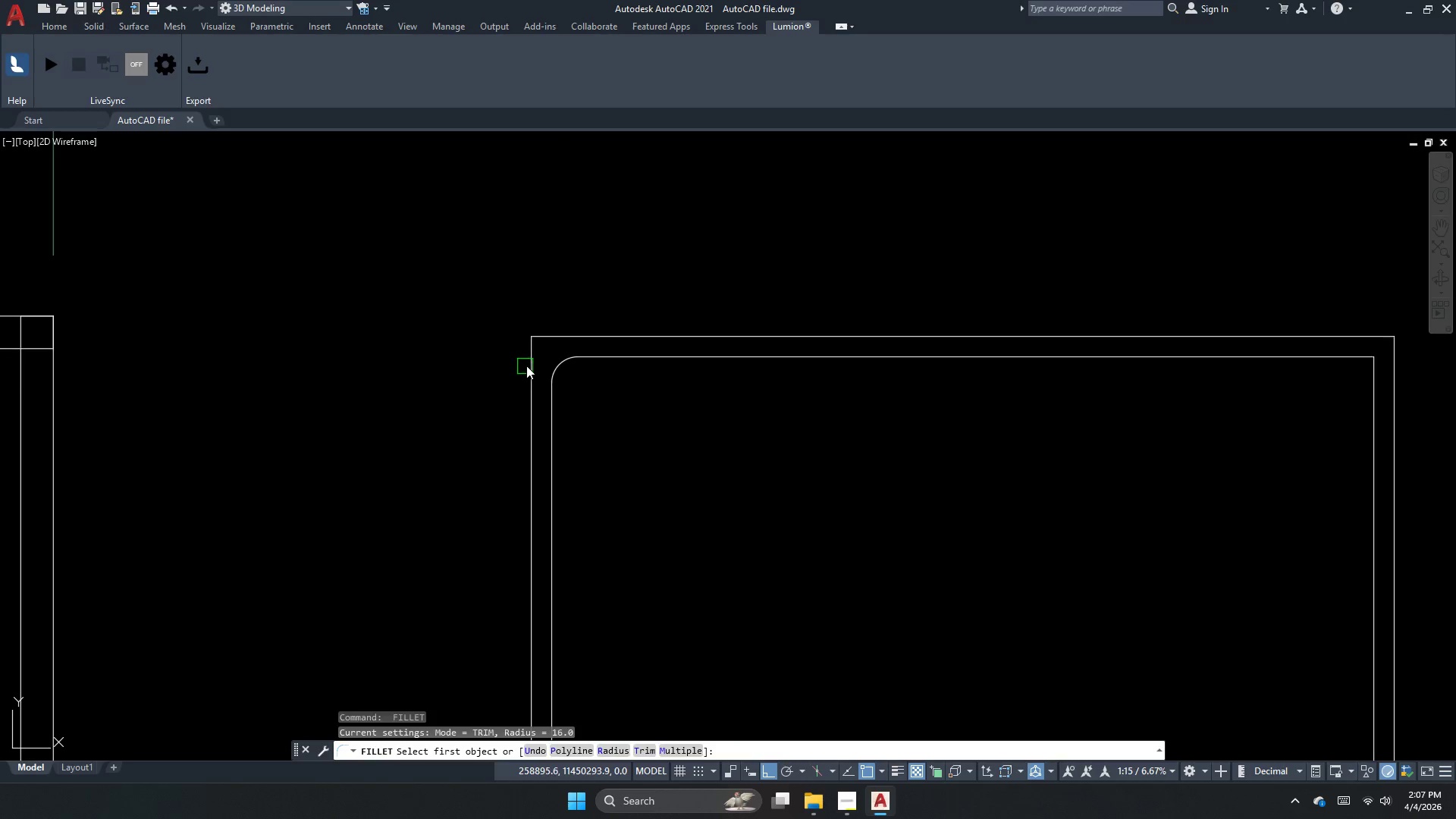 
key(Space)
 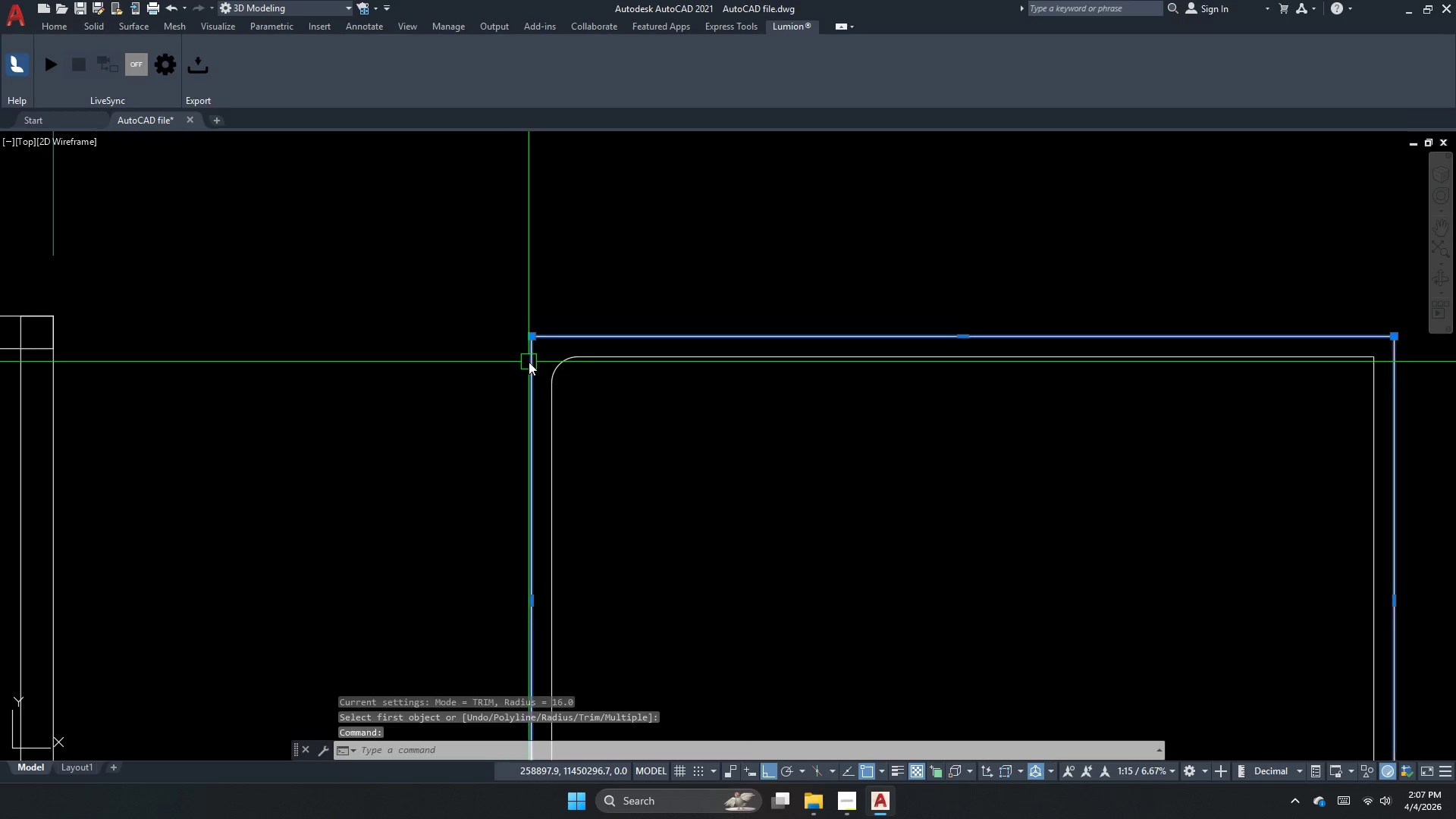 
left_click_drag(start_coordinate=[529, 362], to_coordinate=[532, 357])
 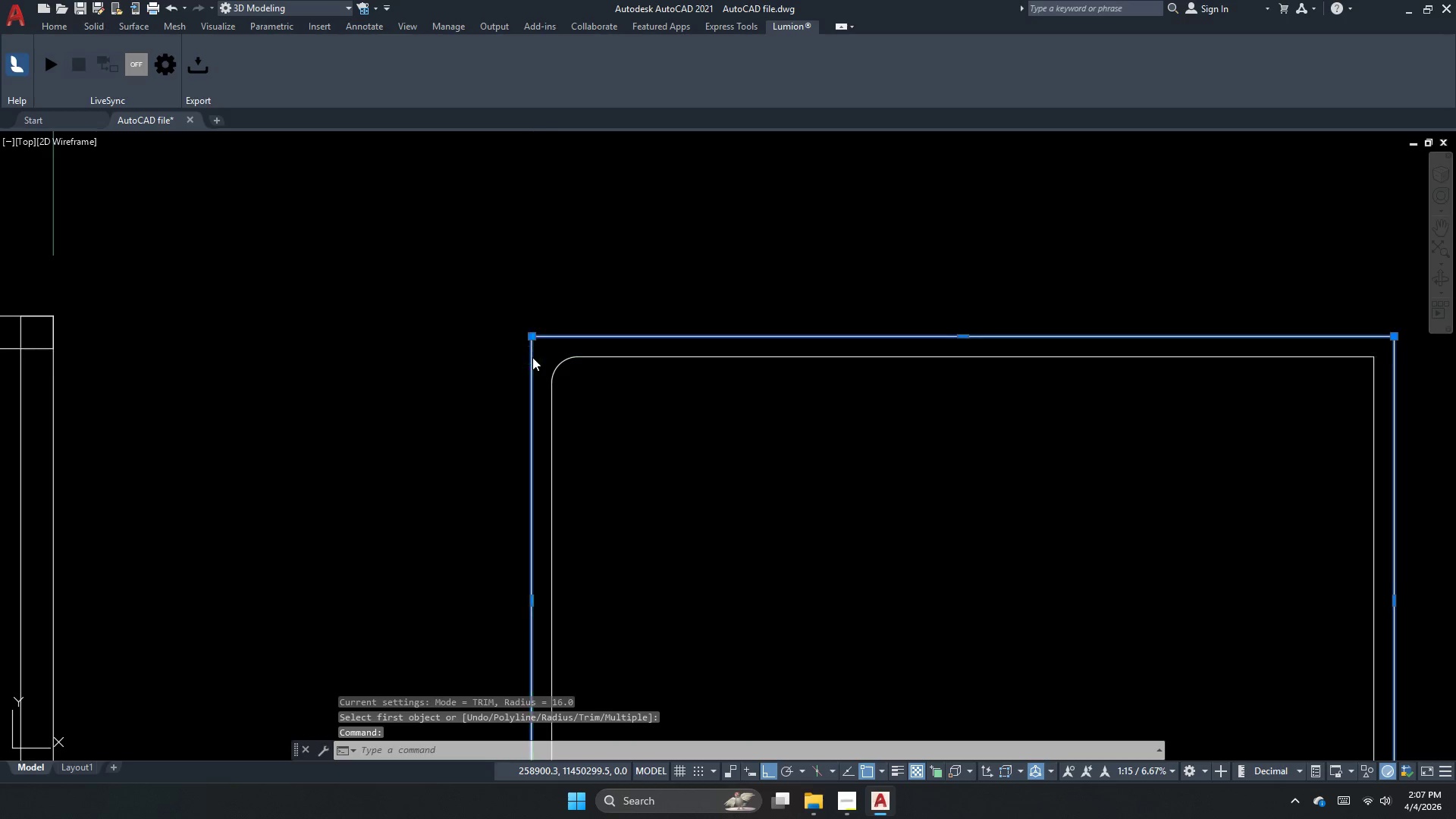 
key(Escape)
 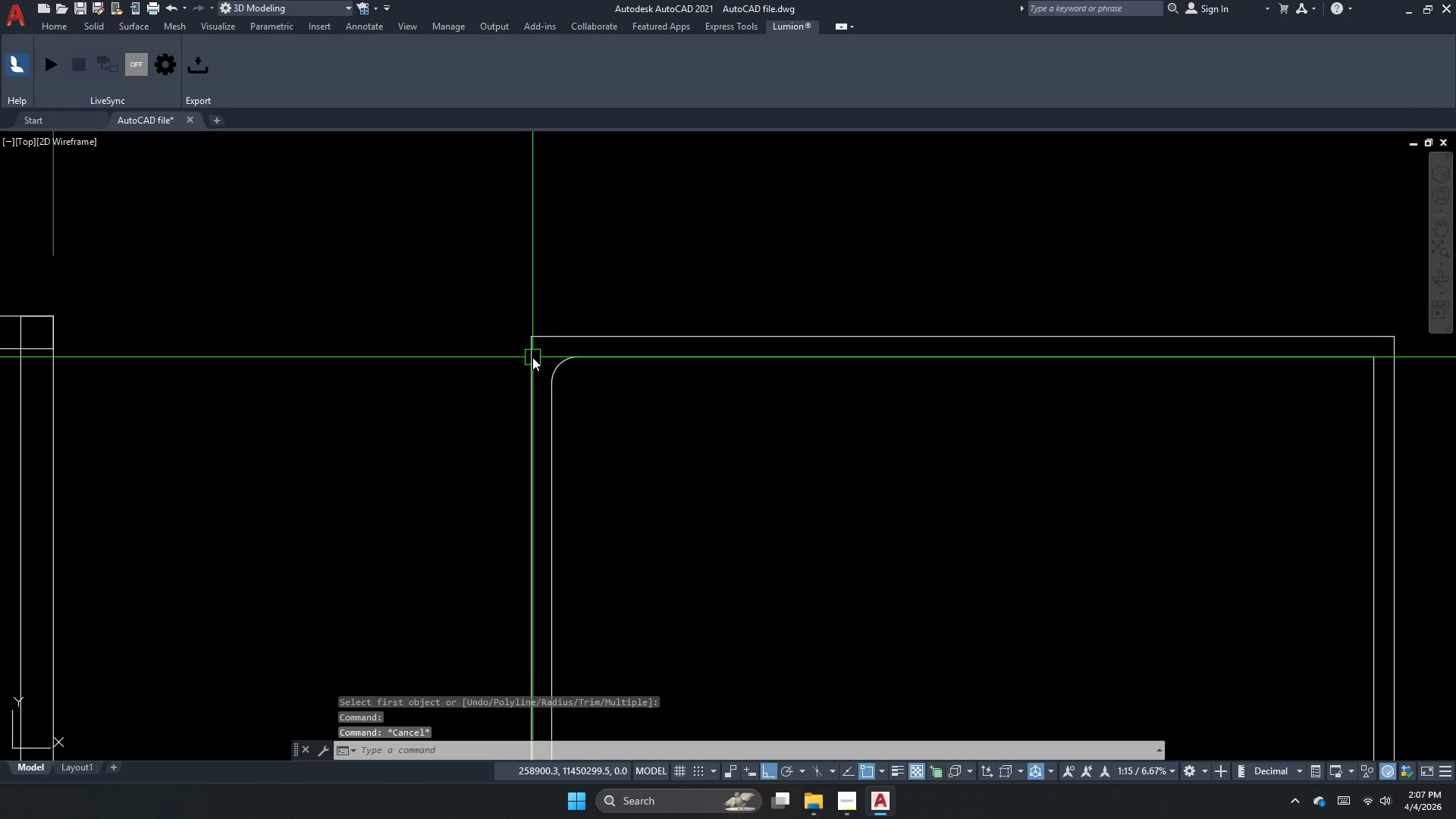 
key(Escape)
 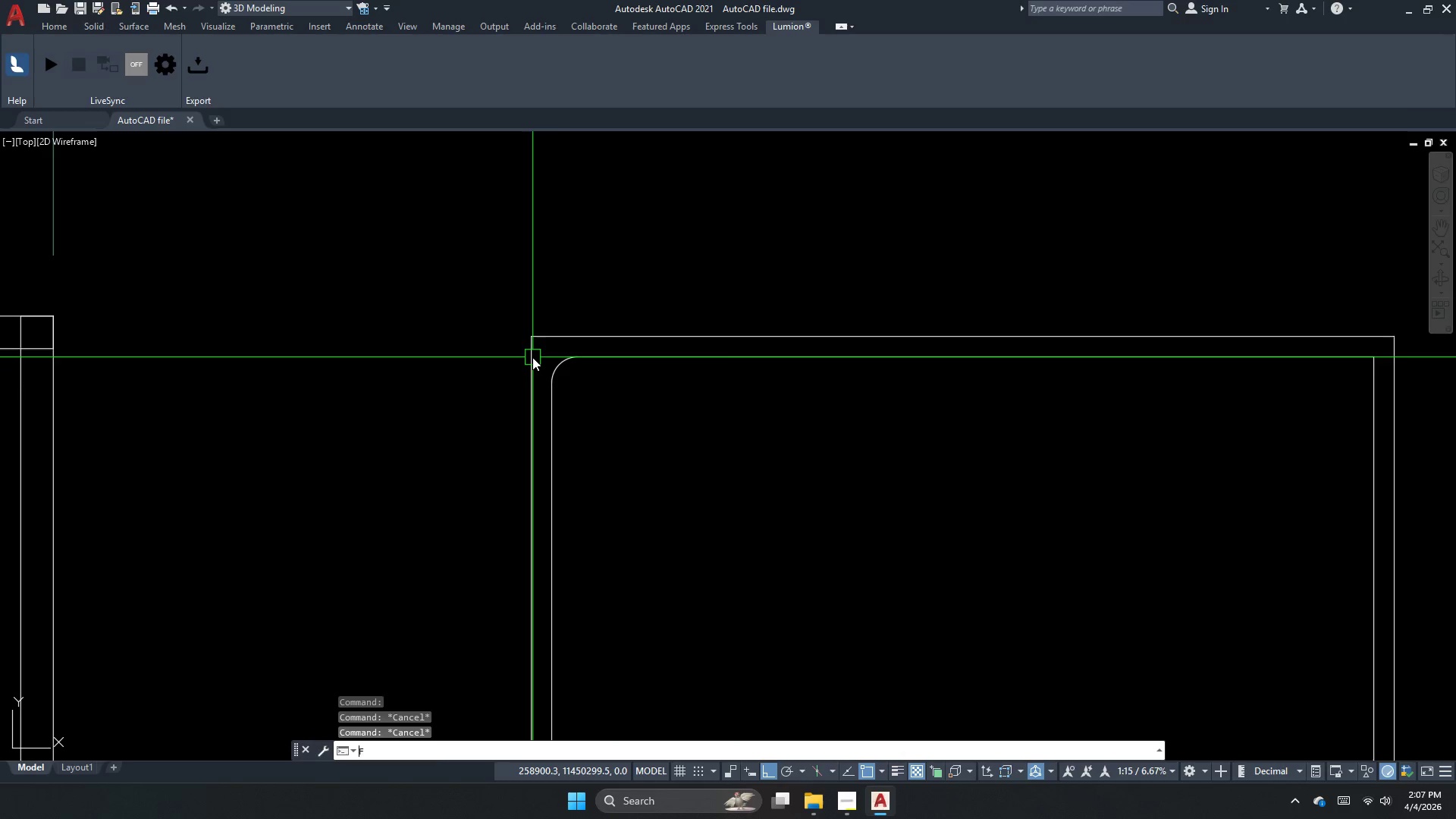 
key(F)
 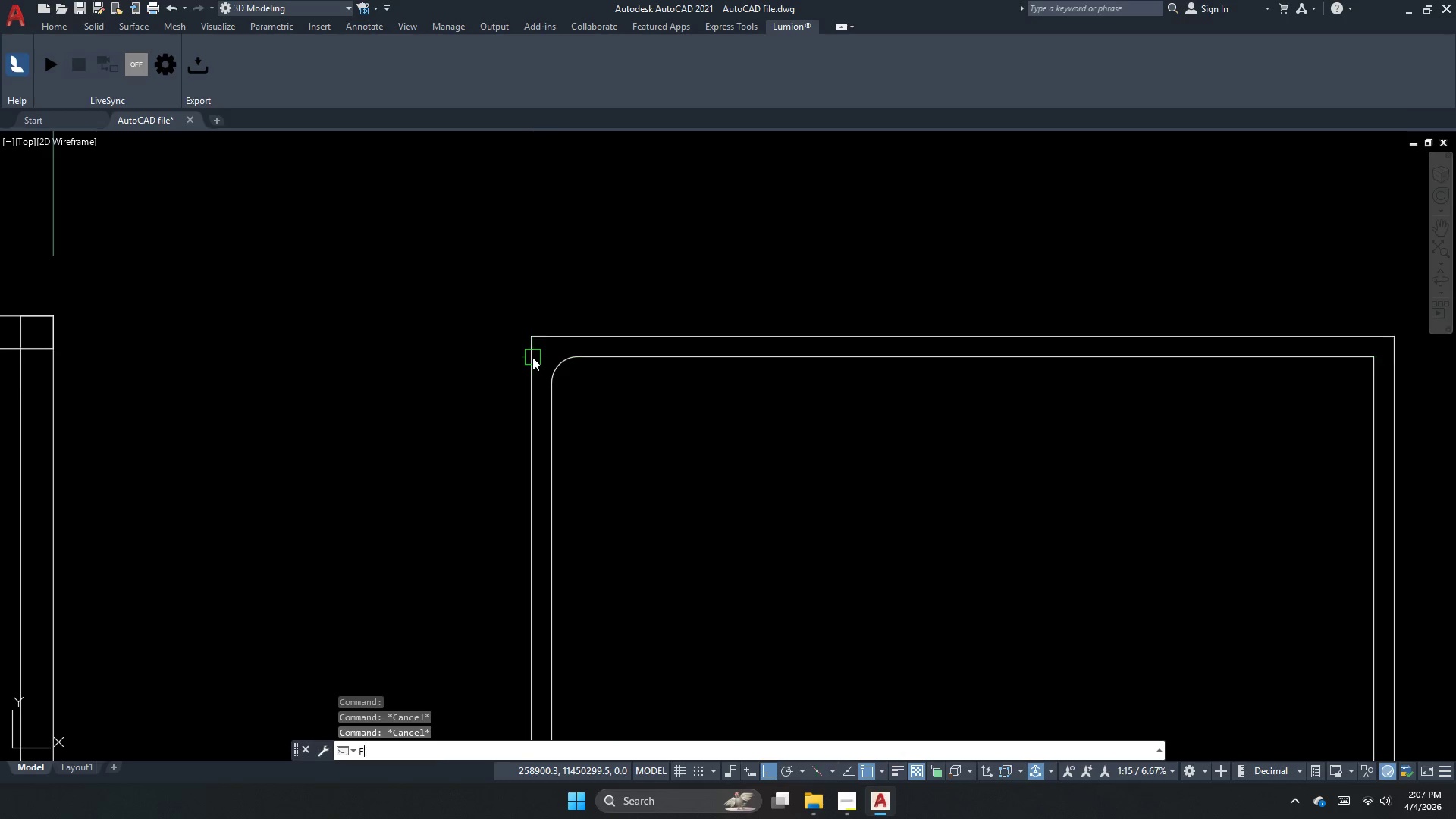 
key(Space)
 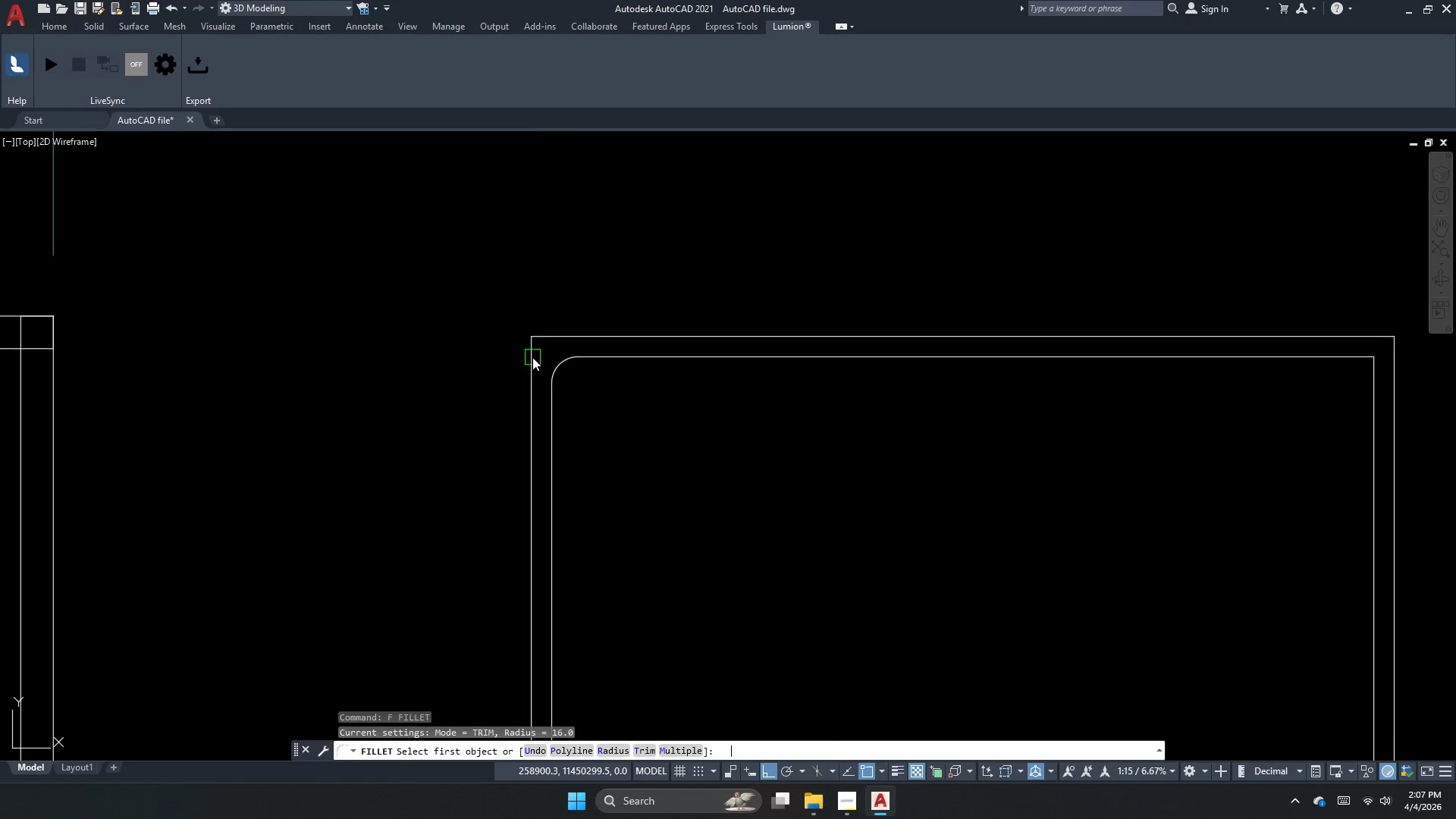 
key(R)
 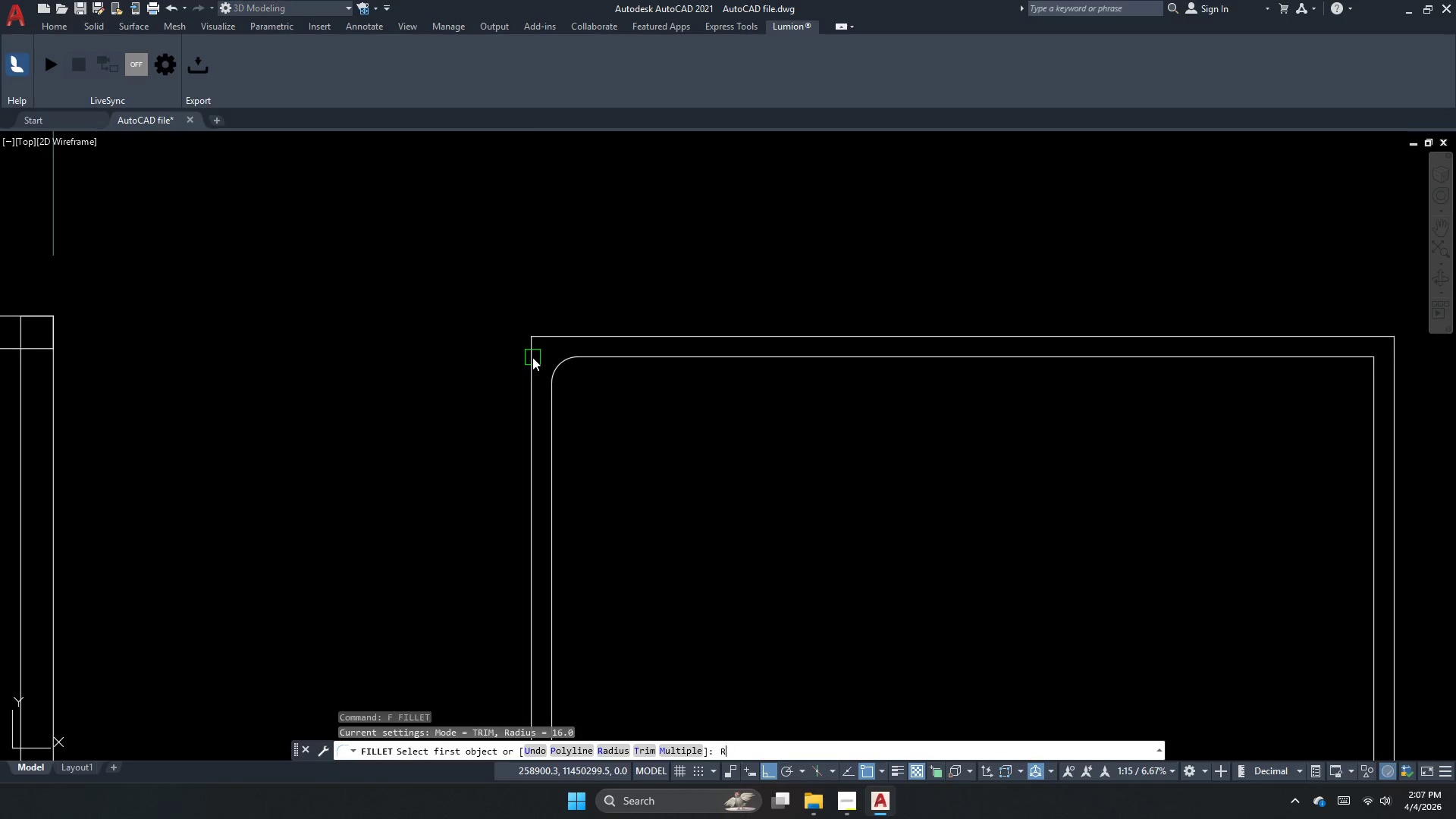 
key(Space)
 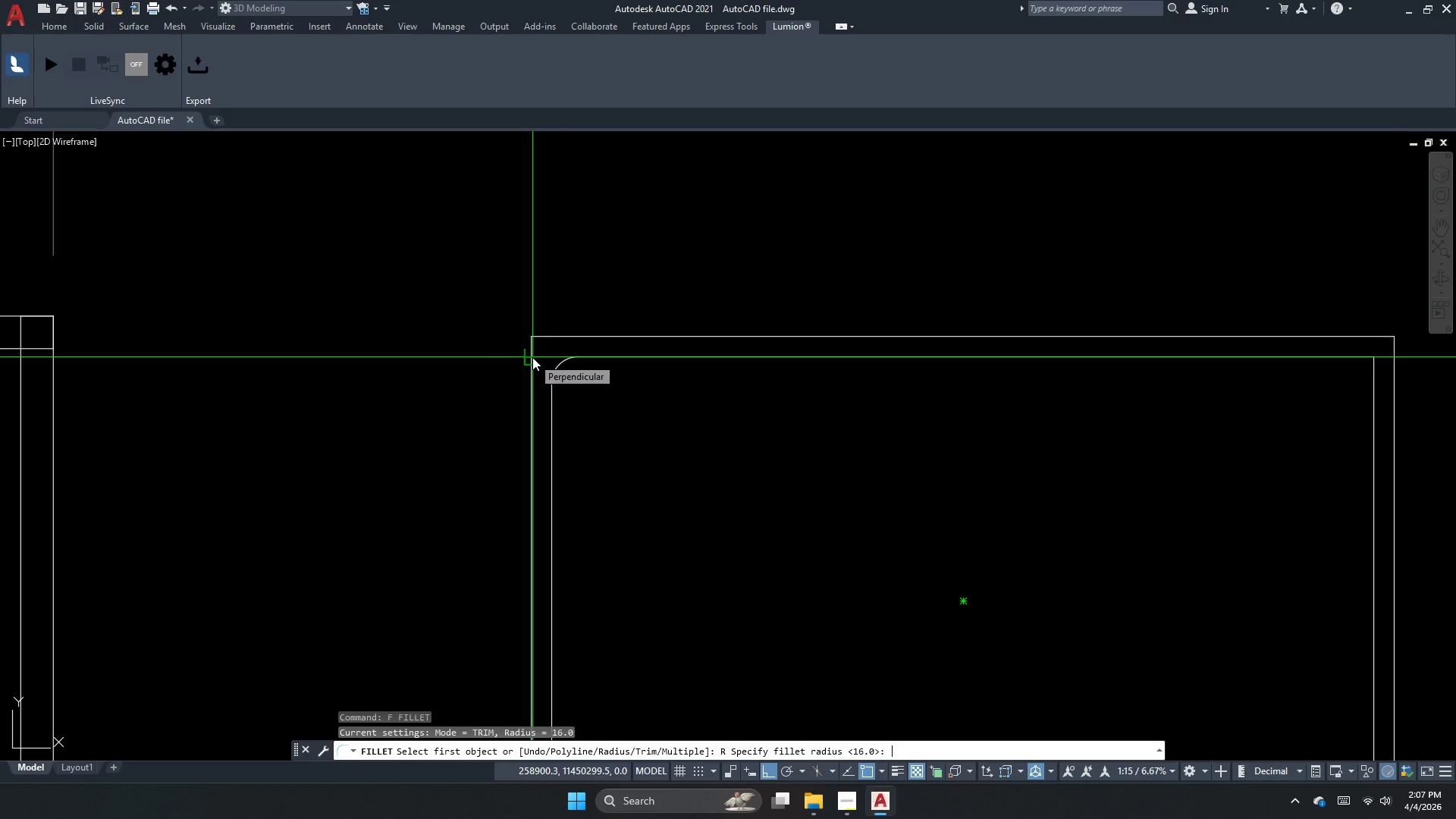 
key(Space)
 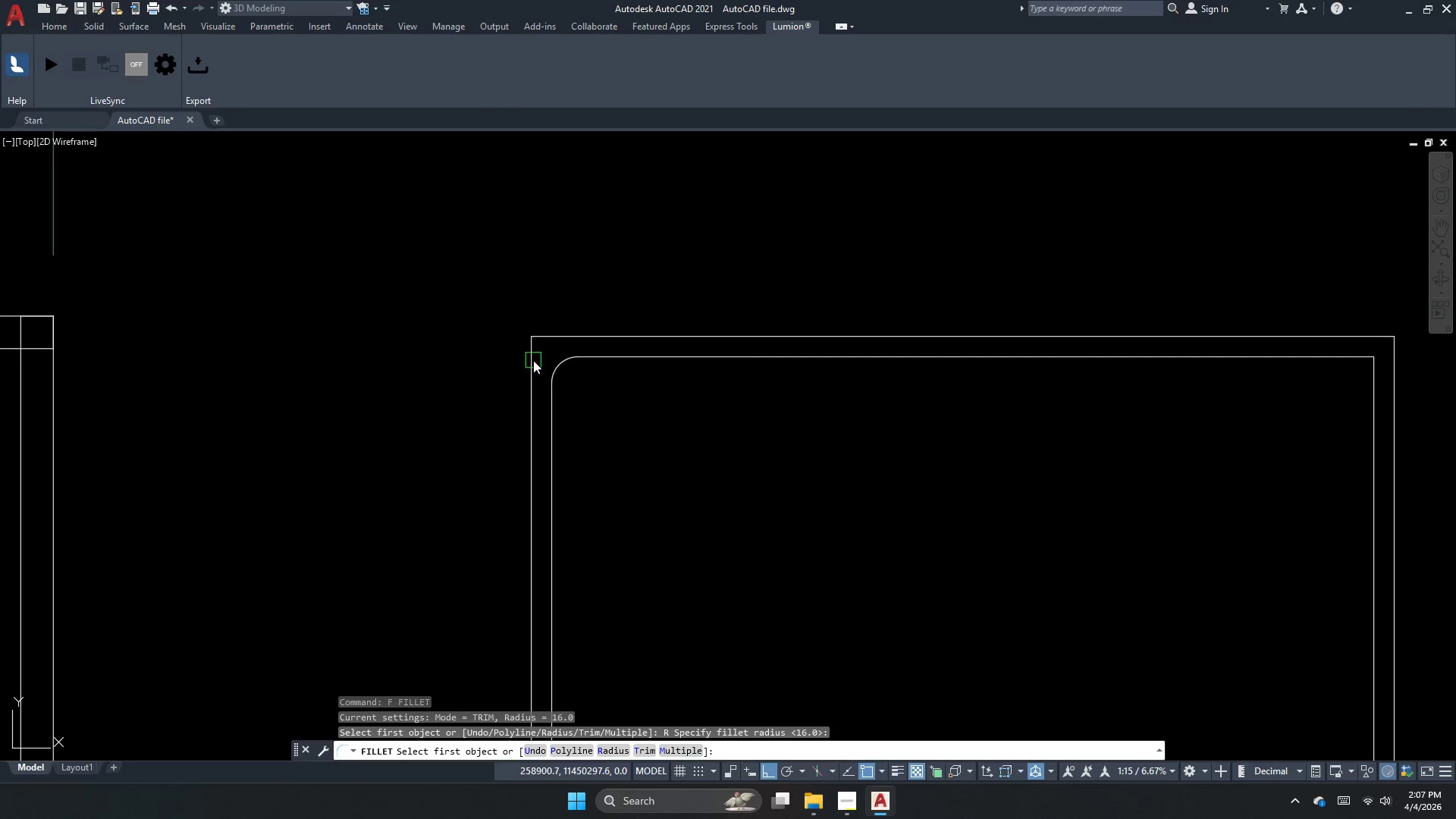 
left_click([533, 360])
 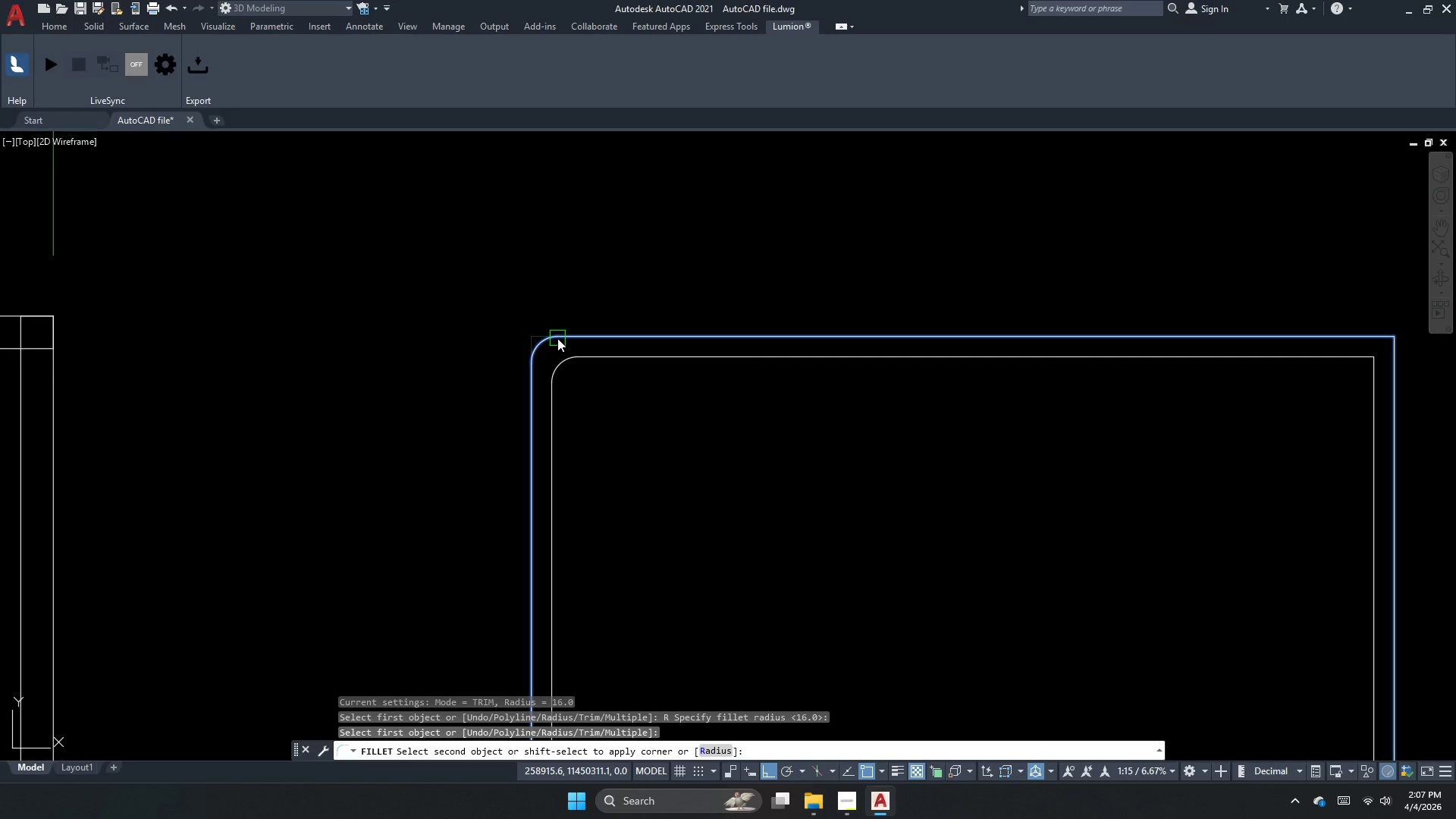 
key(Escape)
key(Escape)
type(dra )
 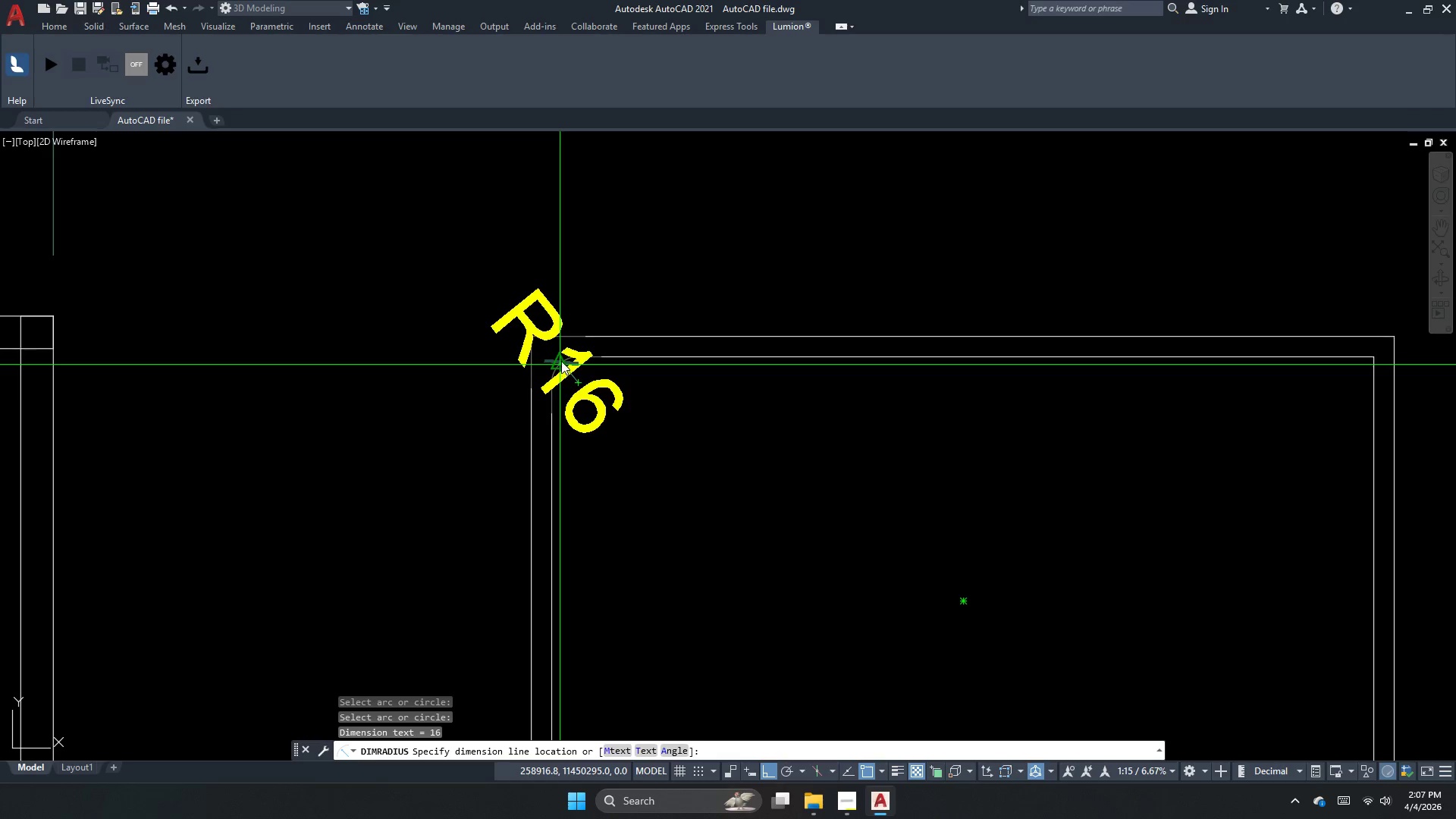 
key(Escape)
key(Escape)
type(ff r 15)
 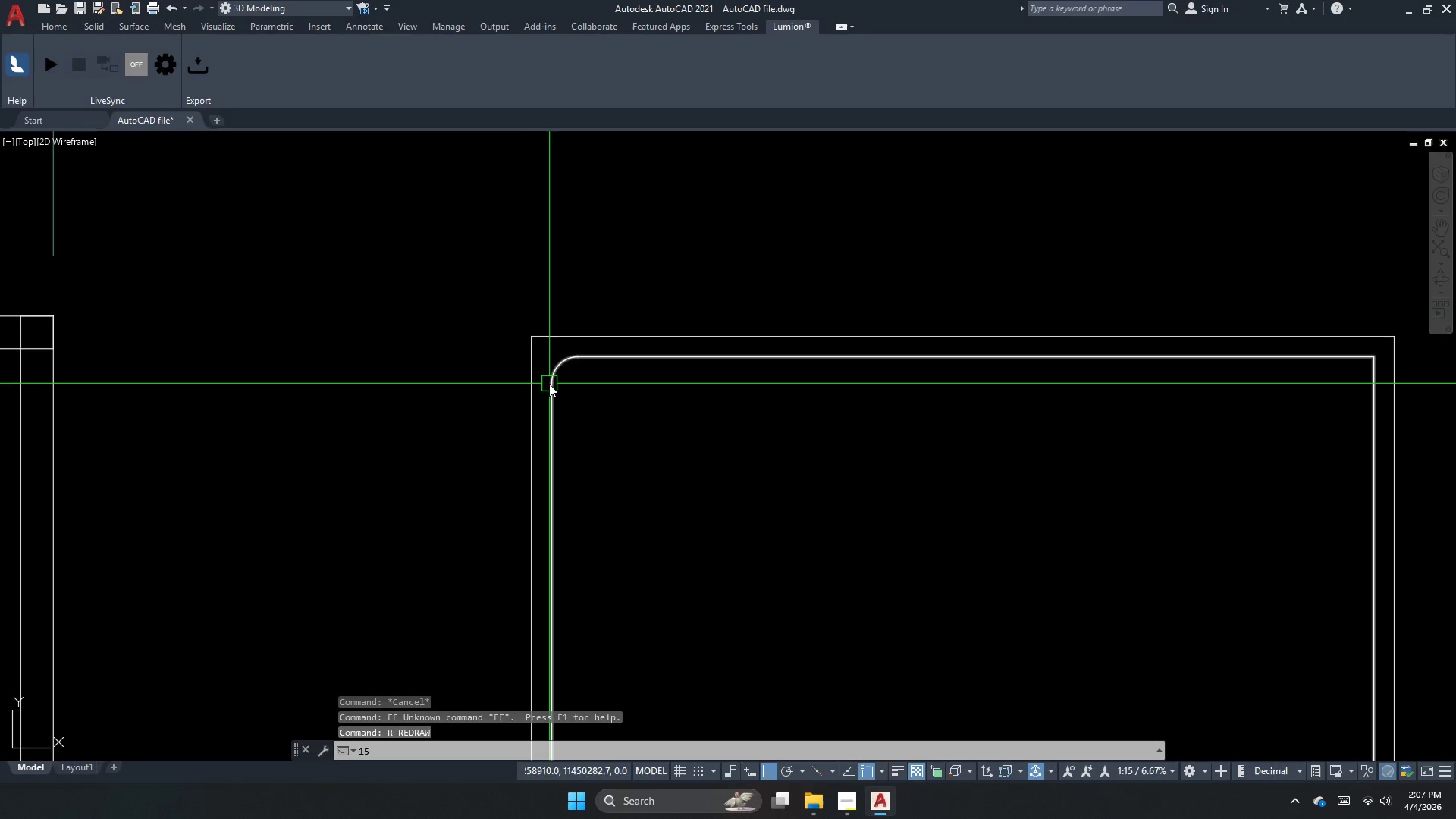 
key(Escape)
 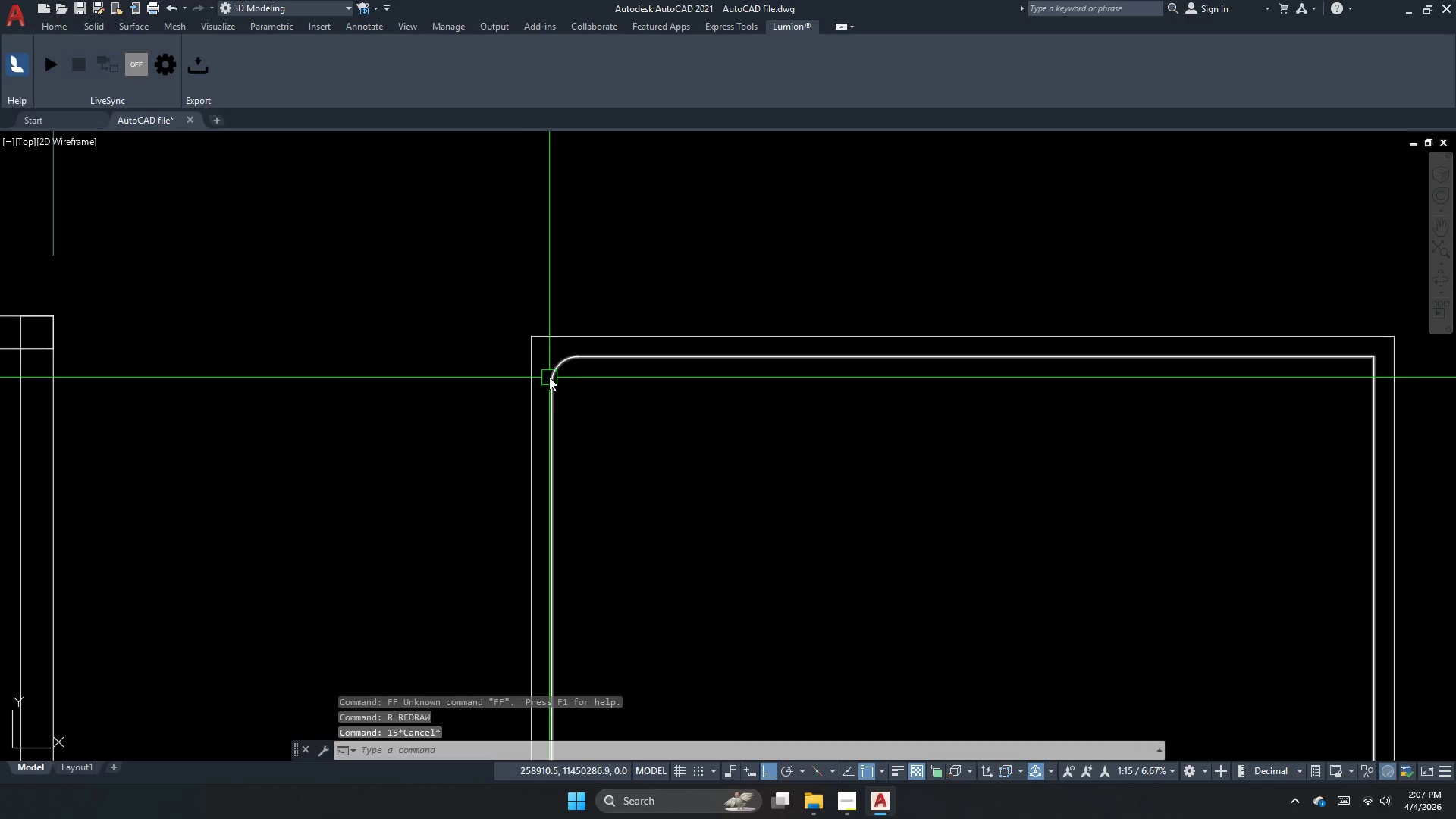 
key(F)
 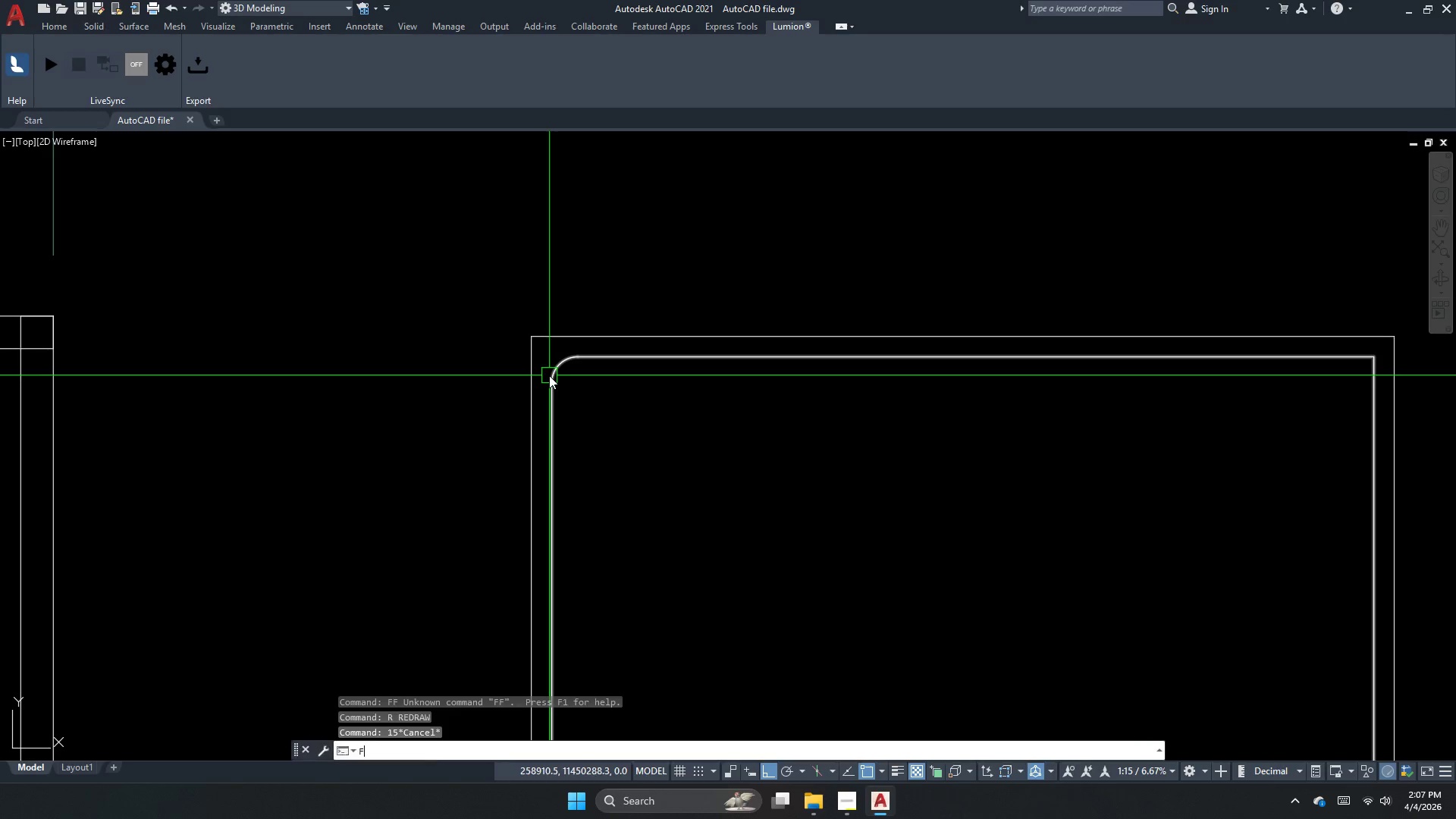 
key(Space)
 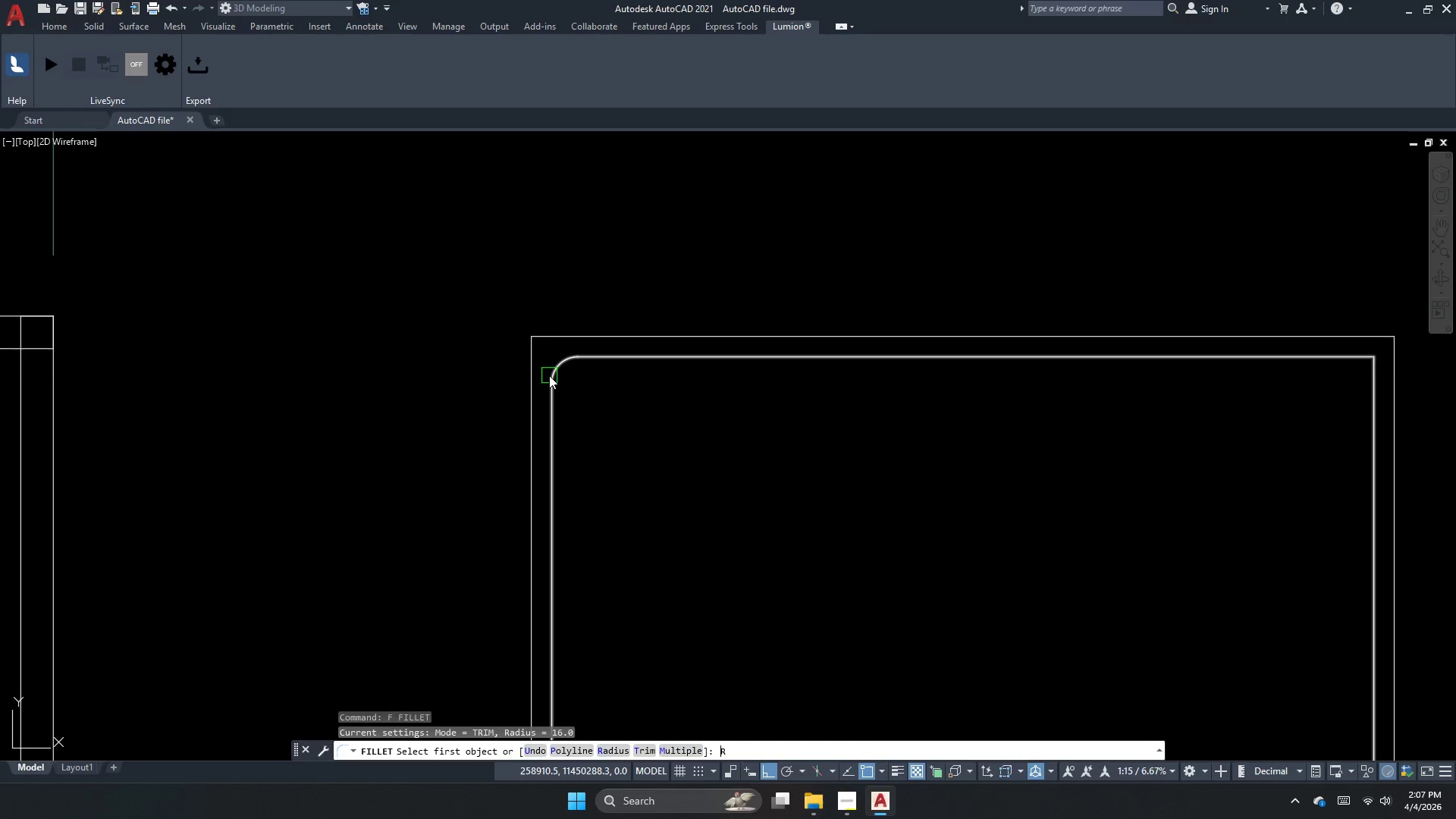 
key(R)
 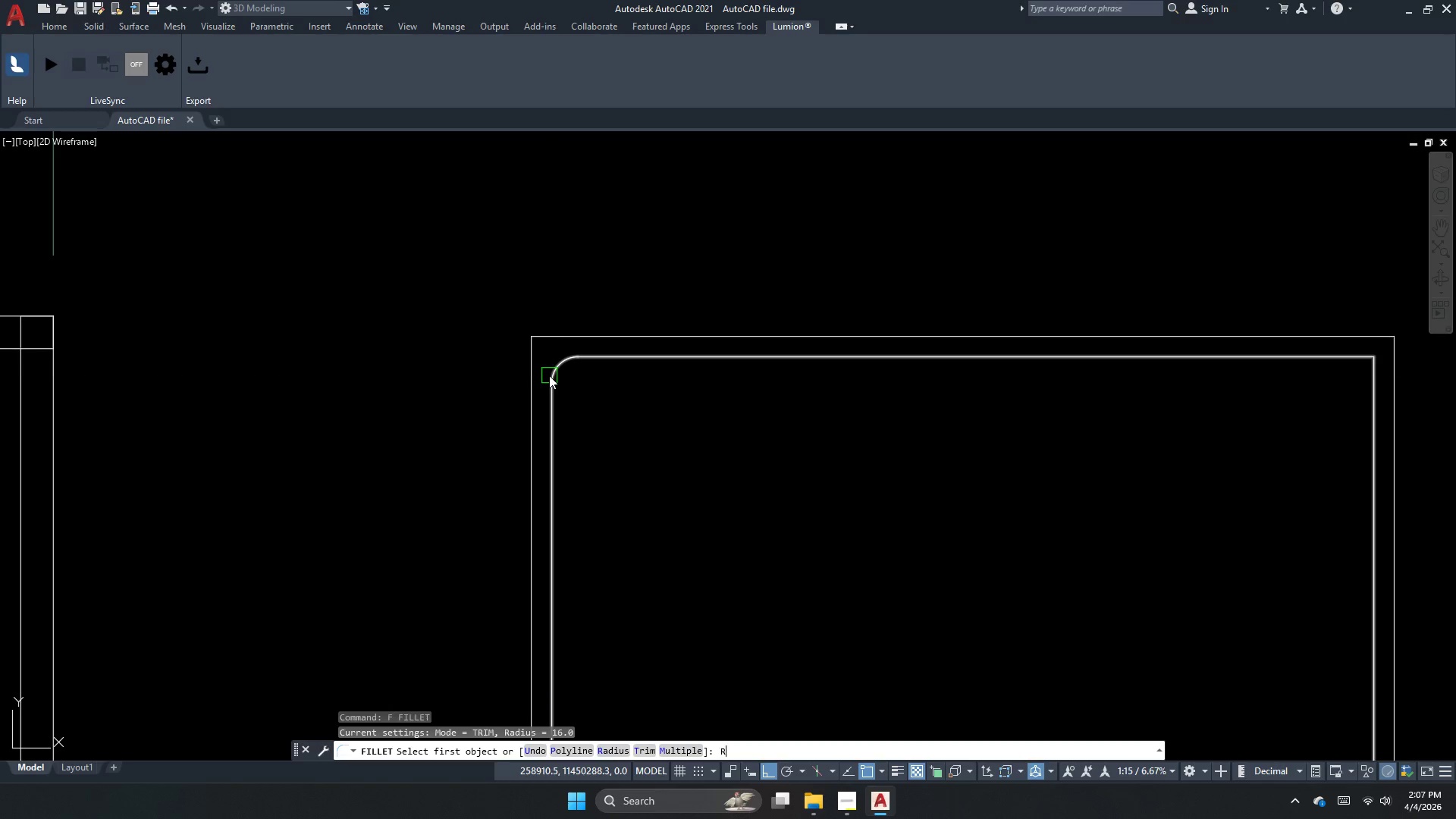 
key(Space)
 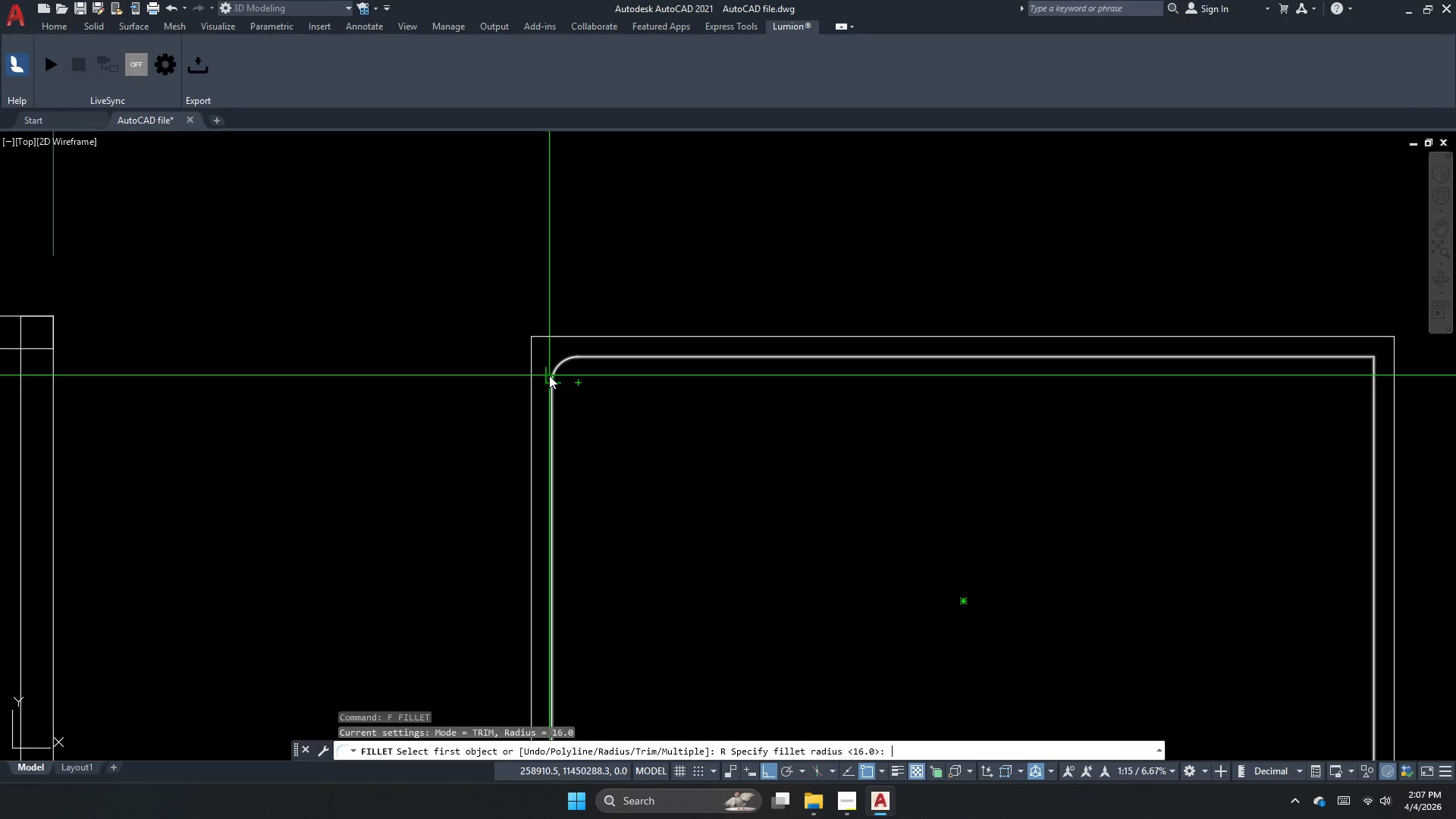 
key(Numpad1)
 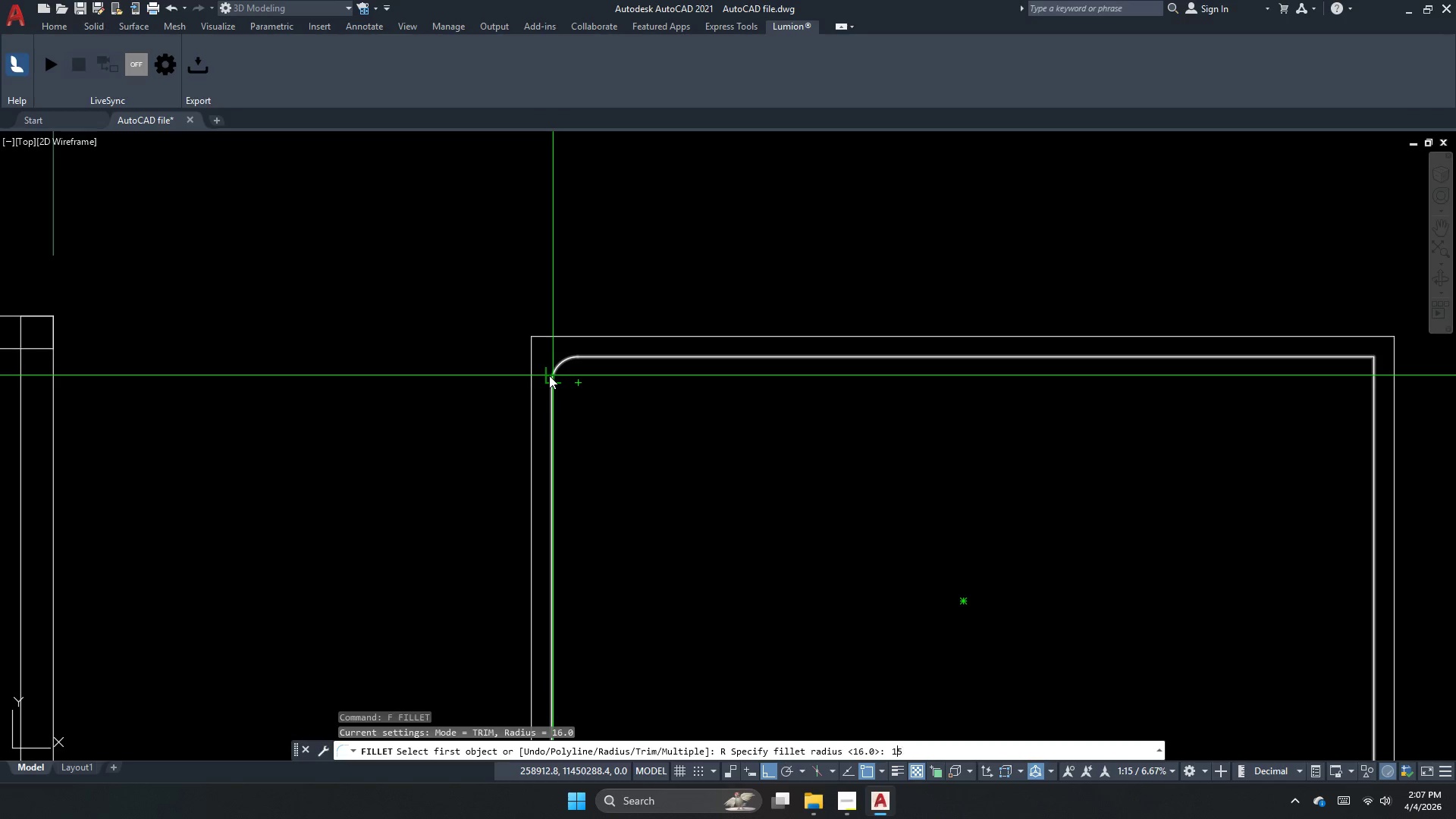 
key(Numpad5)
 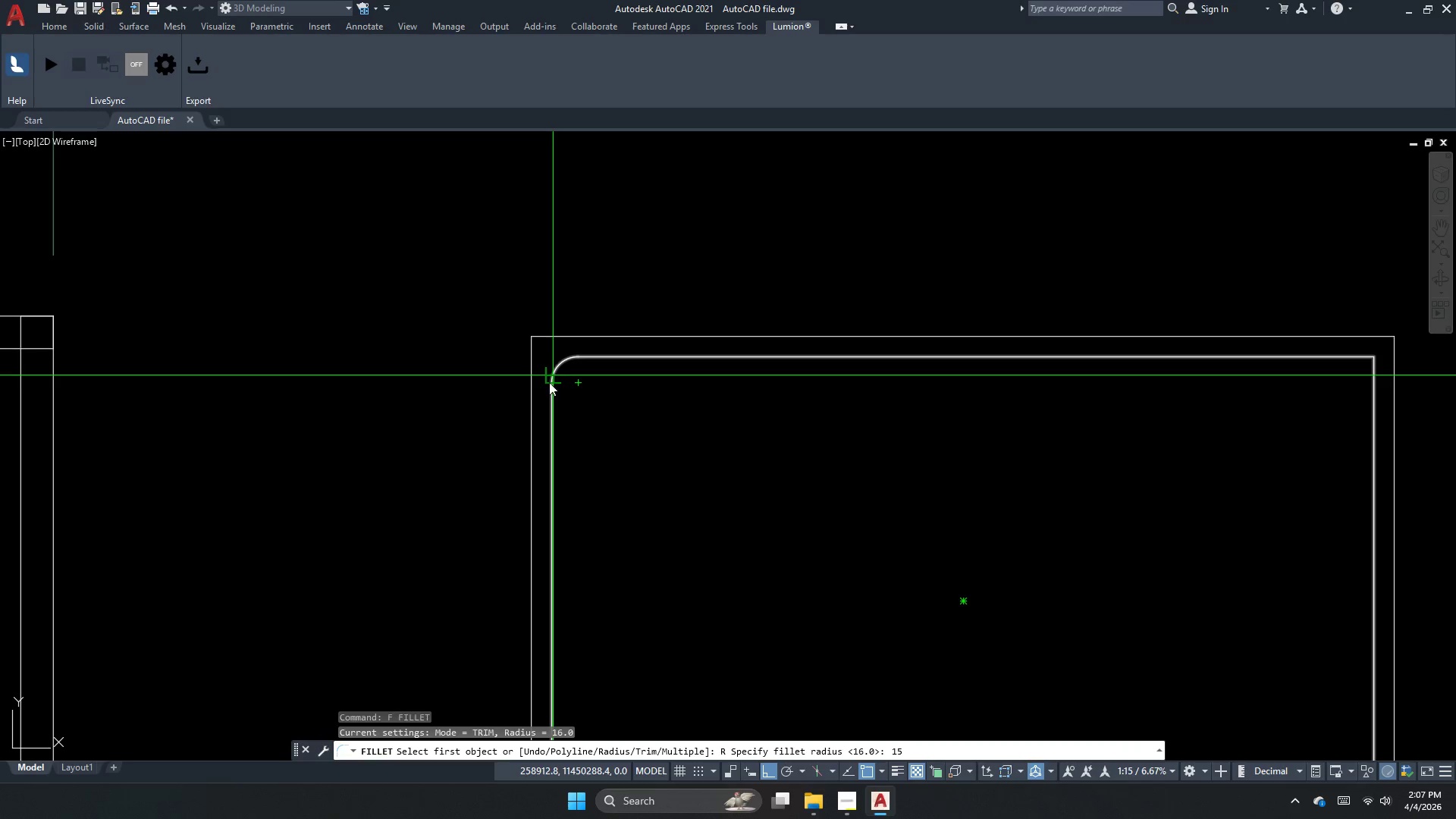 
key(NumpadEnter)
 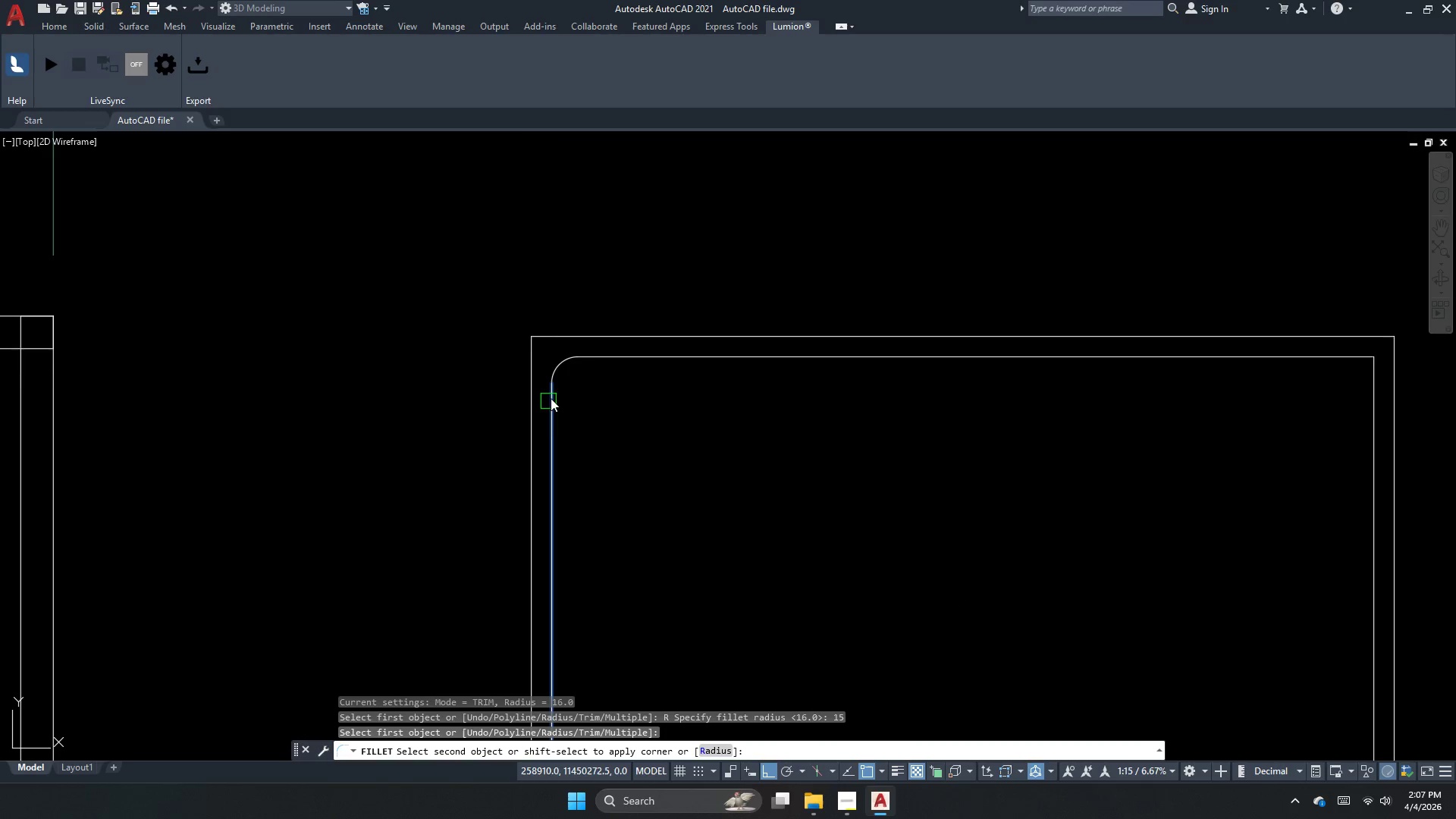 
left_click_drag(start_coordinate=[548, 401], to_coordinate=[565, 378])
 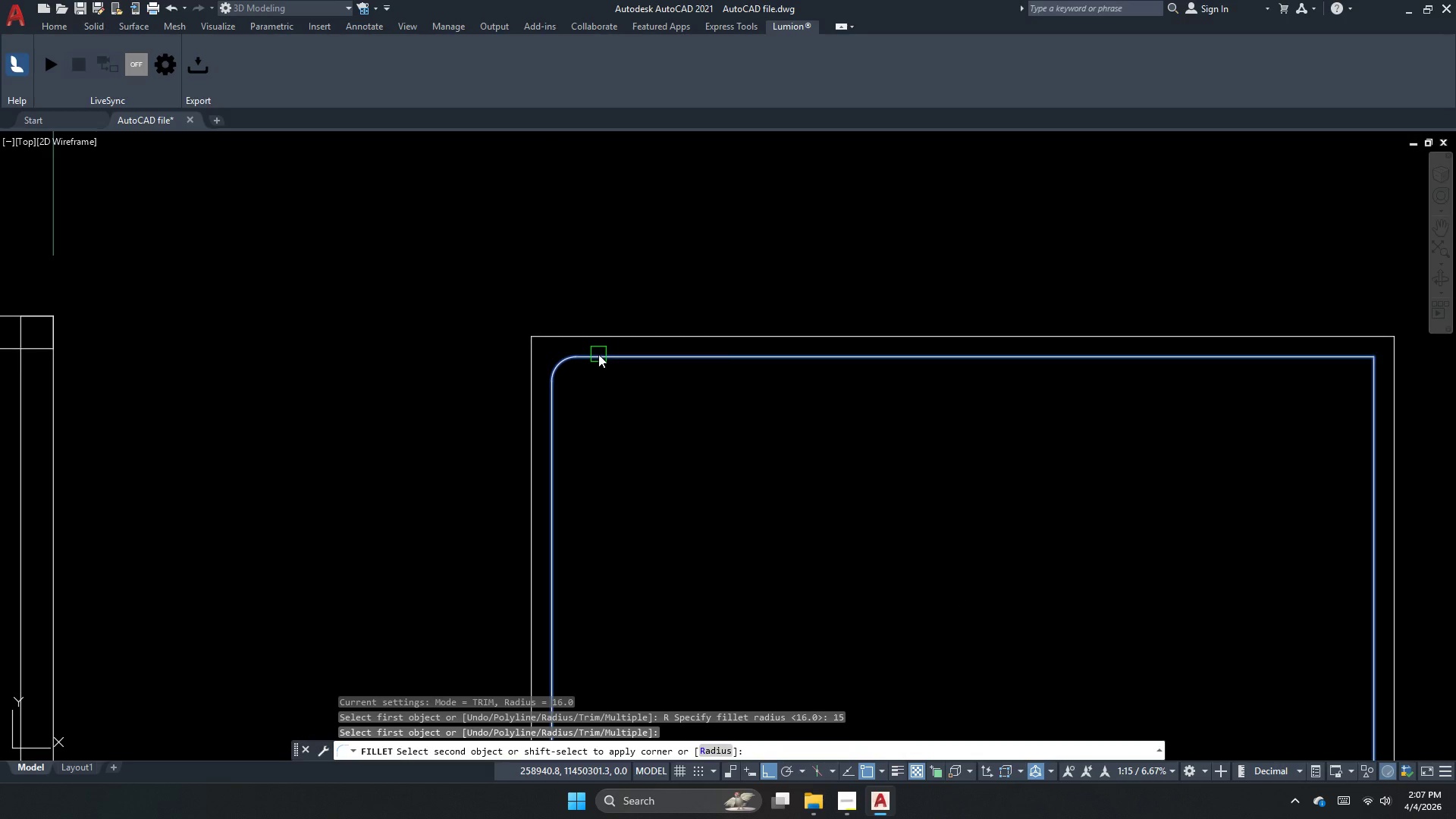 
left_click([598, 354])
 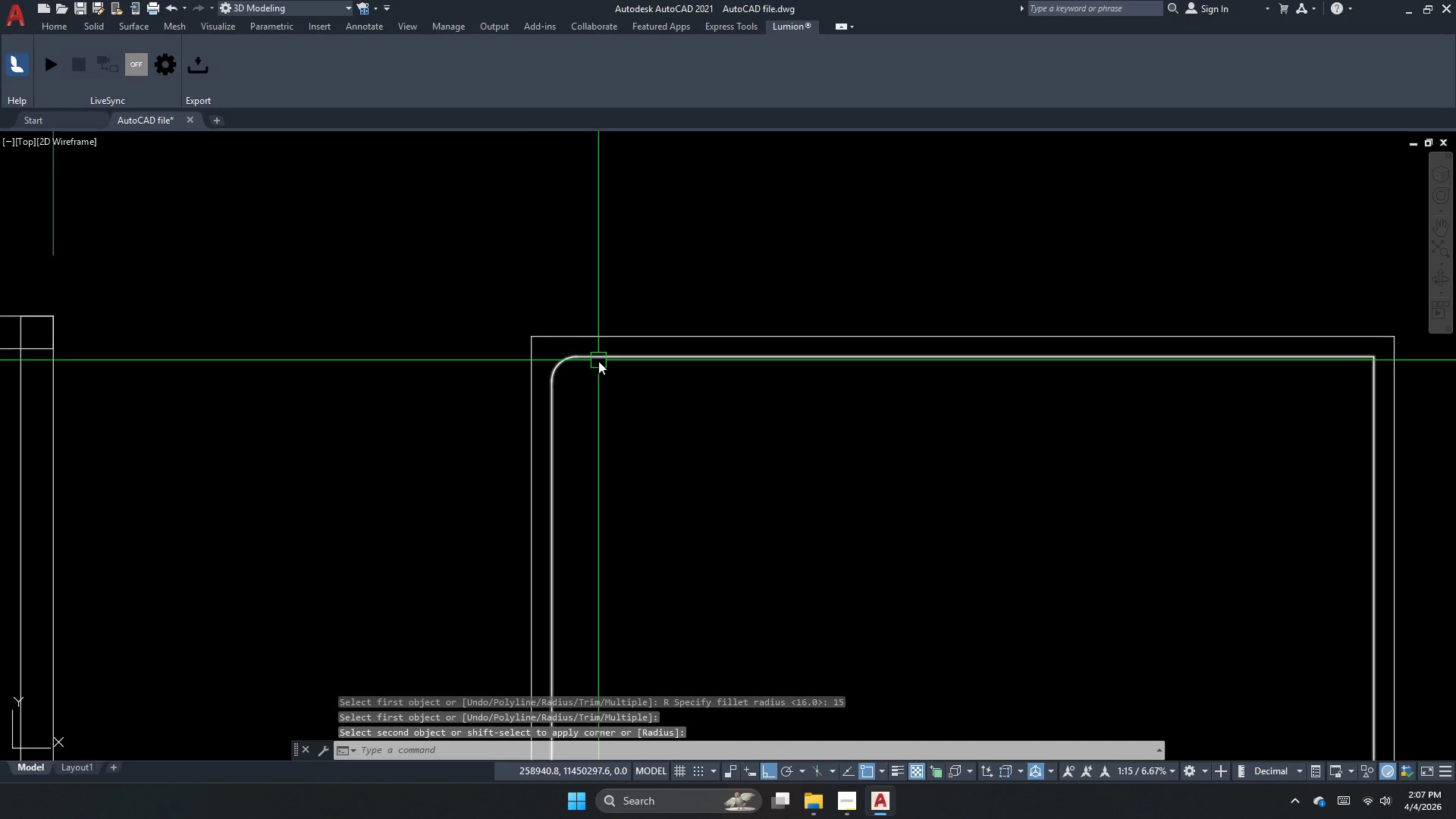 
key(Escape)
 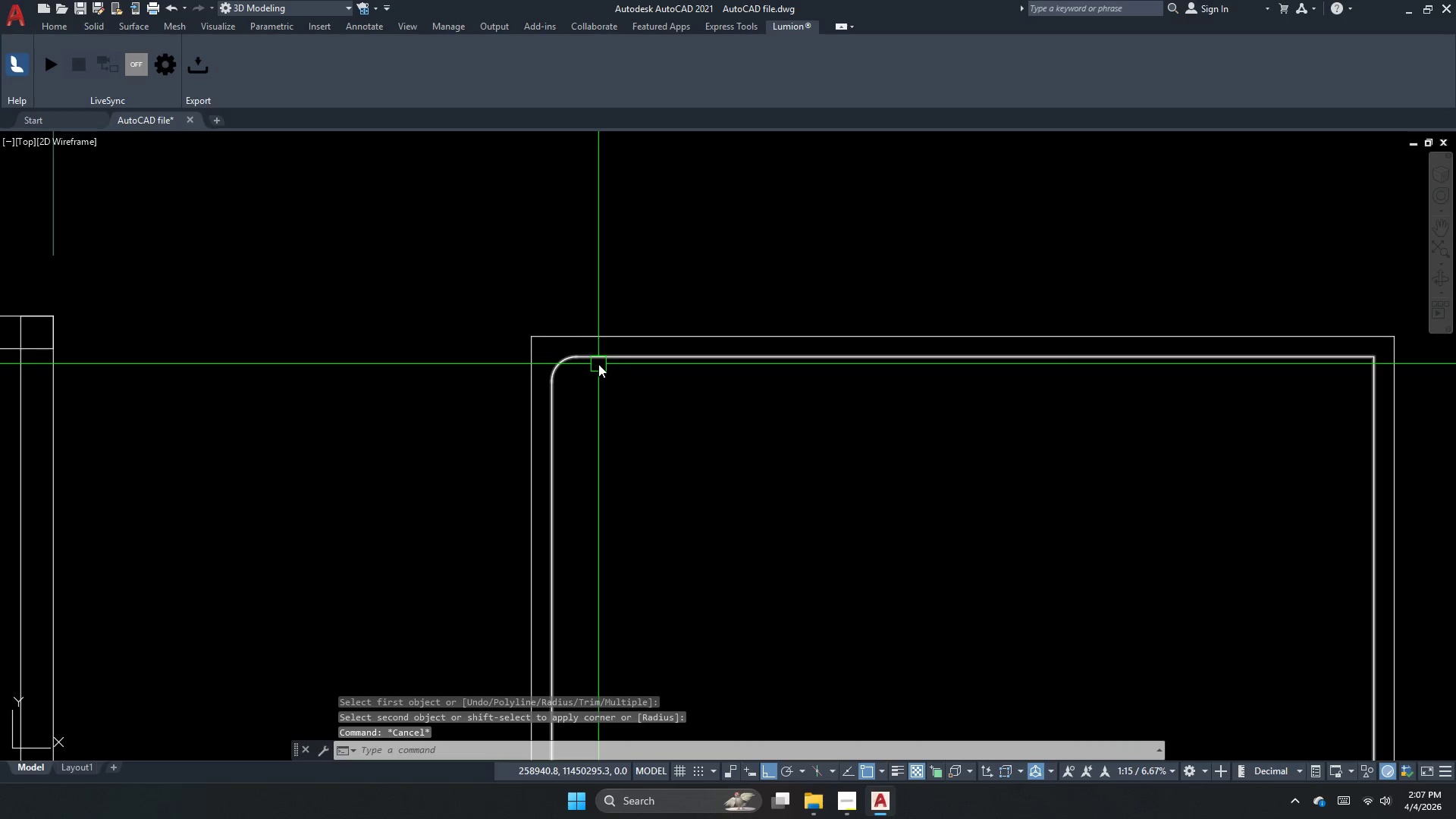 
key(Escape)
 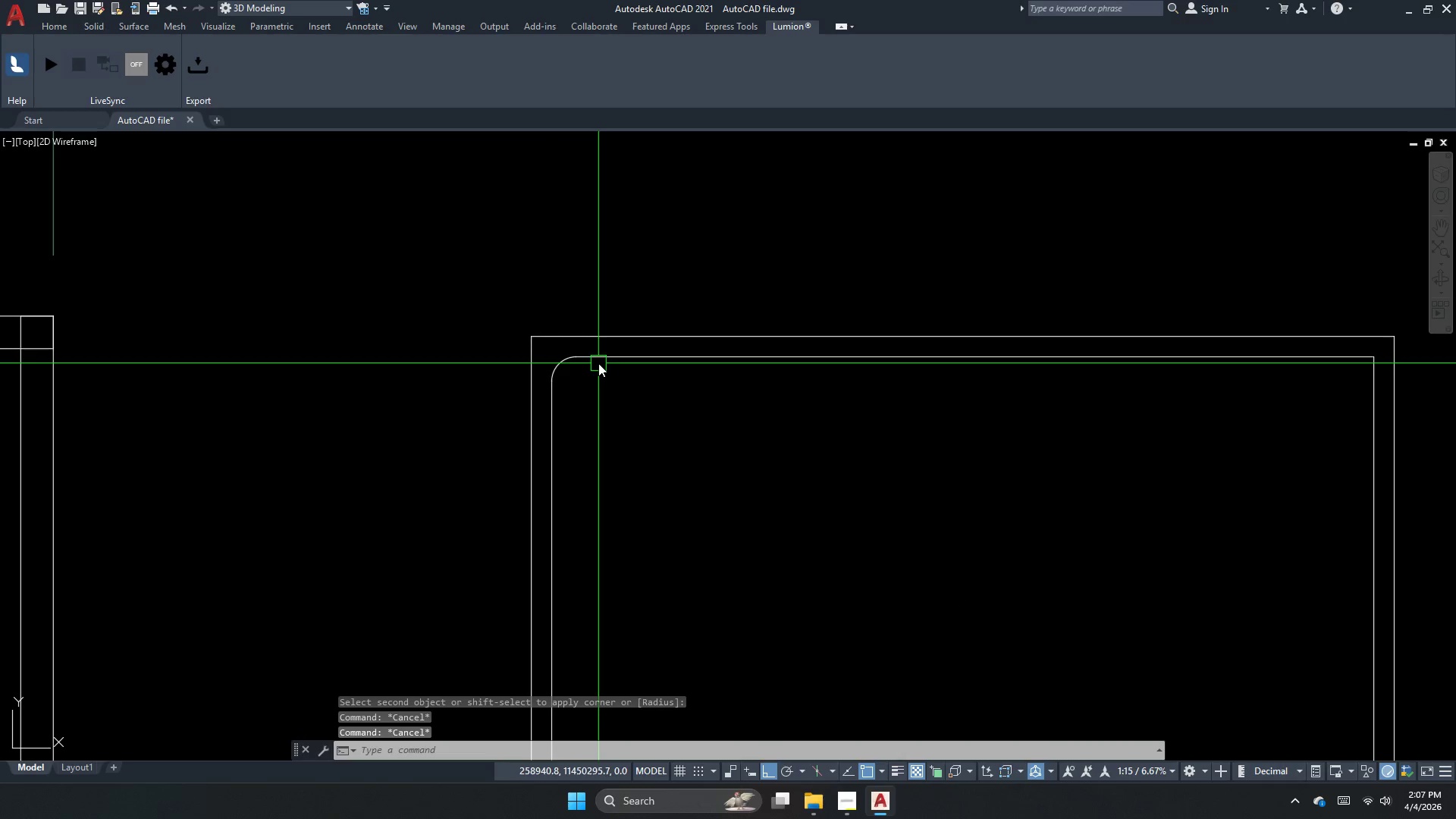 
key(F)
 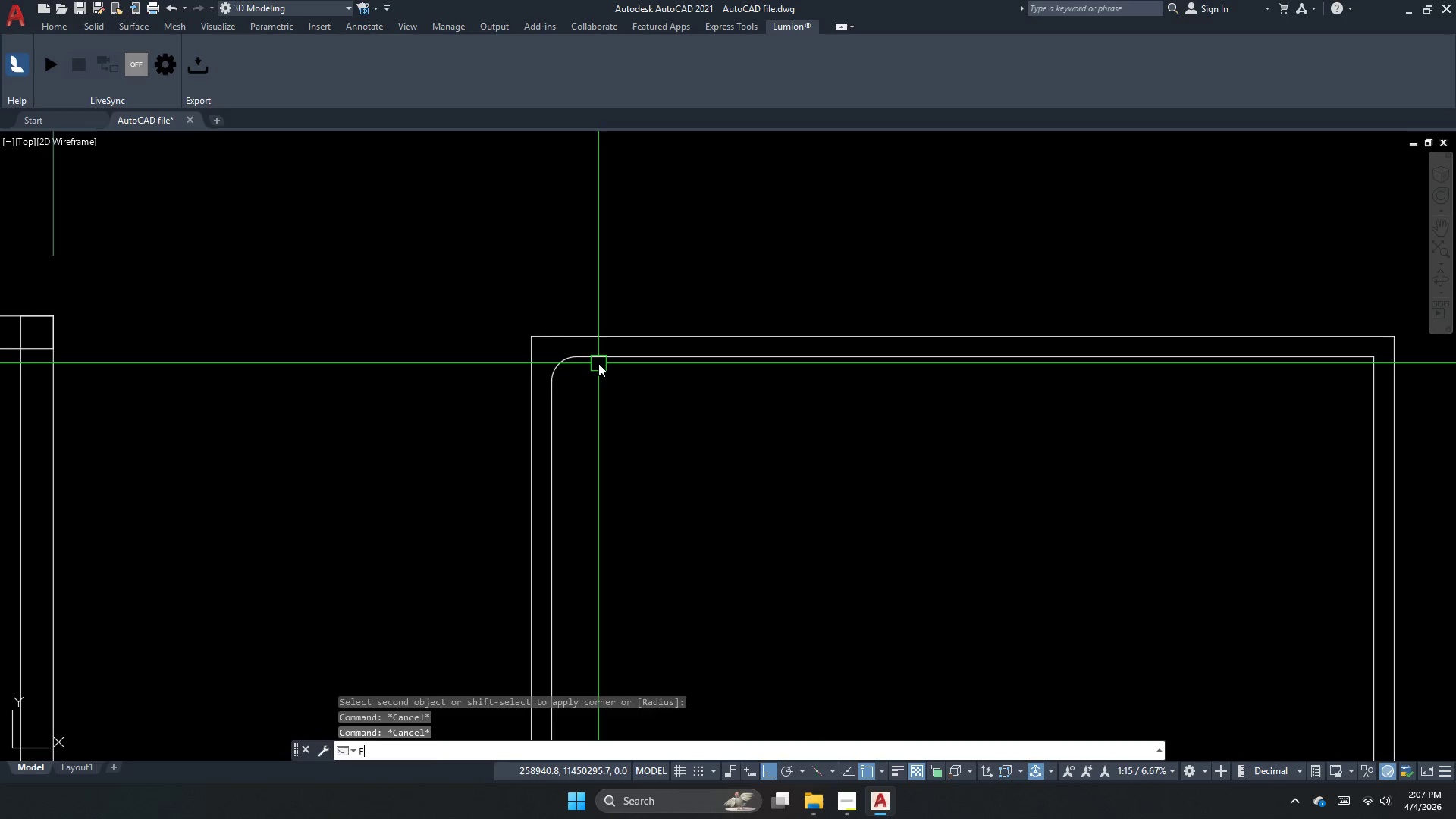 
key(Space)
 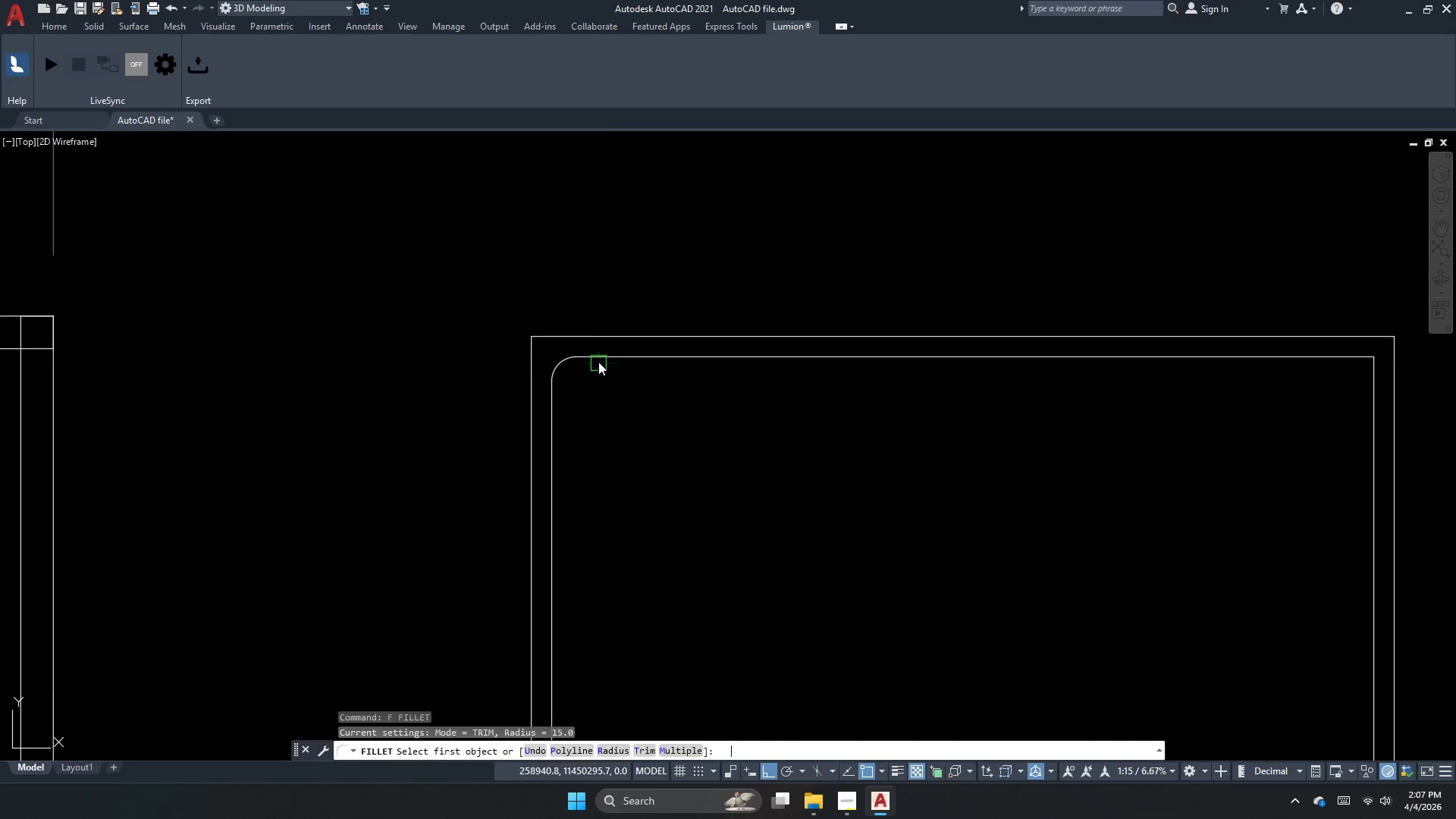 
key(R)
 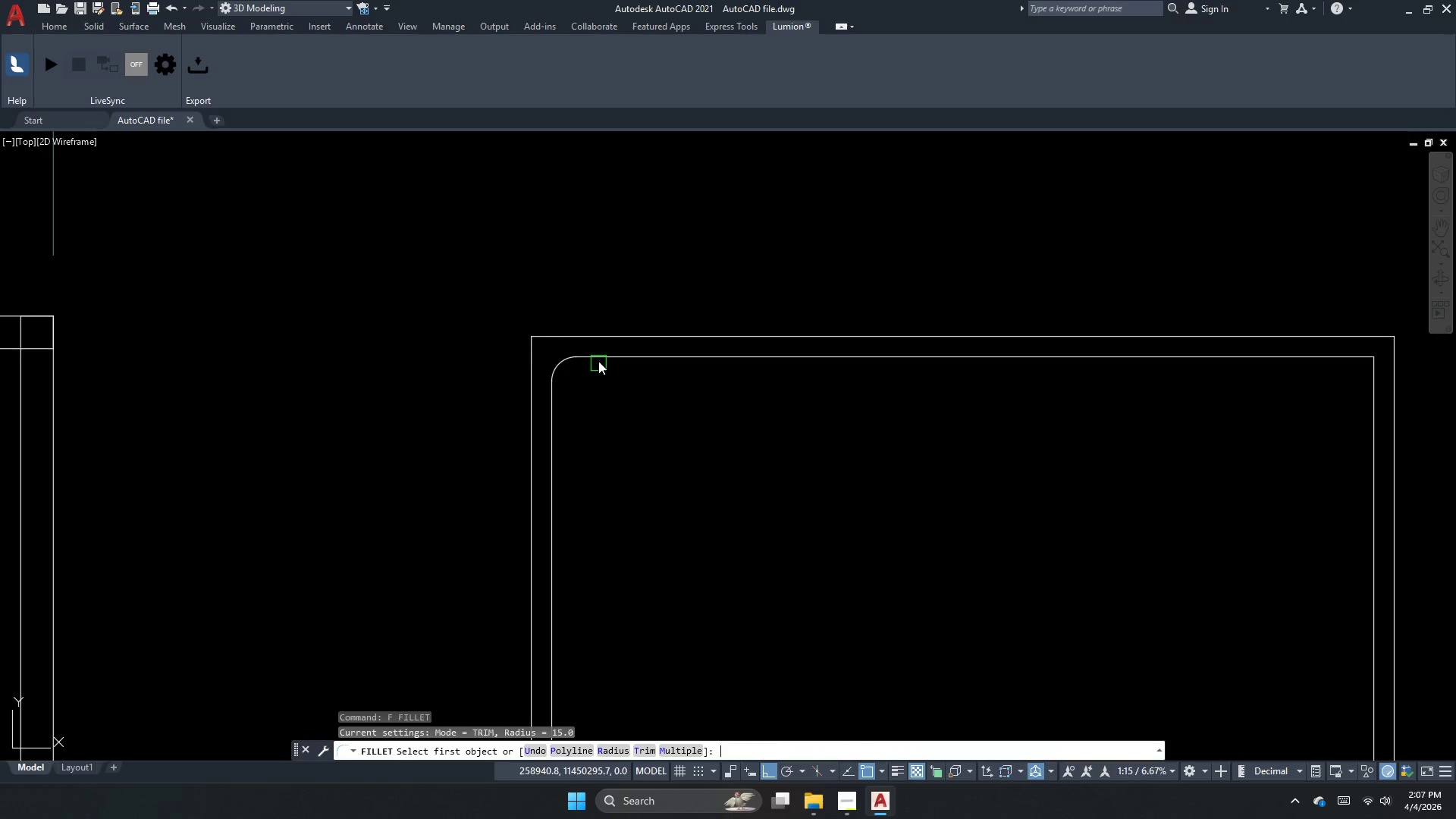 
key(Space)
 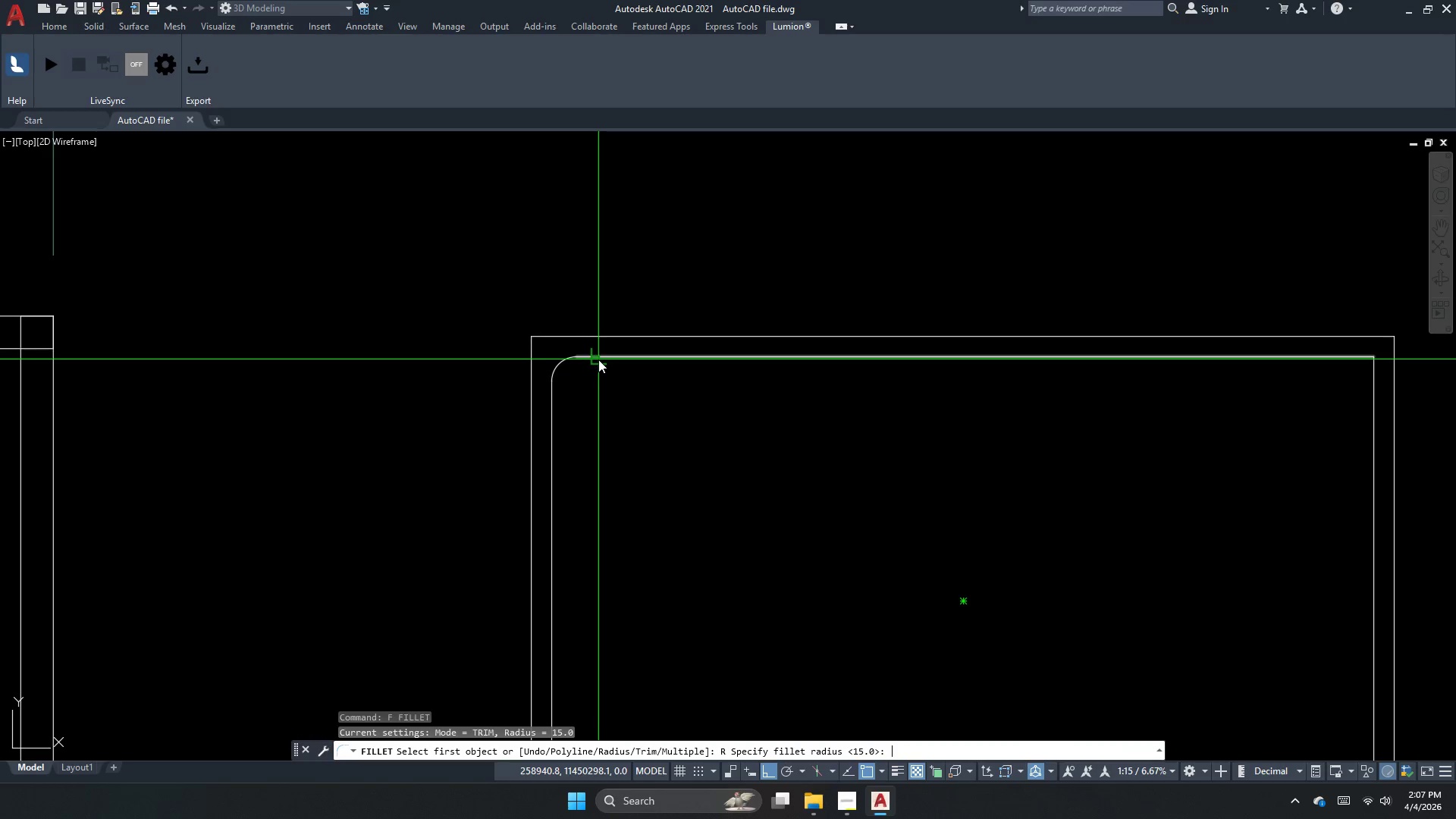 
key(Numpad1)
 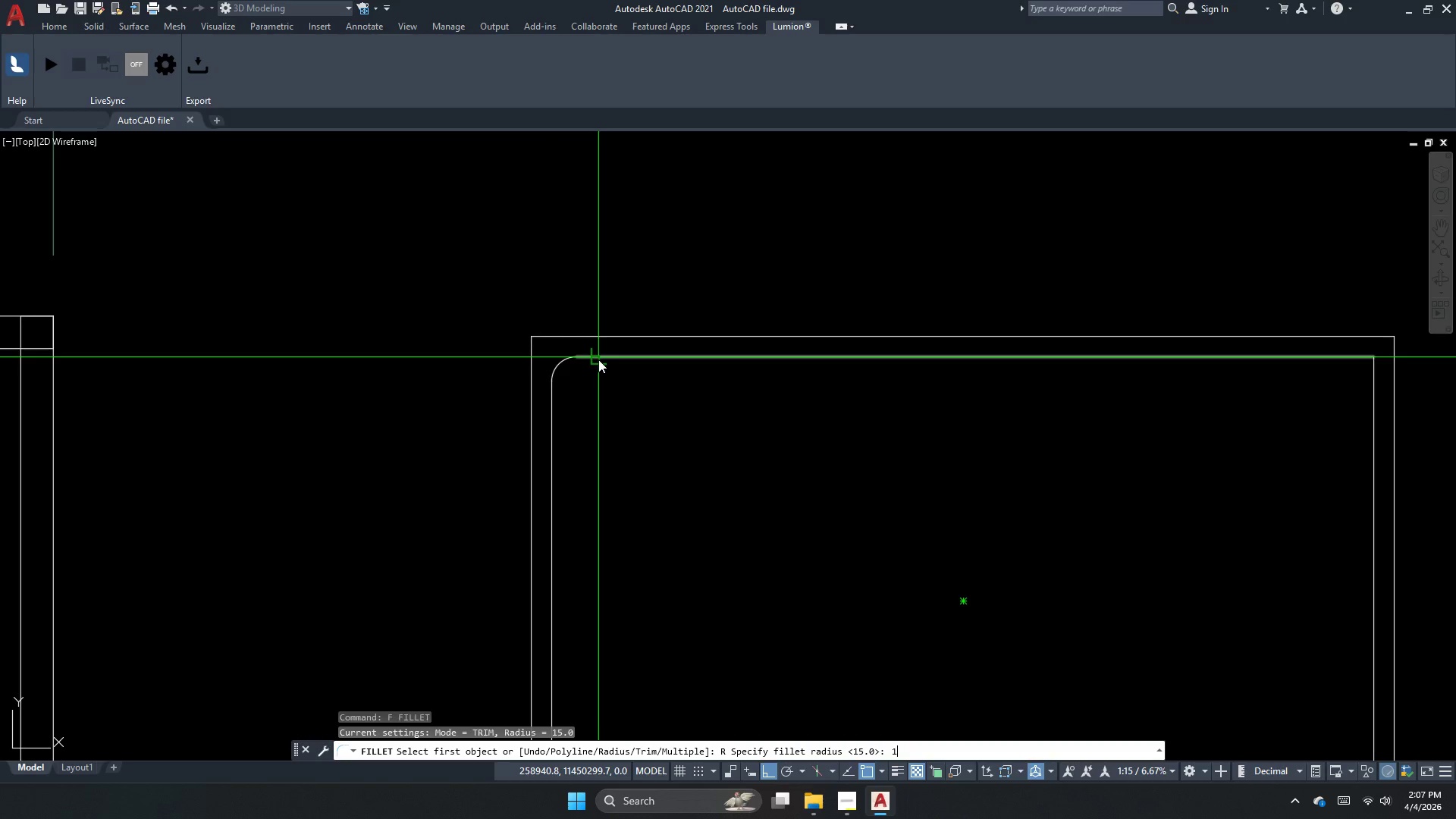 
key(Numpad6)
 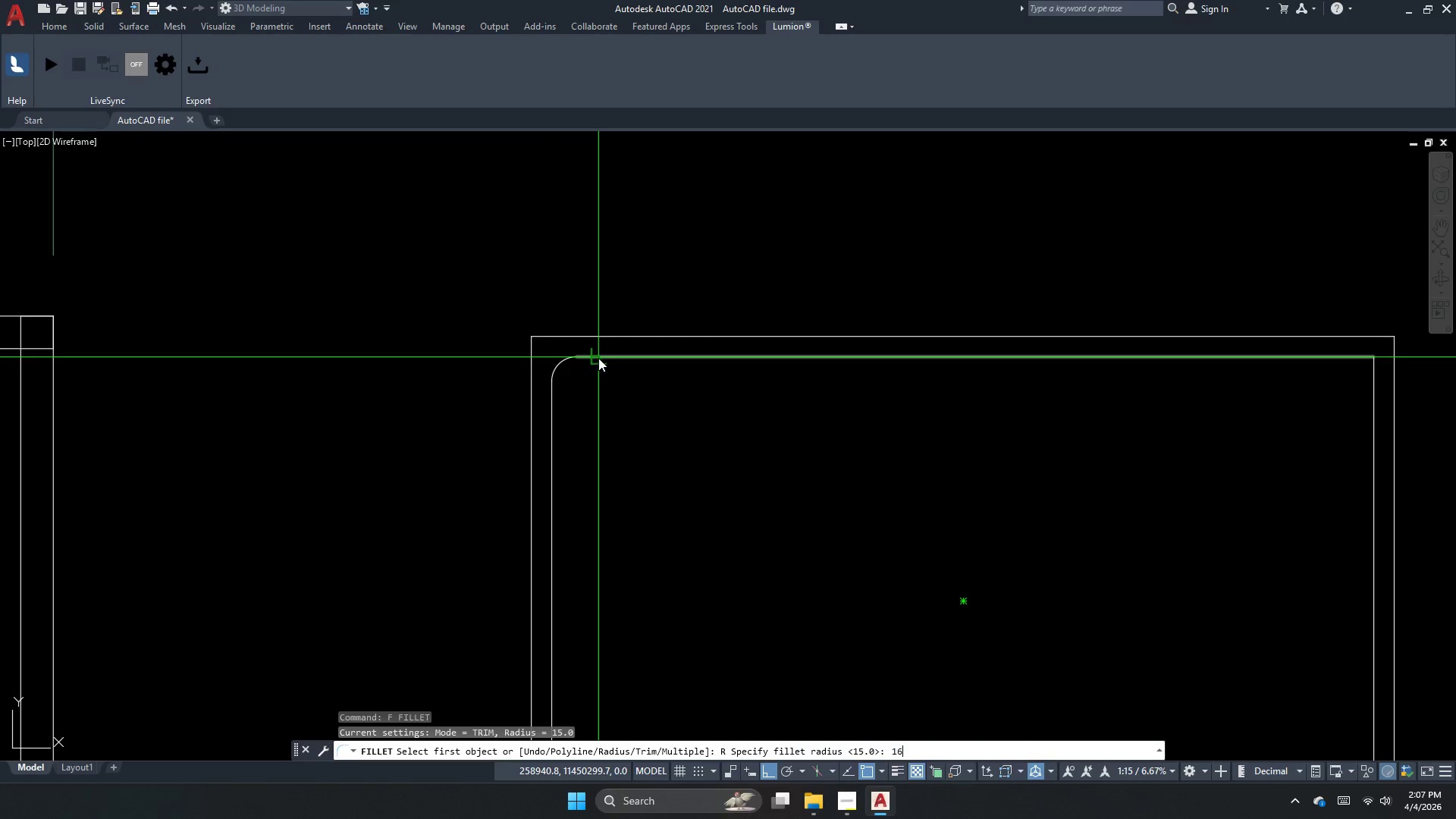 
key(NumpadEnter)
 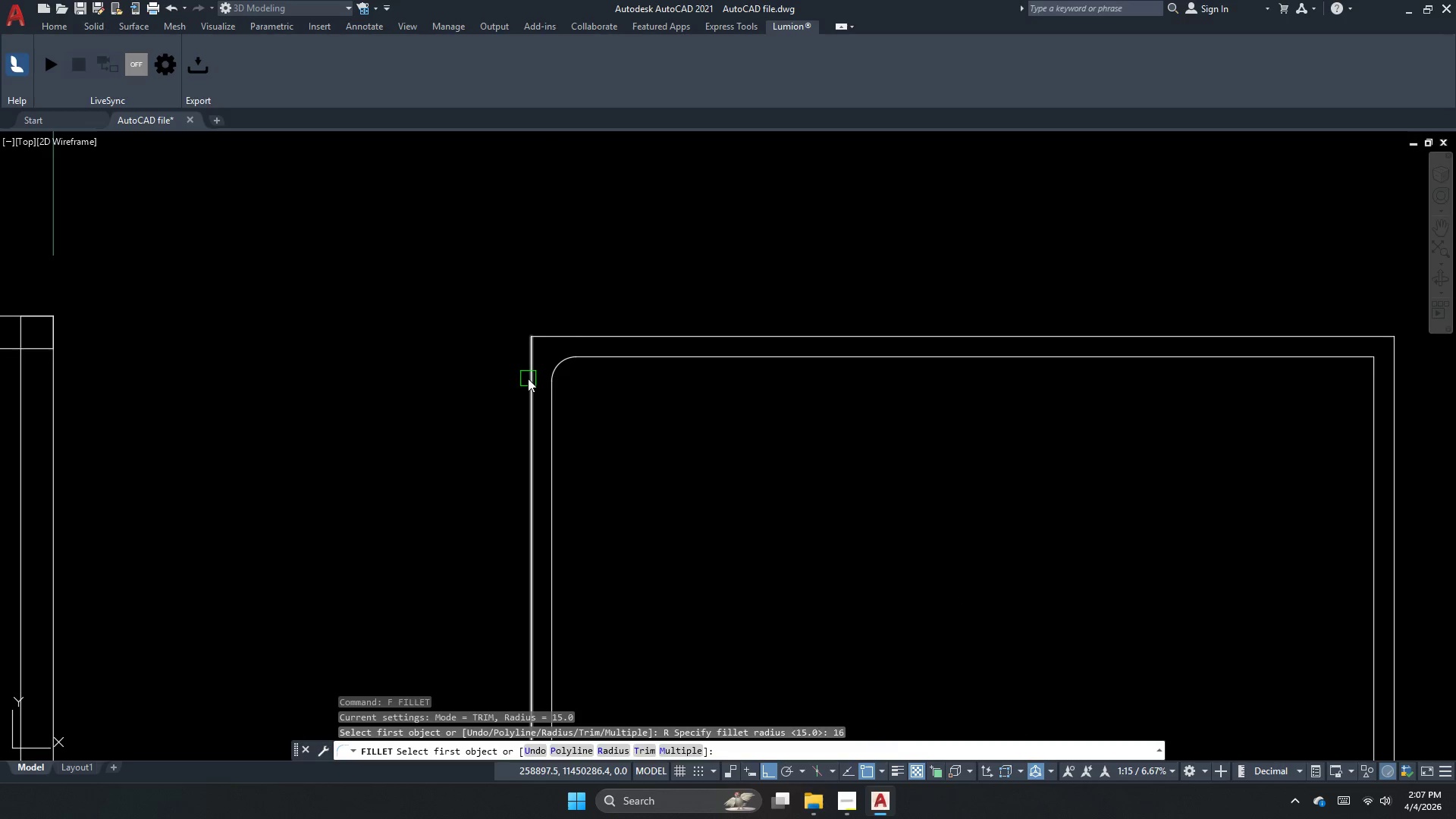 
left_click_drag(start_coordinate=[528, 378], to_coordinate=[545, 361])
 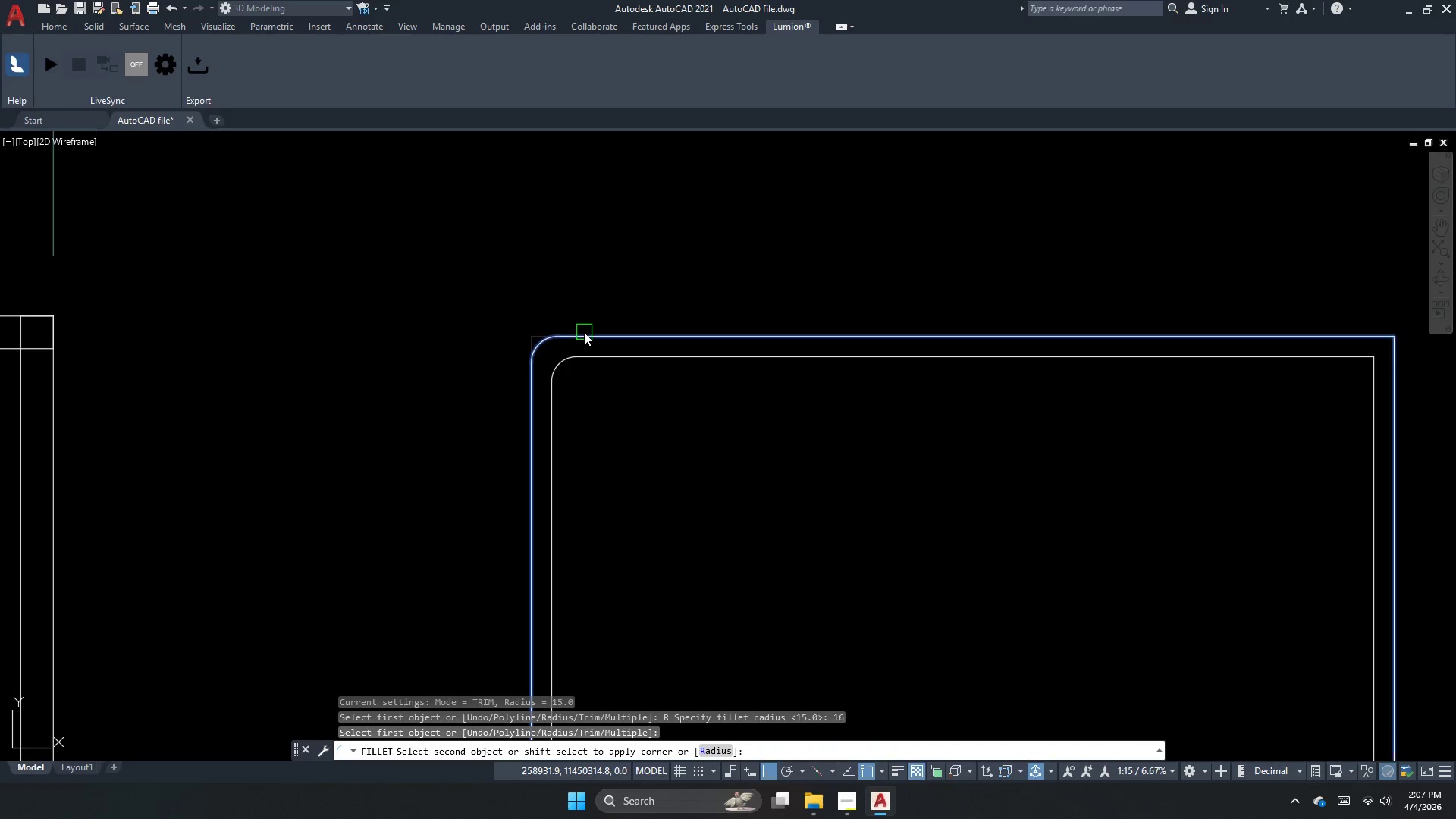 
left_click([584, 332])
 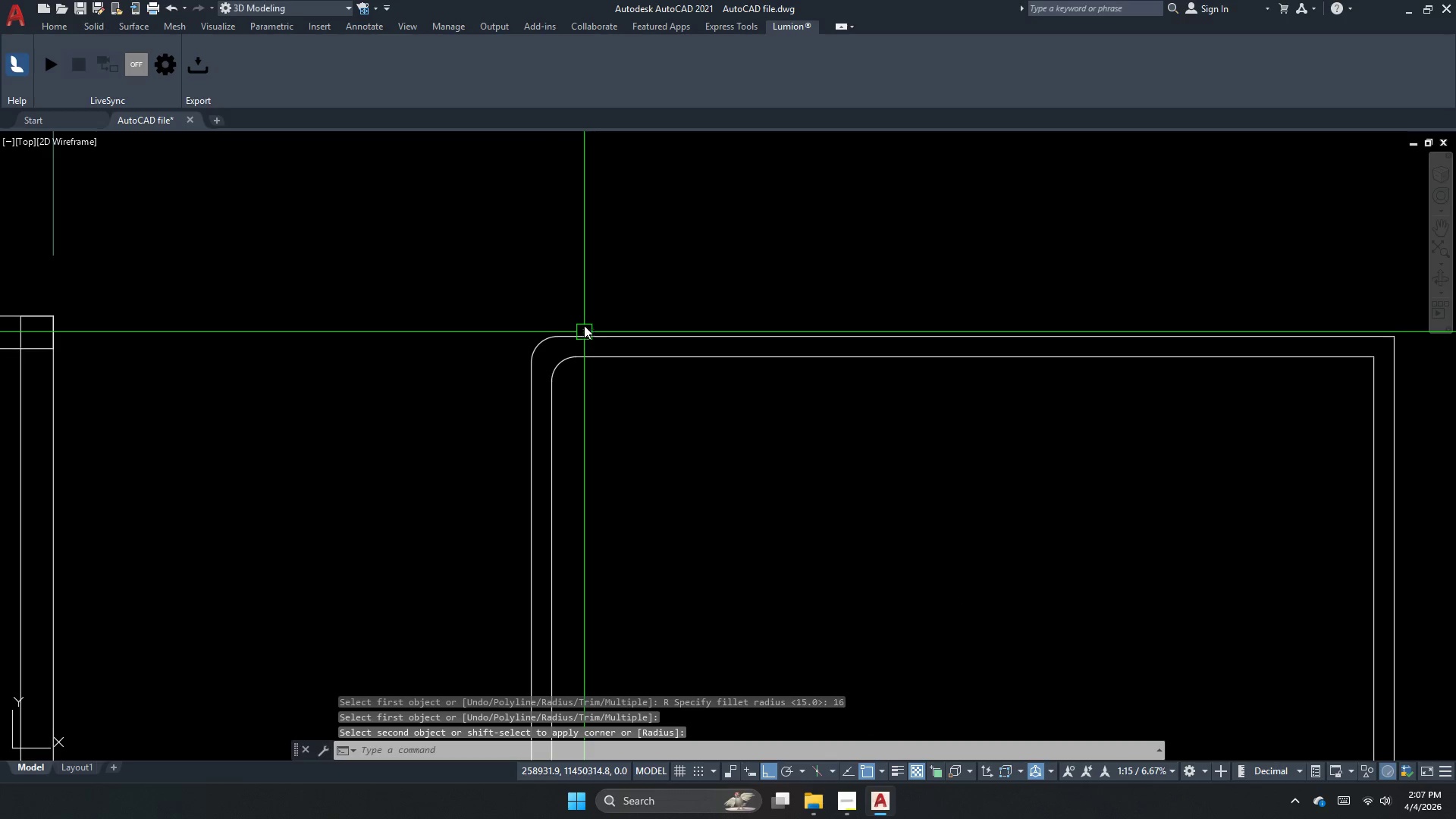 
key(Escape)
 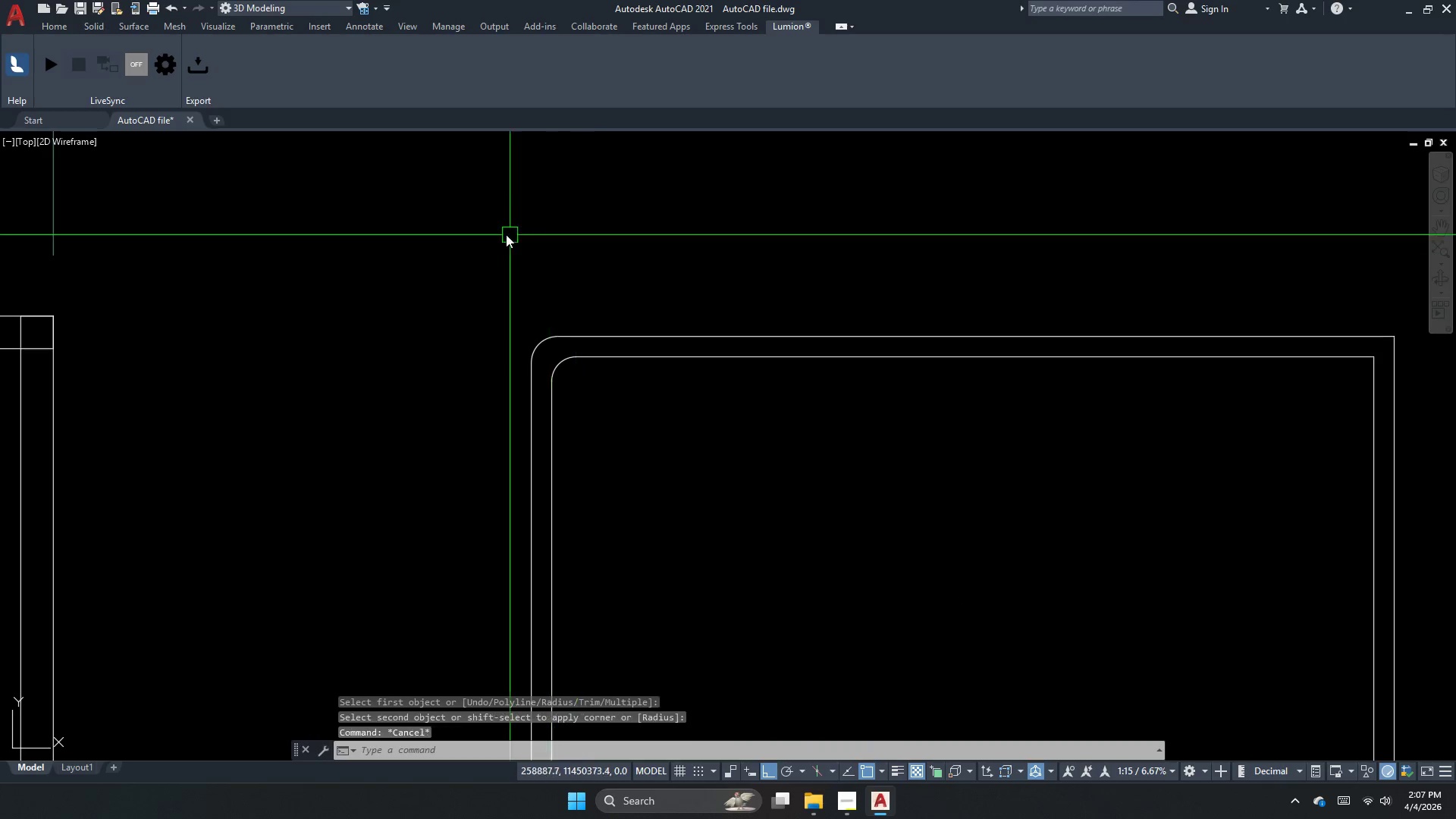 
scroll: coordinate [485, 234], scroll_direction: down, amount: 3.0
 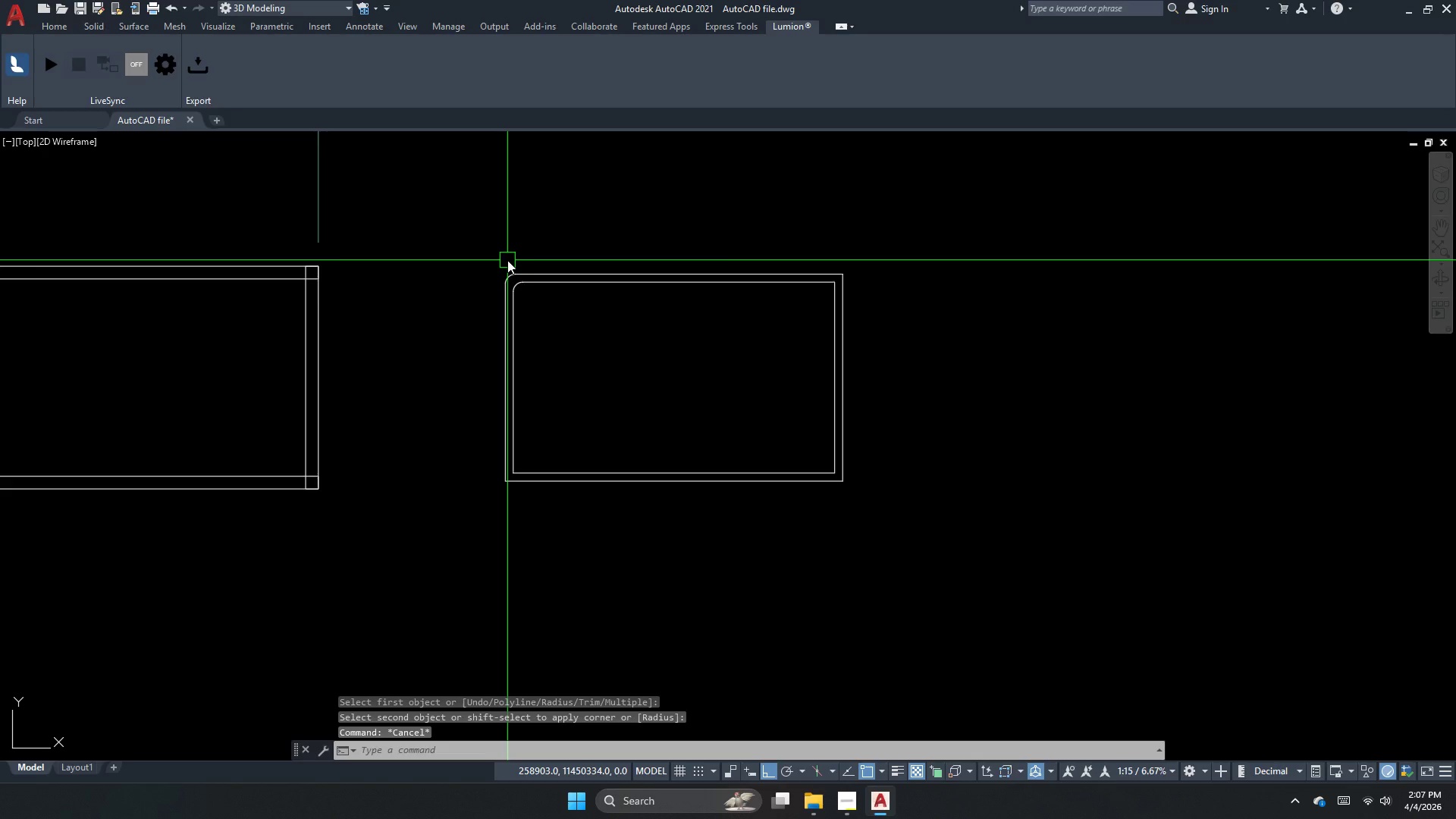 
key(Escape)
 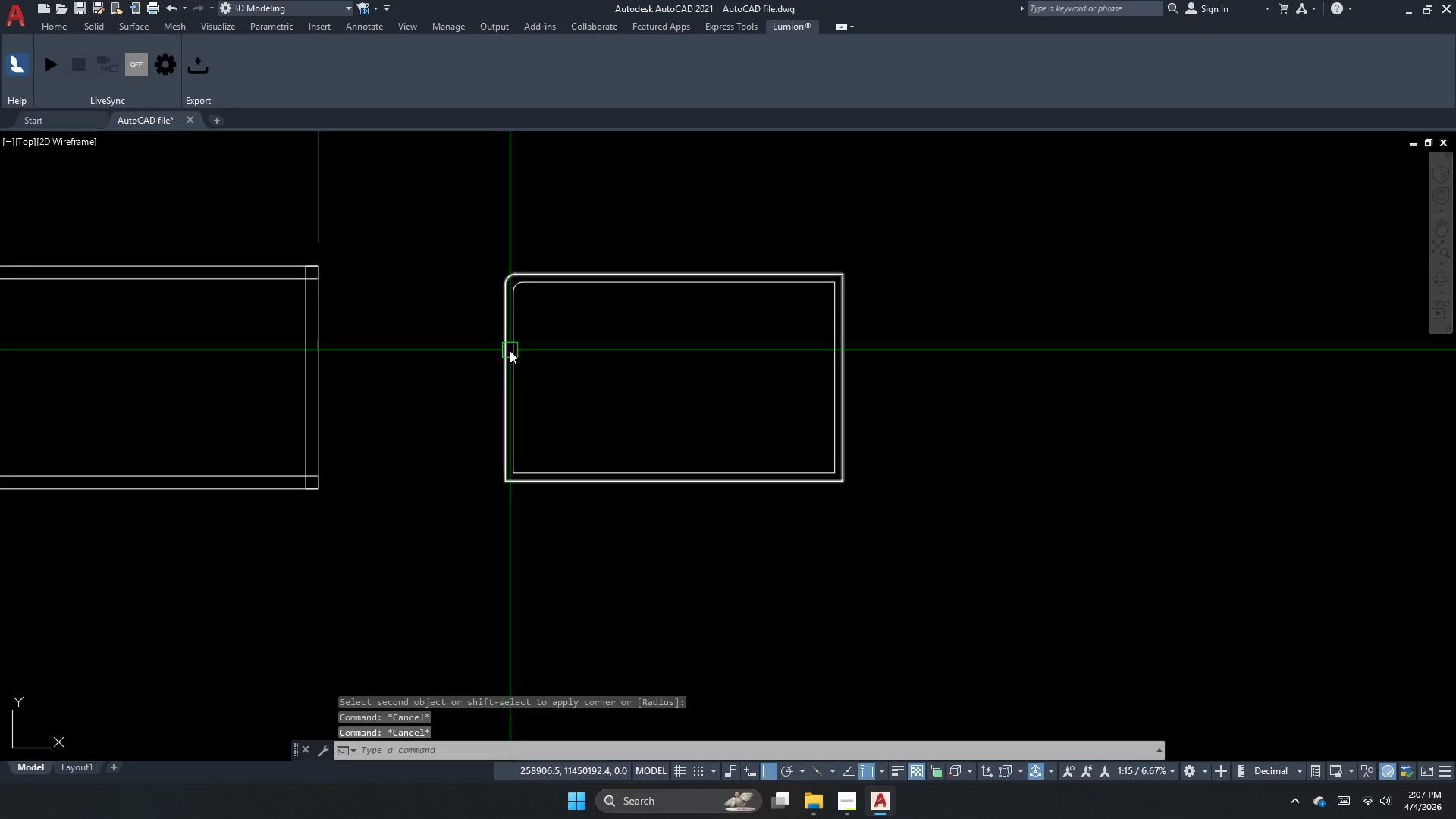 
key(Escape)
 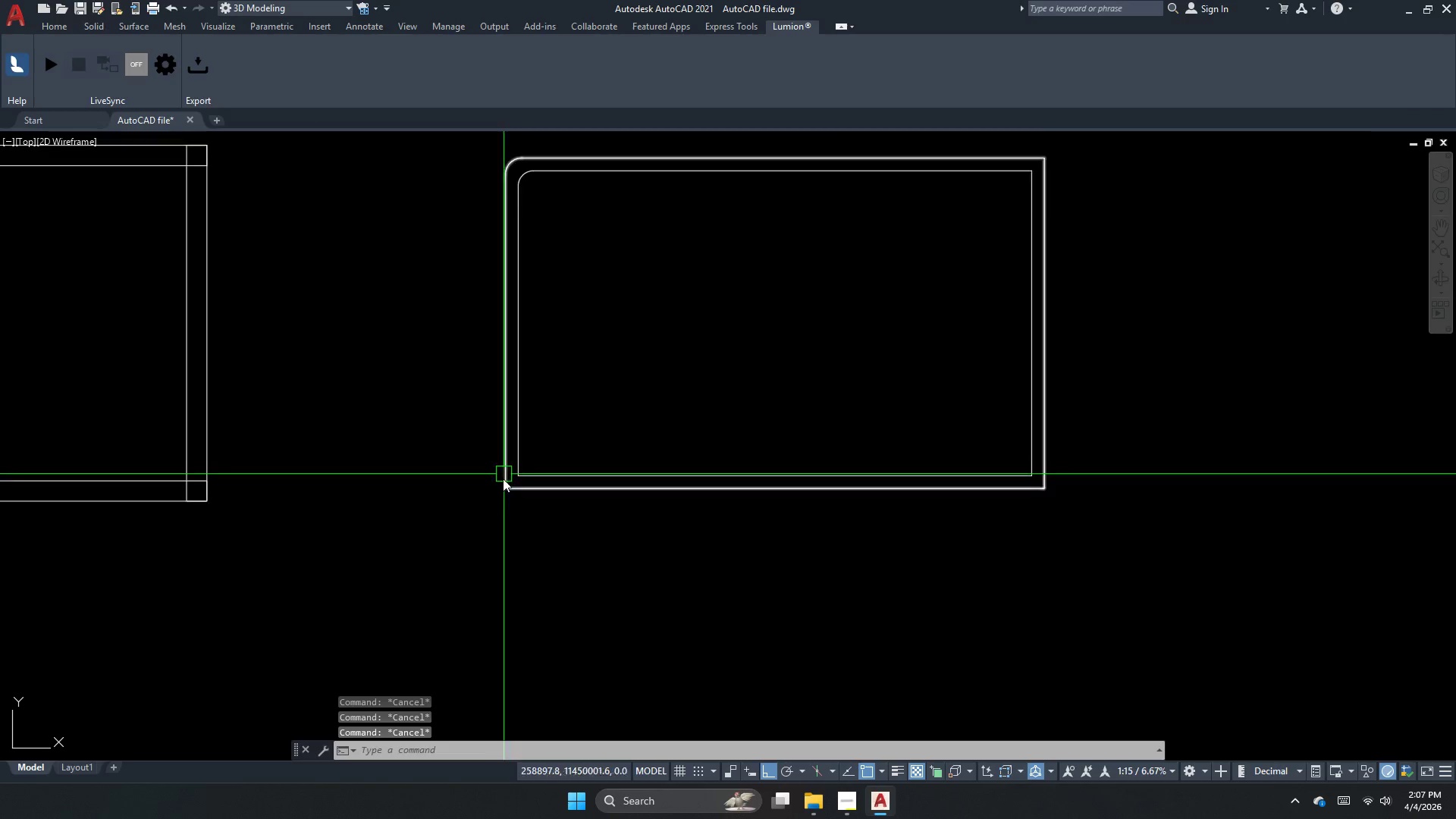 
key(Space)
 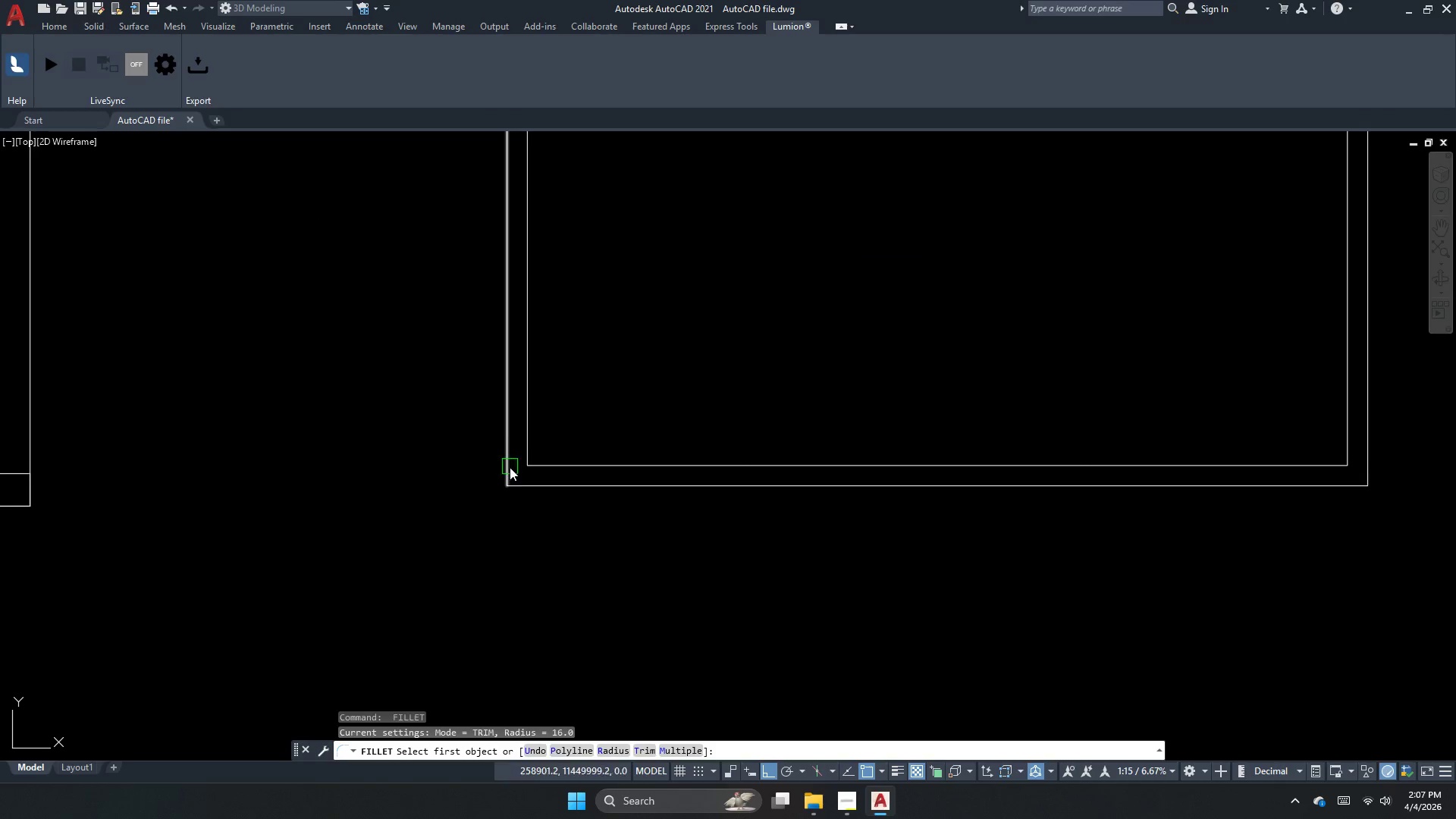 
scroll: coordinate [502, 495], scroll_direction: up, amount: 2.0
 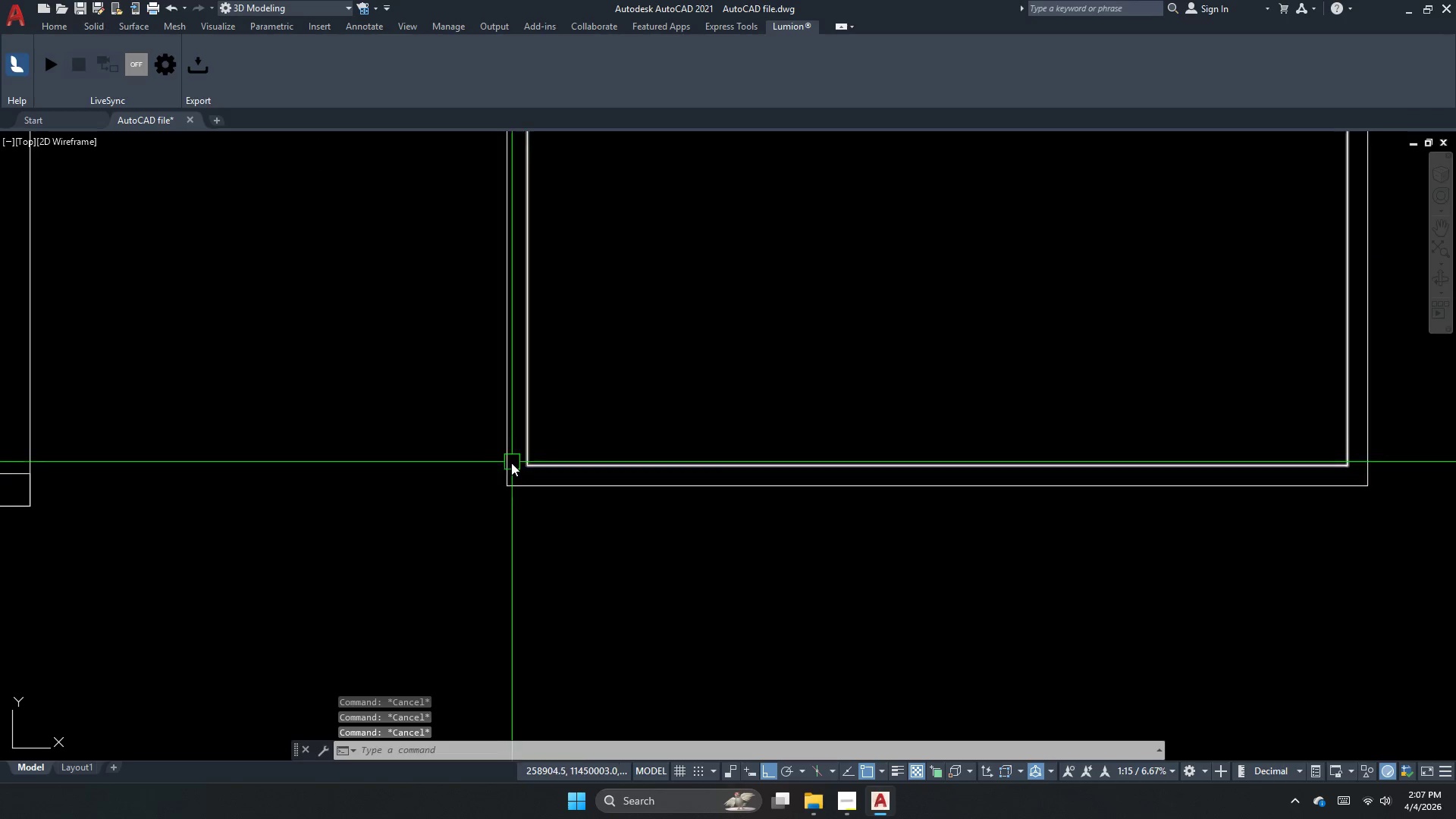 
left_click_drag(start_coordinate=[510, 470], to_coordinate=[513, 475])
 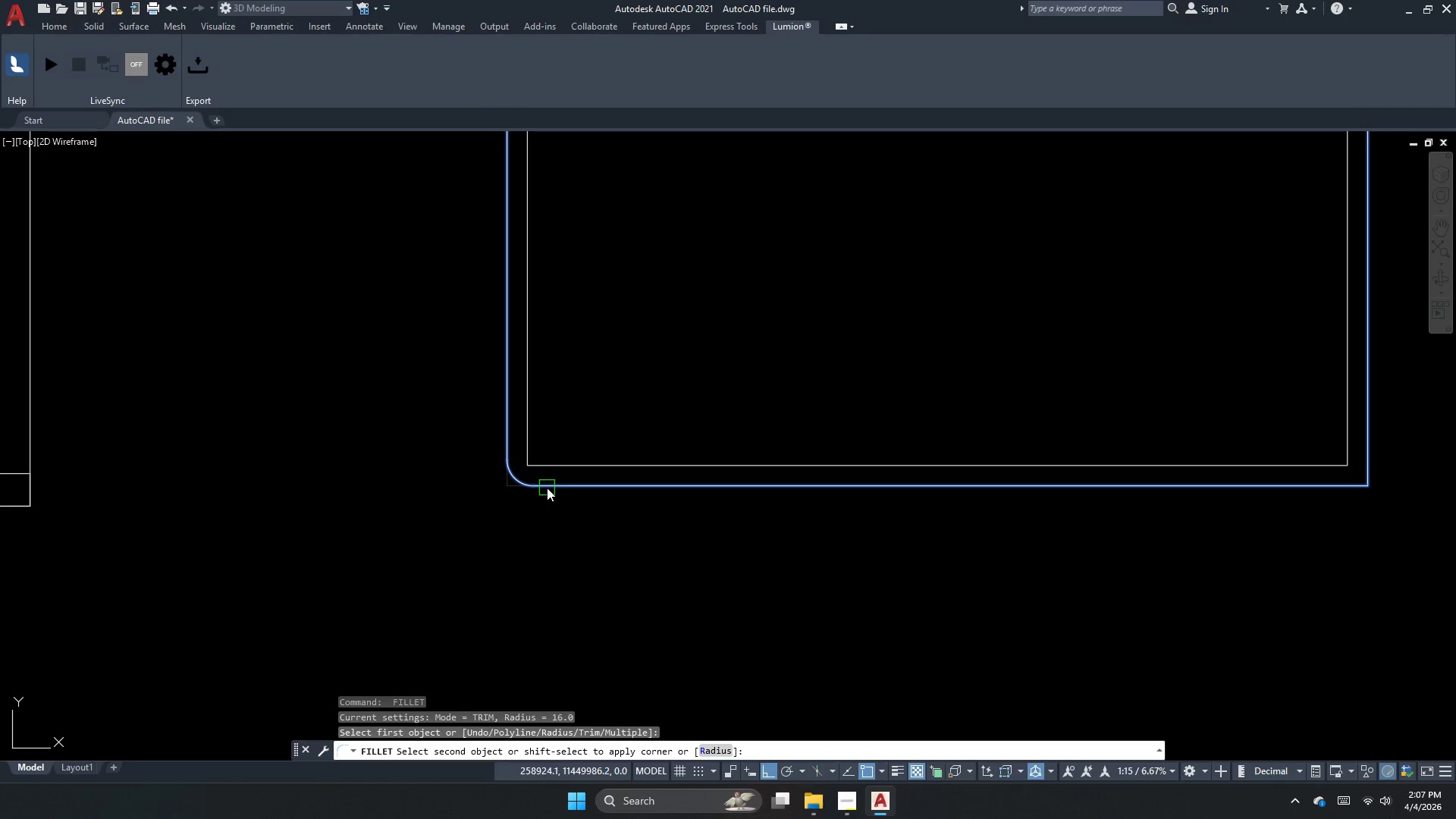 
double_click([547, 488])
 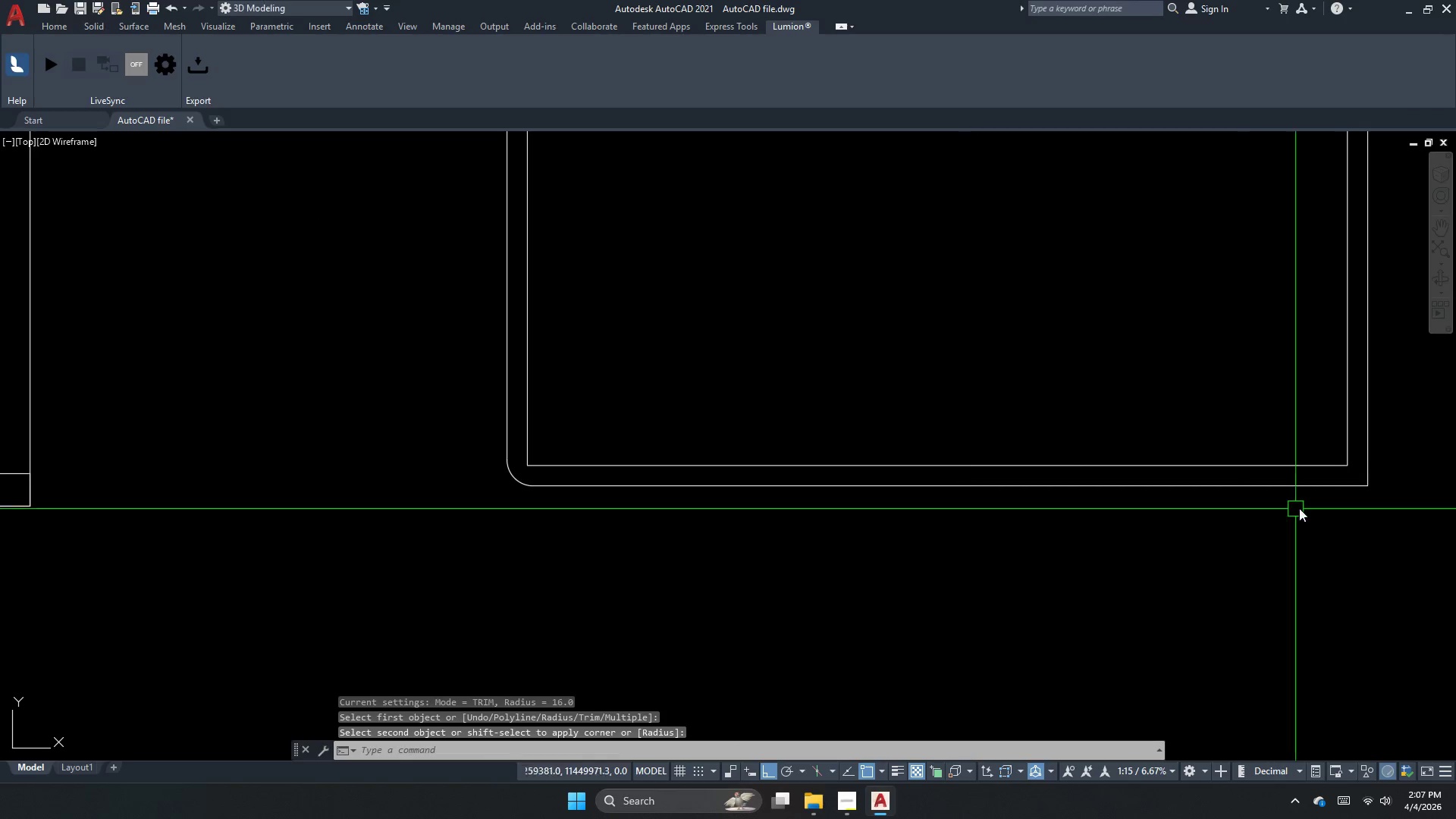 
key(Space)
 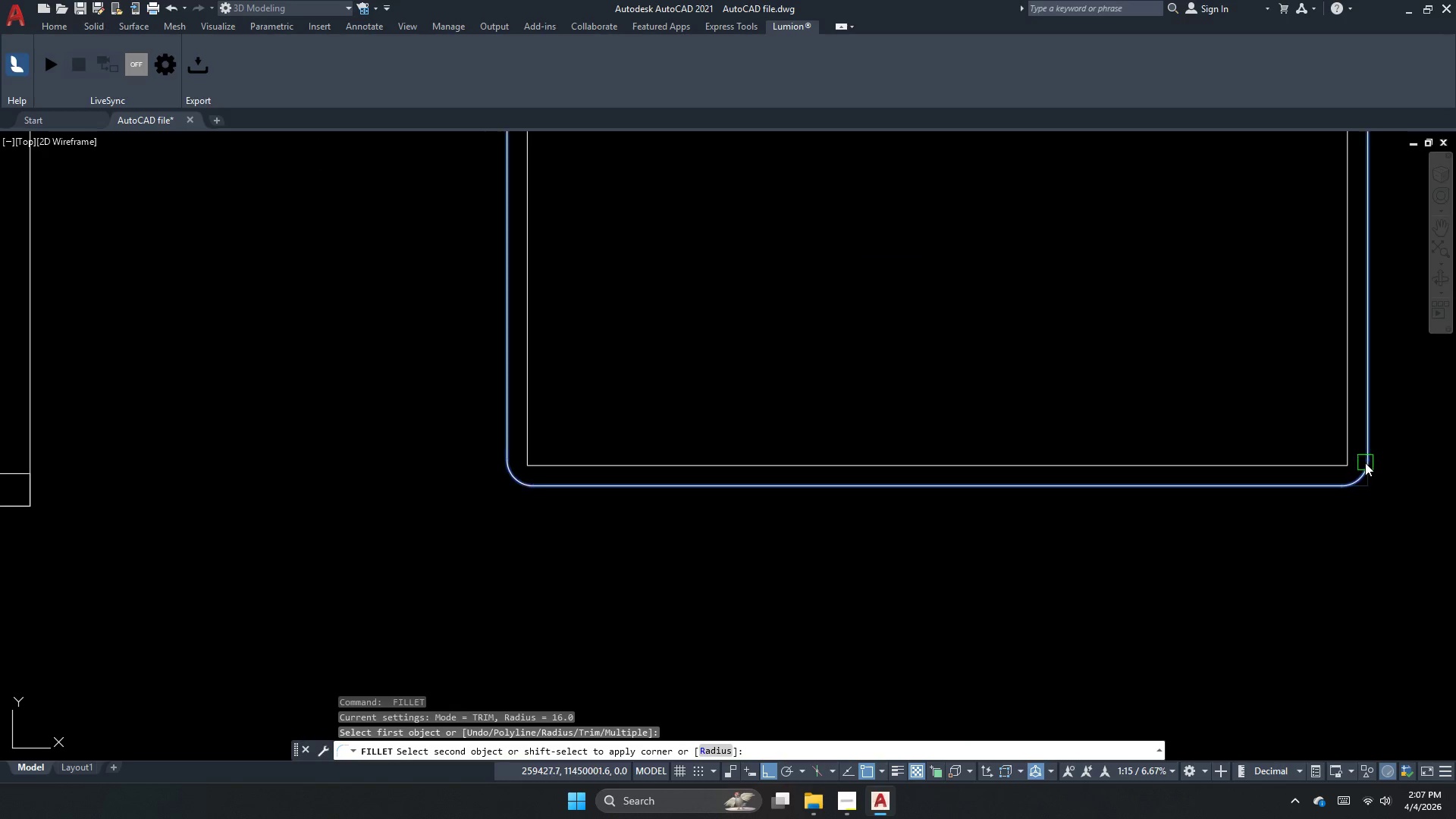 
left_click_drag(start_coordinate=[1365, 463], to_coordinate=[1369, 462])
 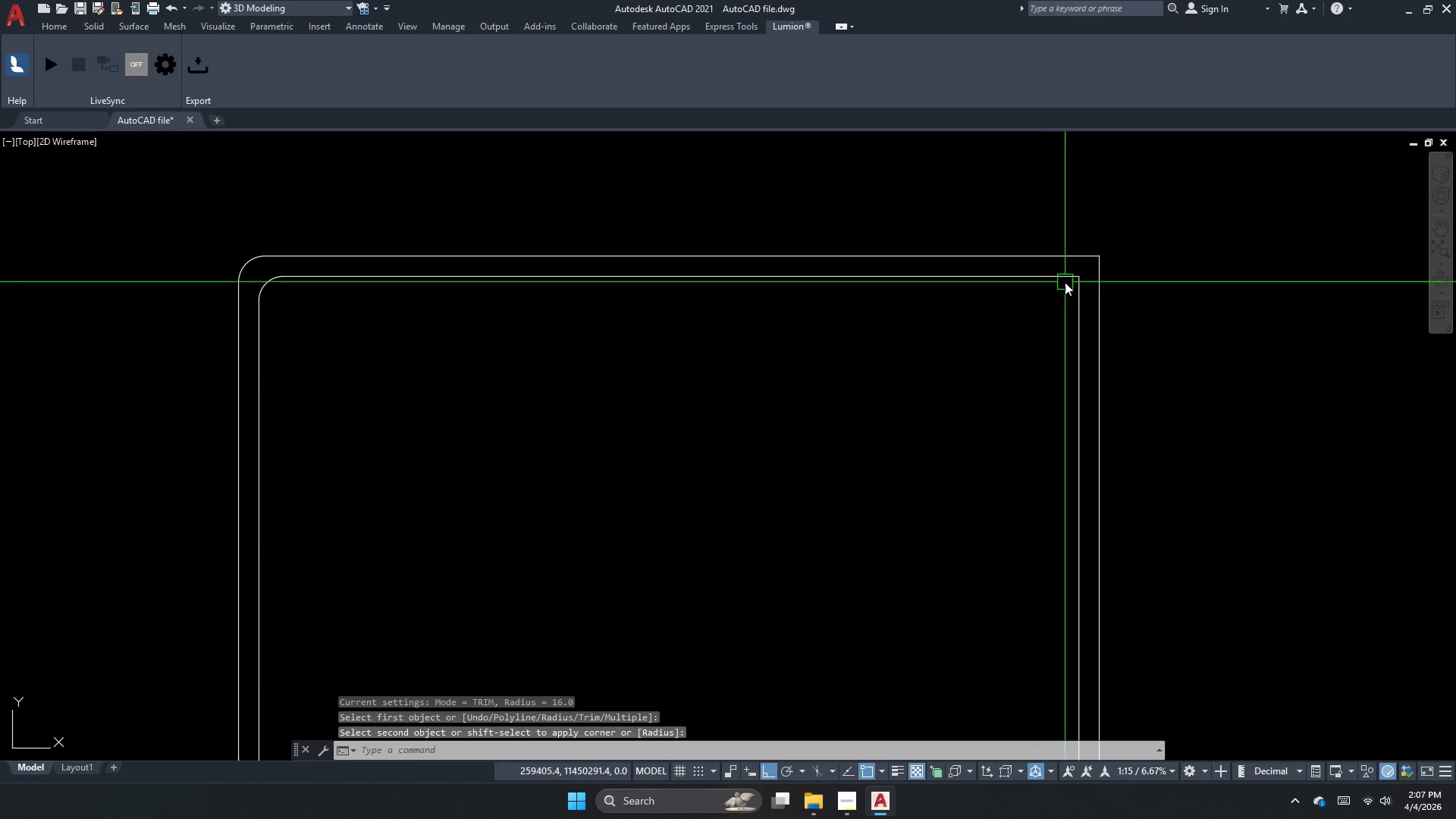 
key(Space)
 